 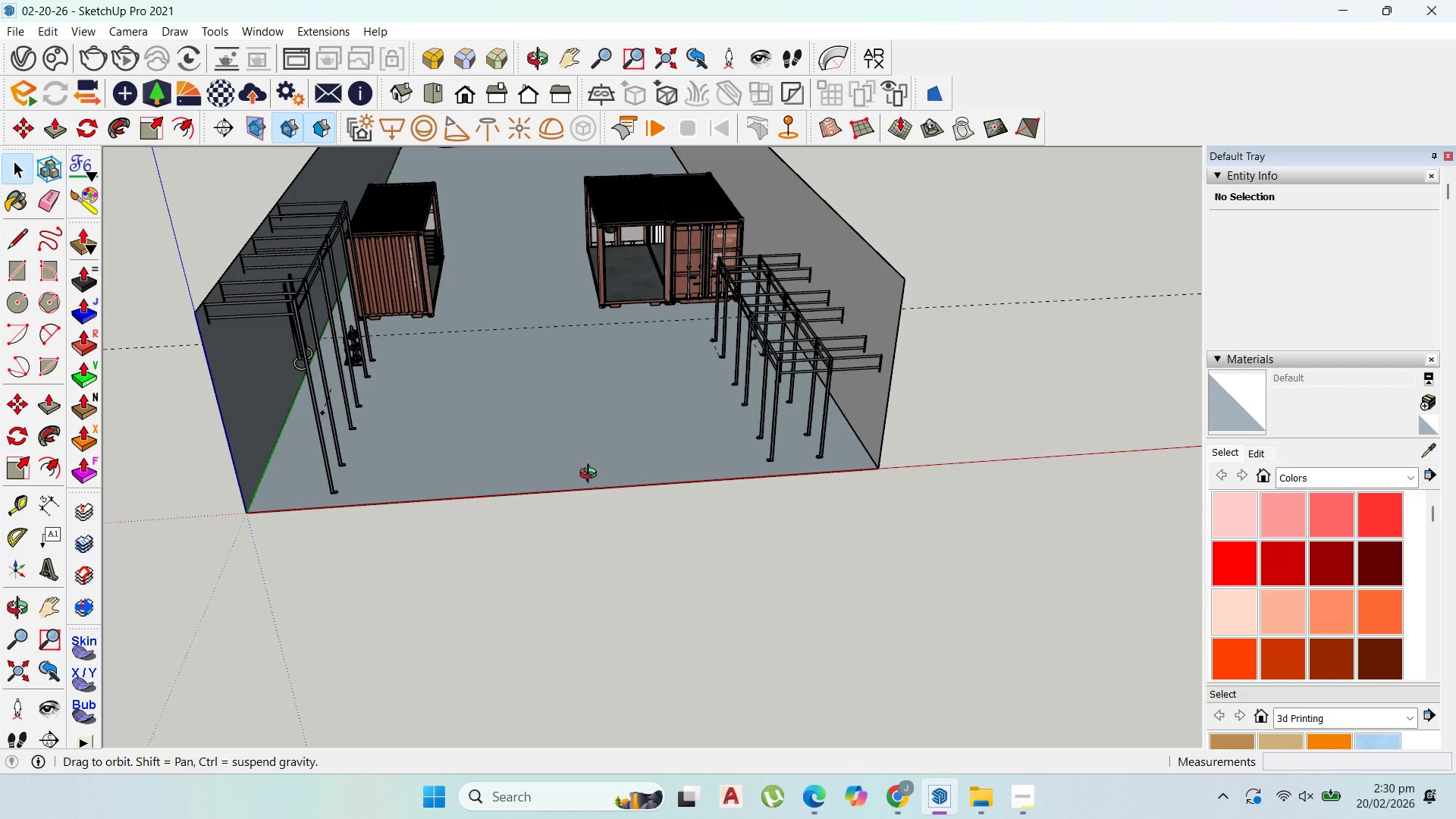 
scroll: coordinate [399, 278], scroll_direction: up, amount: 8.0
 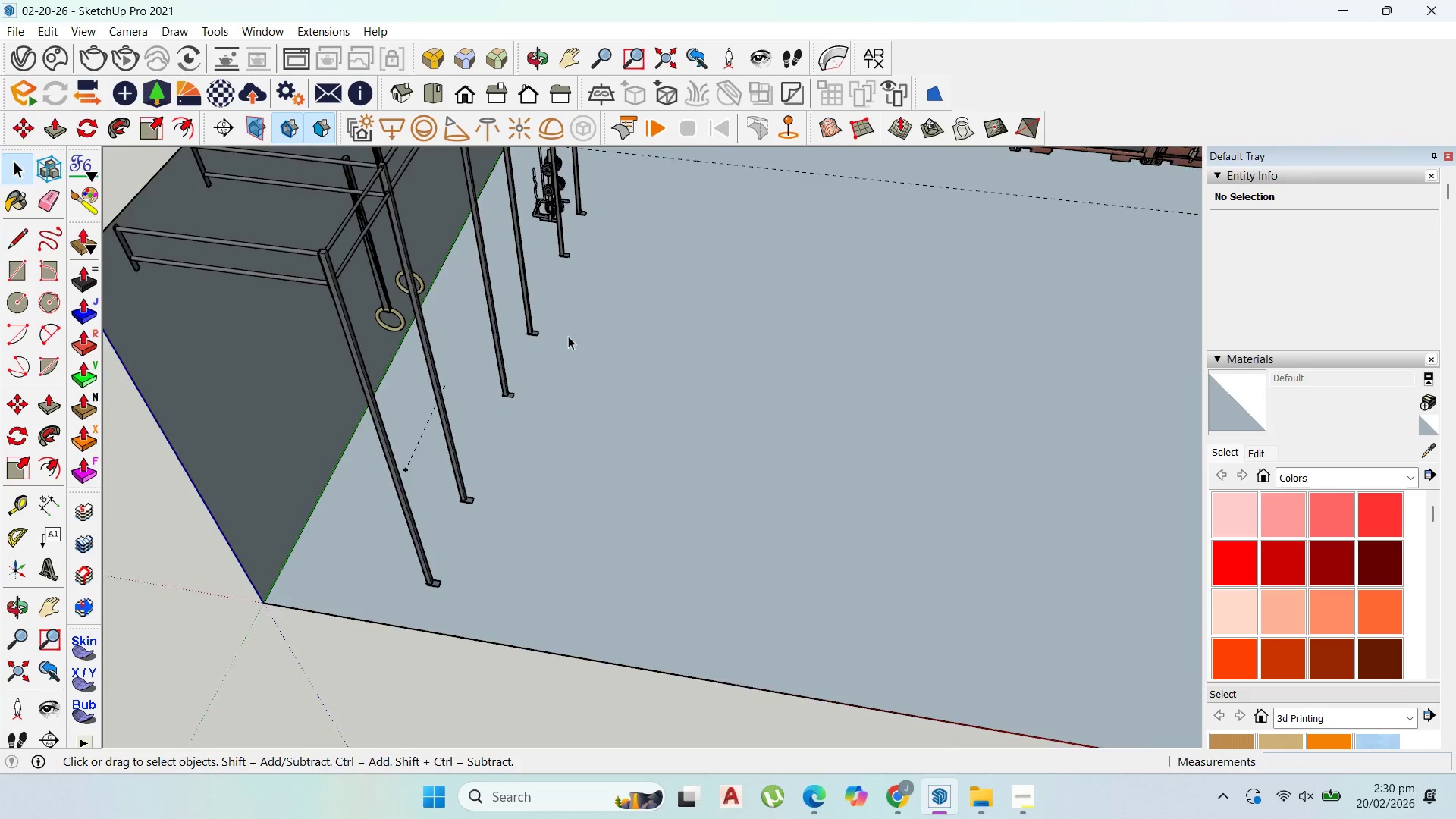 
scroll: coordinate [513, 391], scroll_direction: down, amount: 1.0
 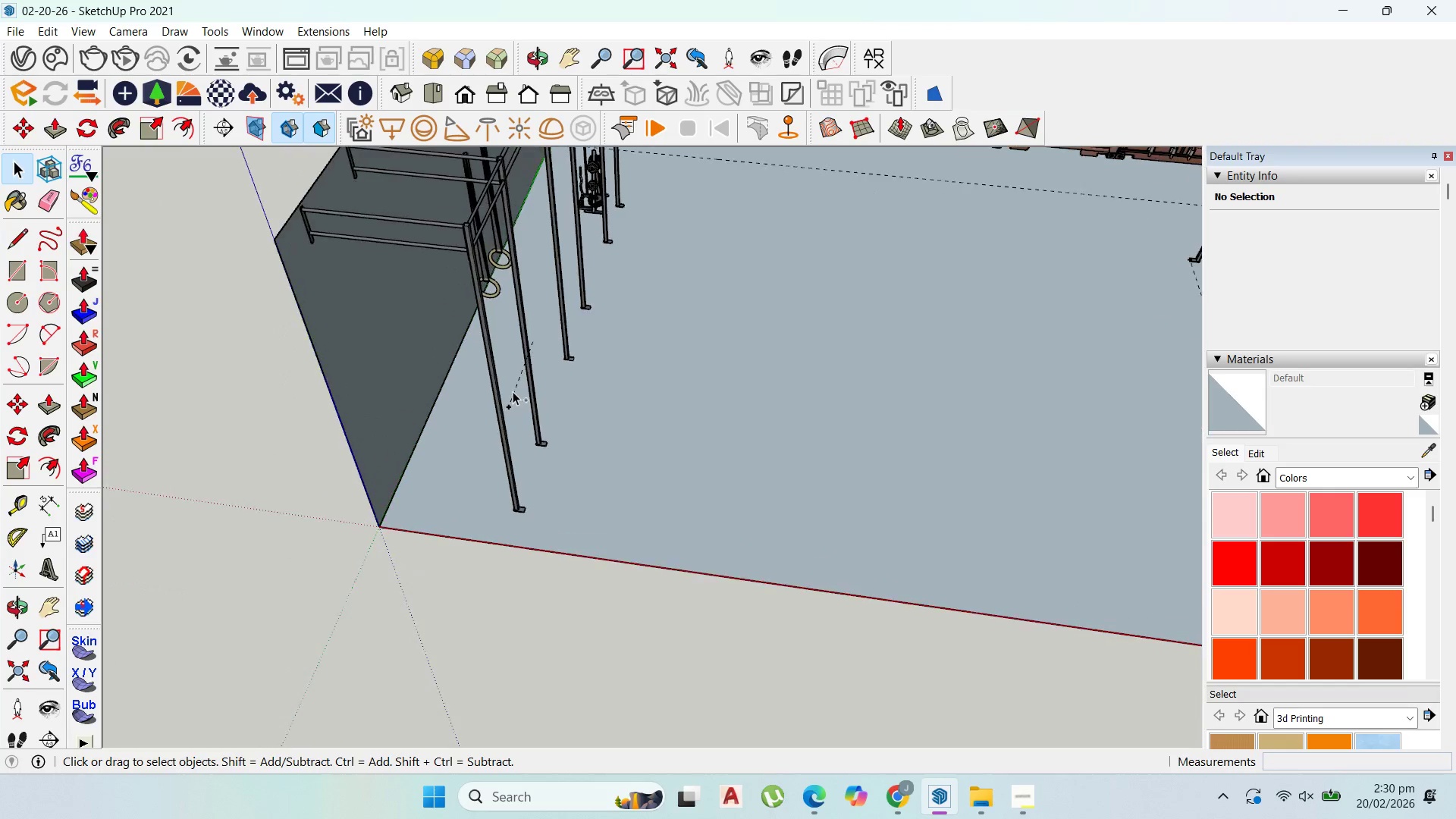 
key(Control+V)
 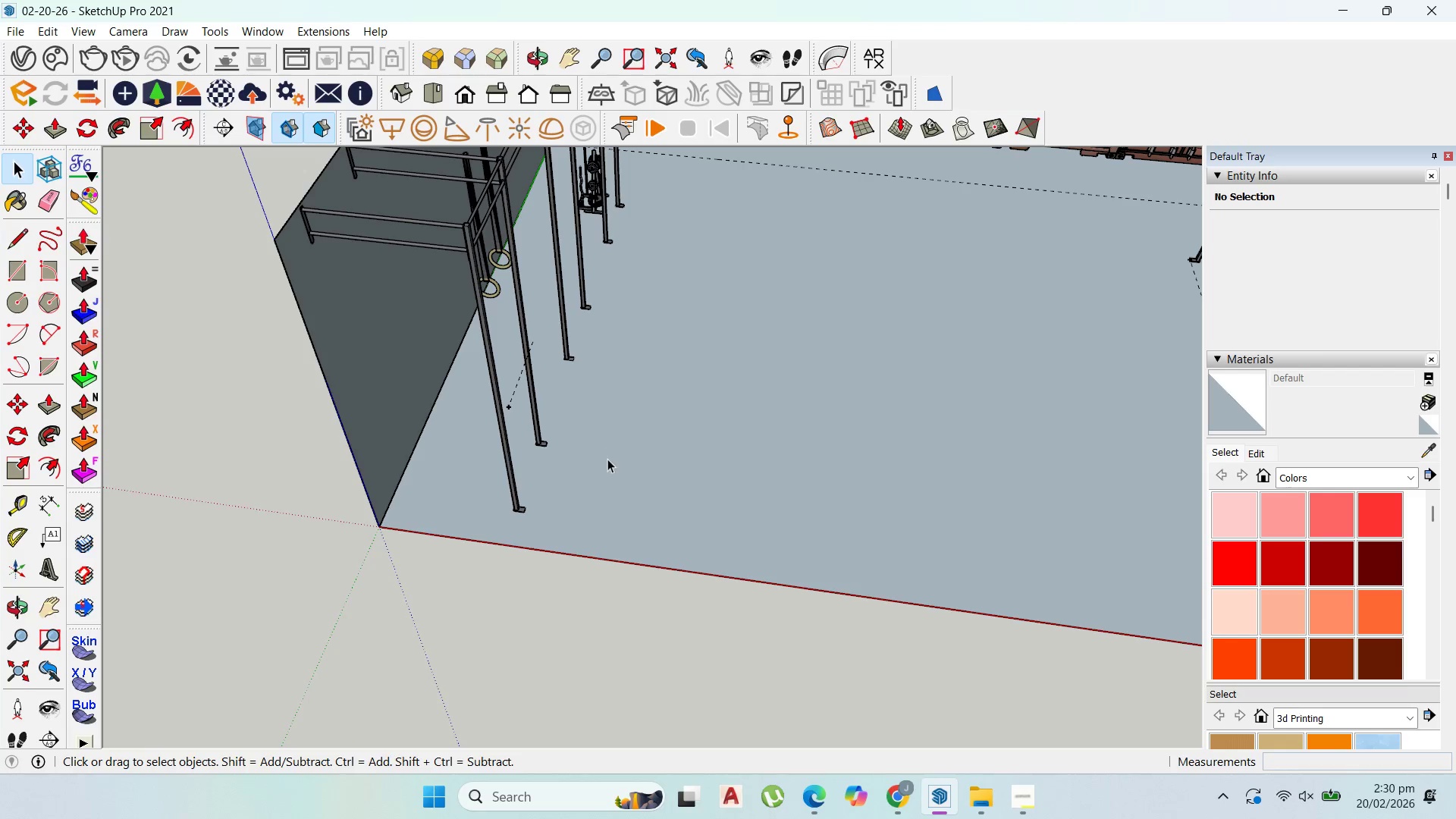 
scroll: coordinate [1172, 660], scroll_direction: down, amount: 6.0
 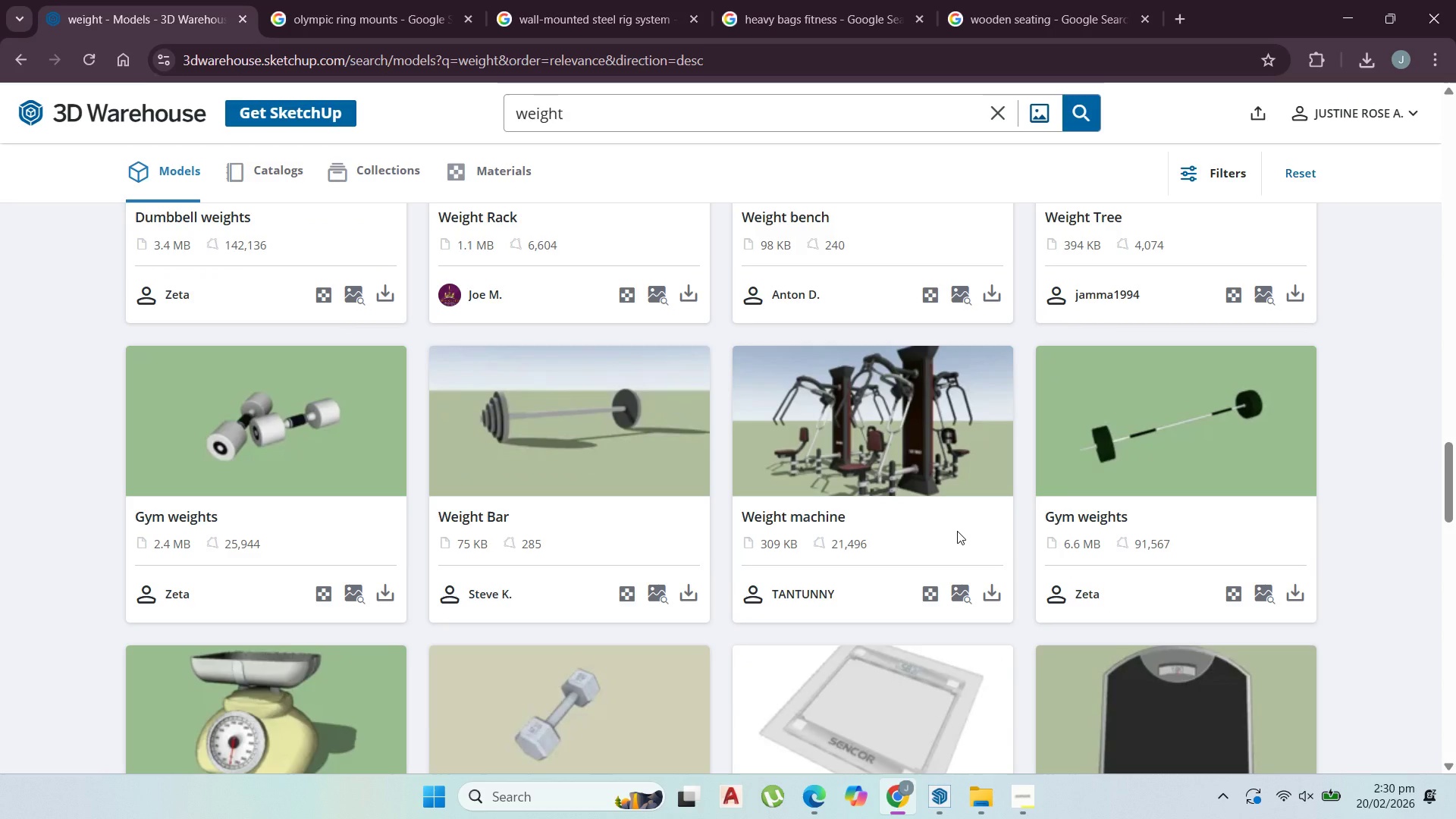 
scroll: coordinate [957, 529], scroll_direction: up, amount: 2.0
 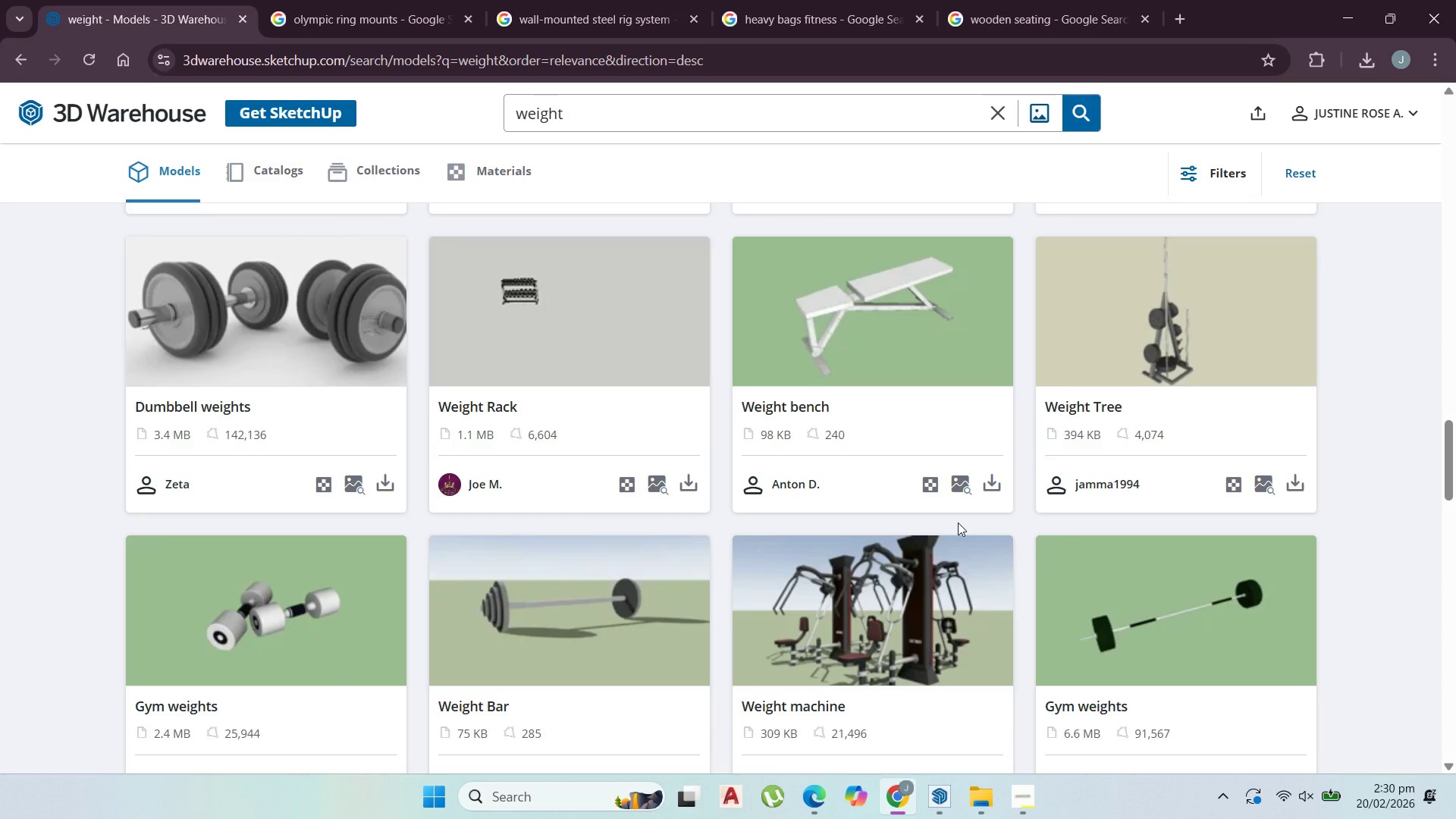 
scroll: coordinate [921, 529], scroll_direction: down, amount: 15.0
 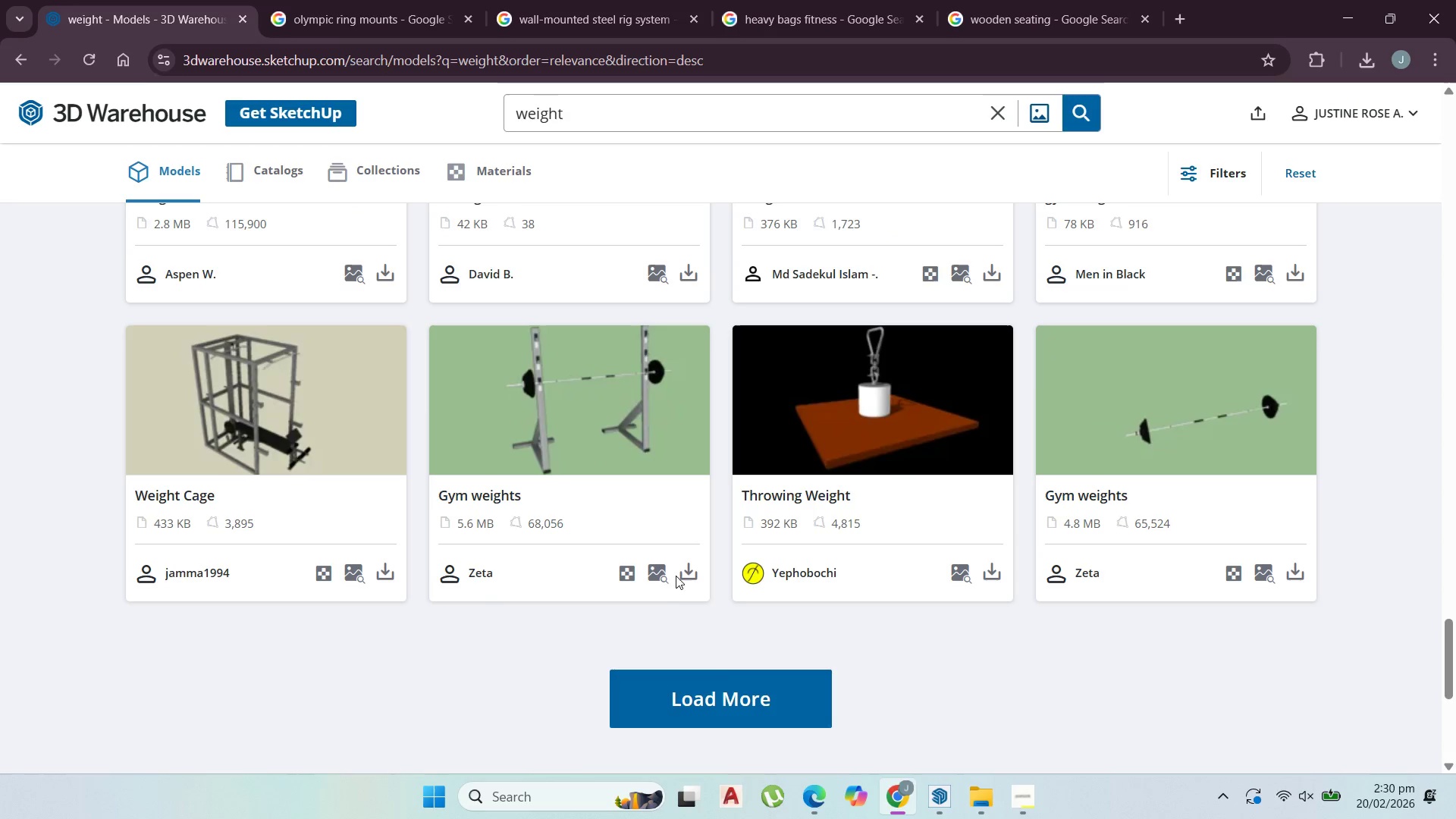 
left_click([691, 573])
 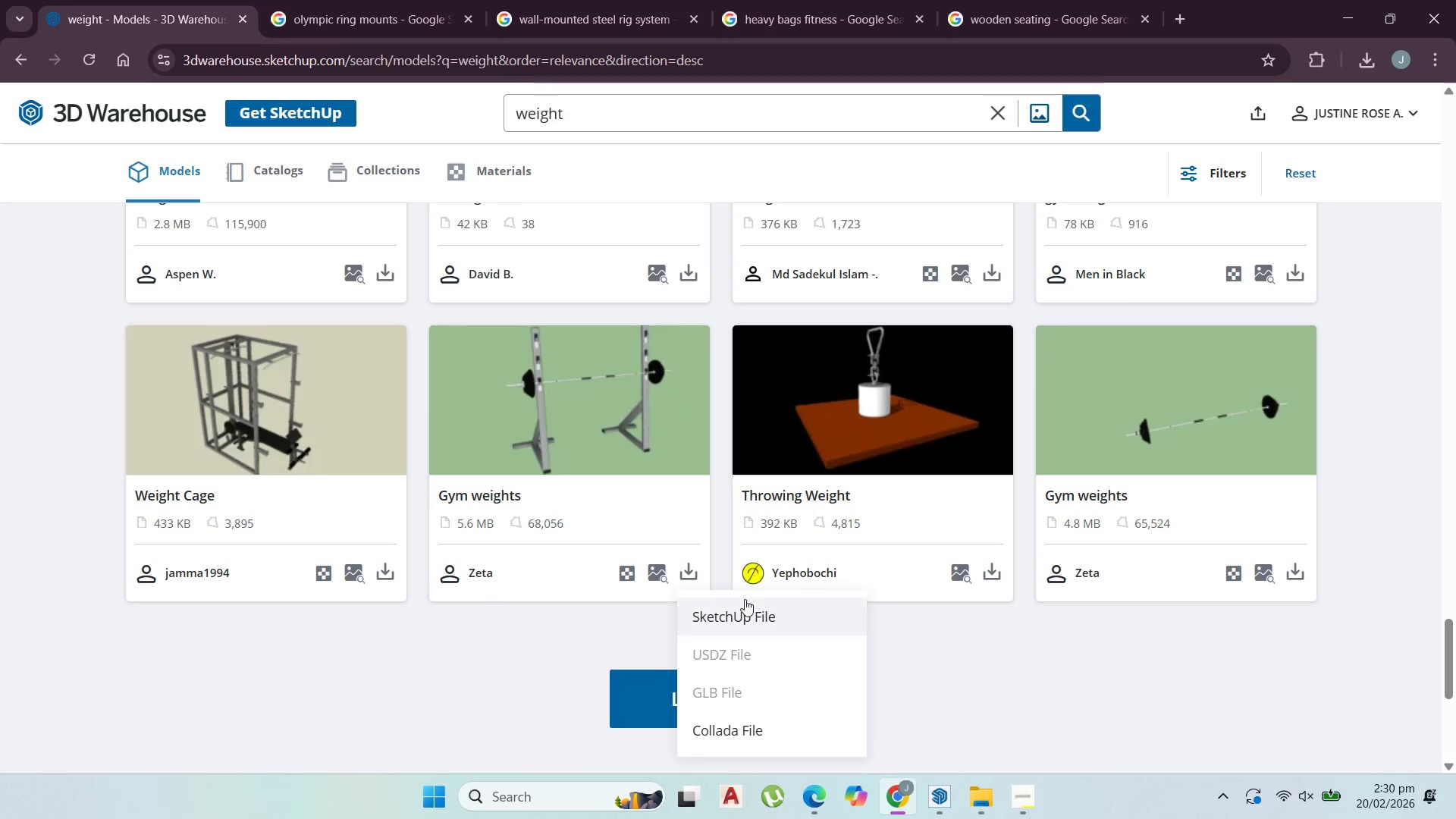 
left_click([745, 604])
 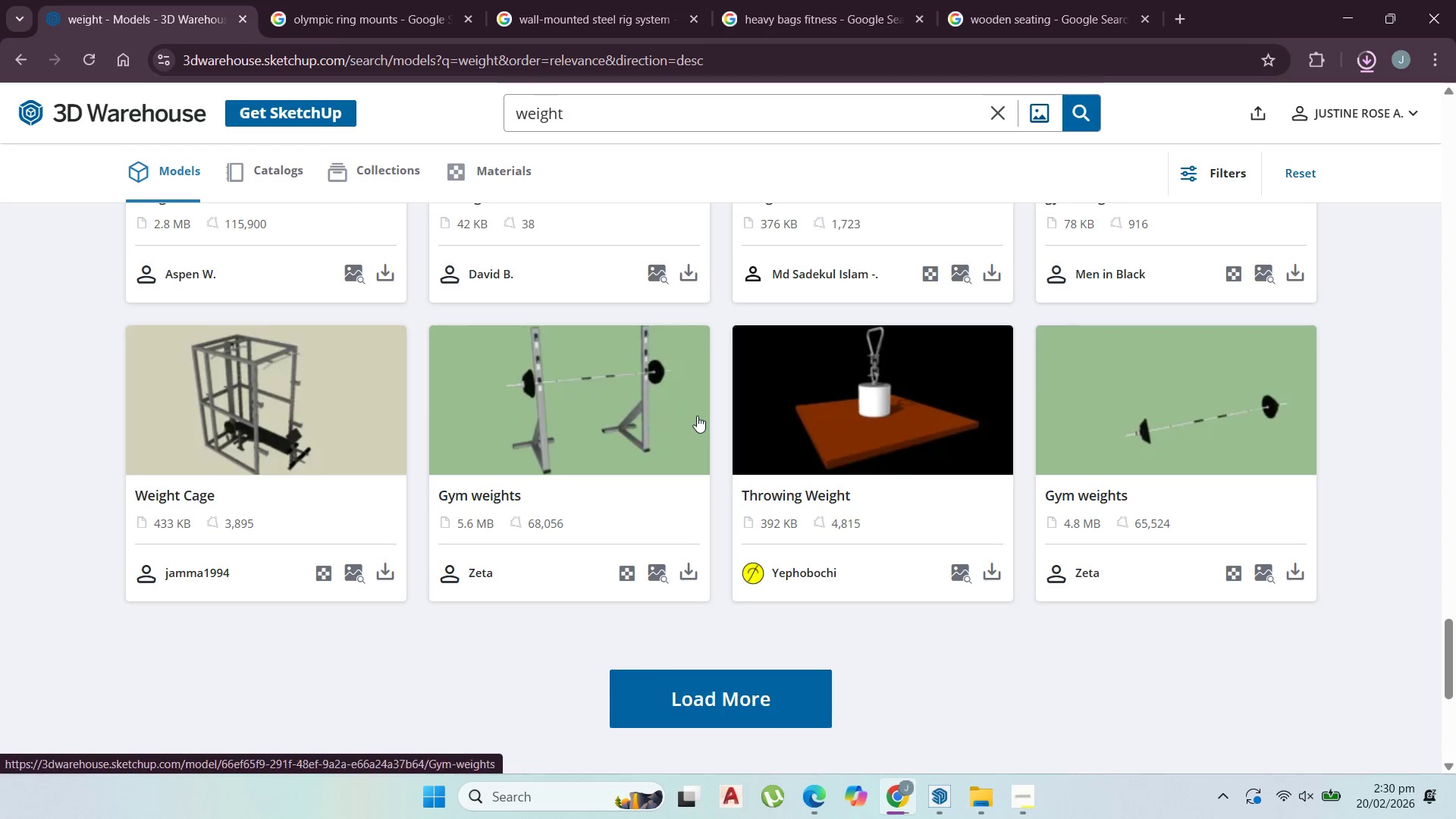 
left_click([719, 701])
 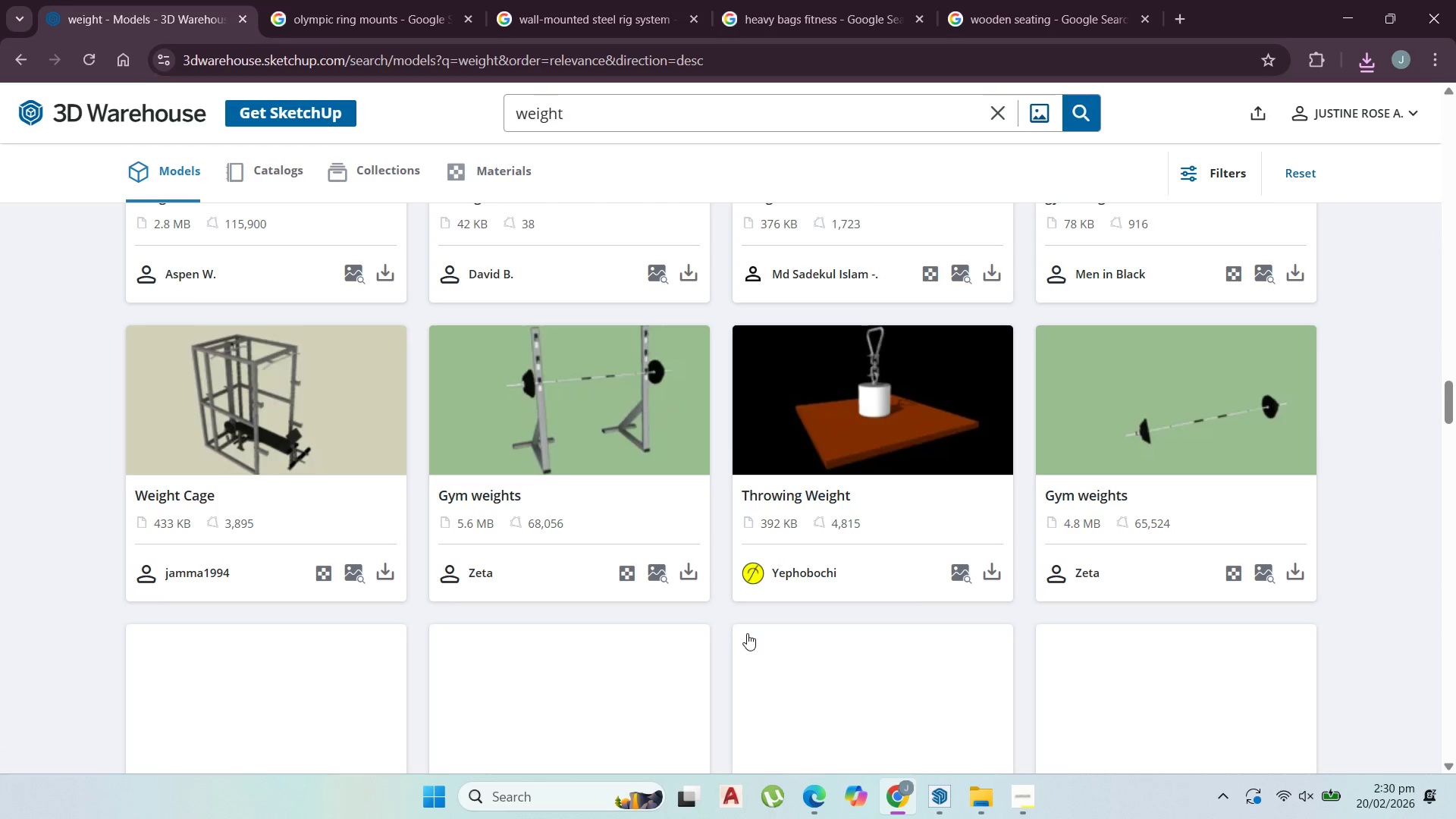 
scroll: coordinate [749, 629], scroll_direction: down, amount: 2.0
 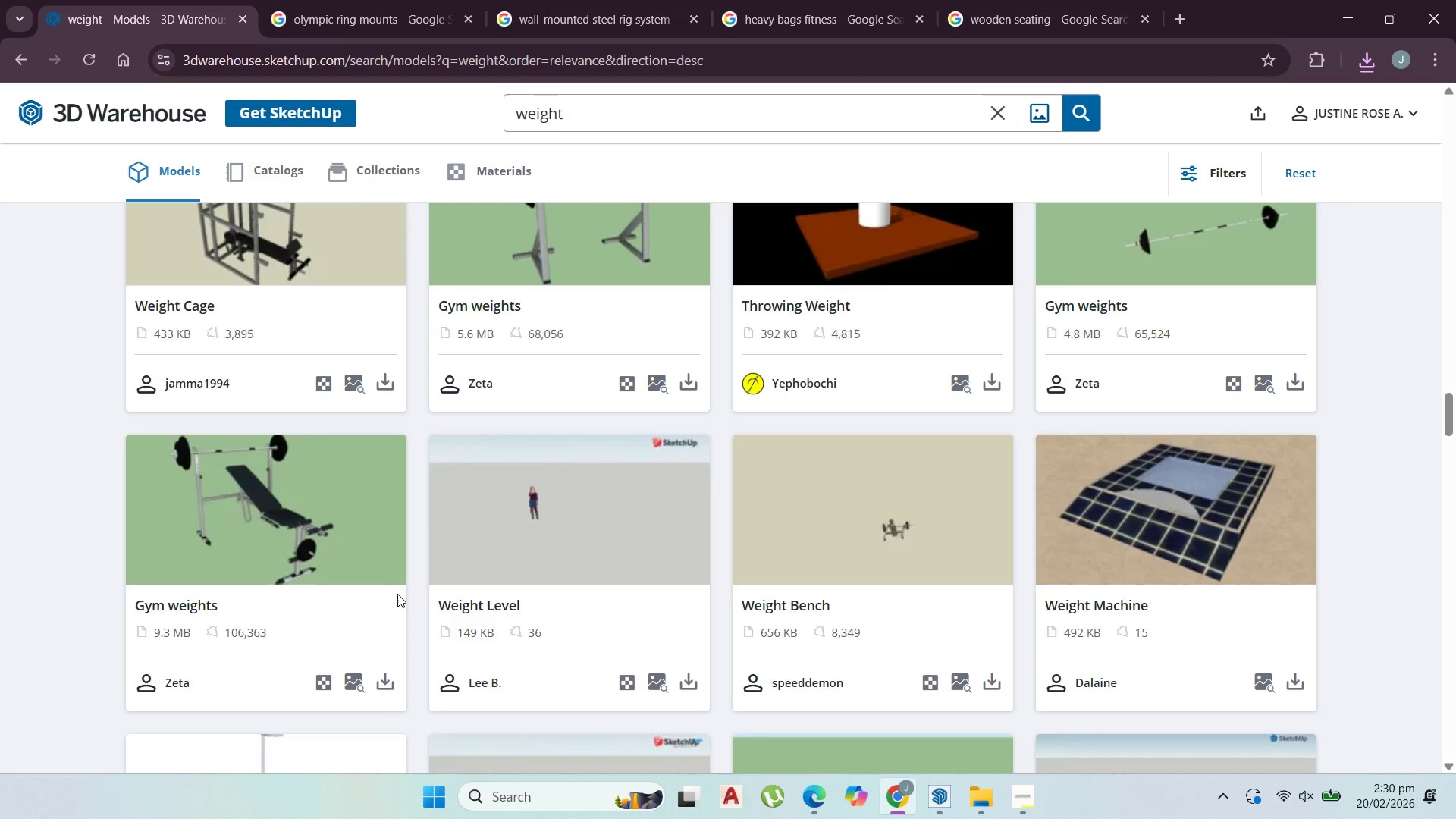 
scroll: coordinate [557, 489], scroll_direction: up, amount: 3.0
 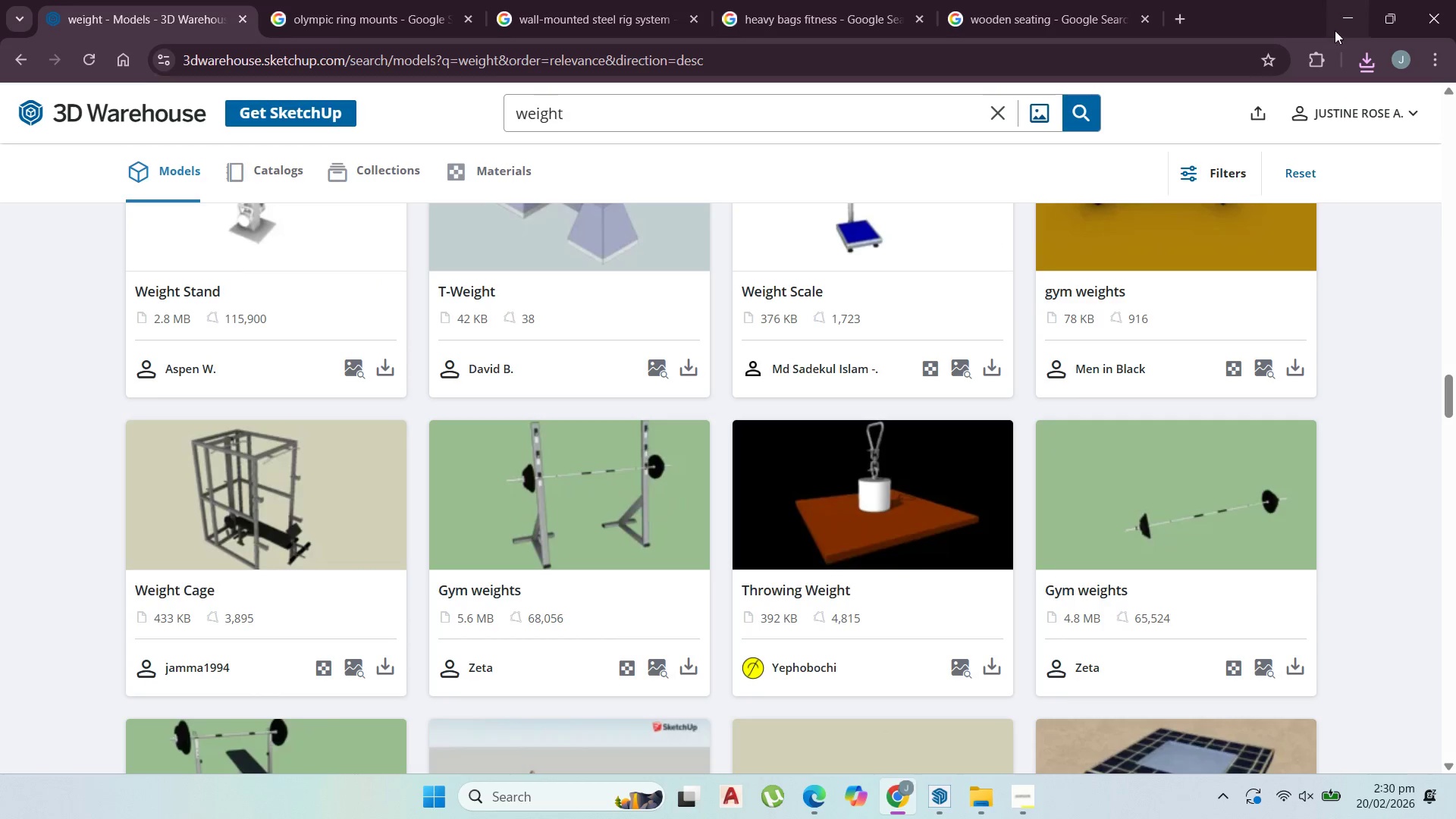 
left_click([1368, 52])
 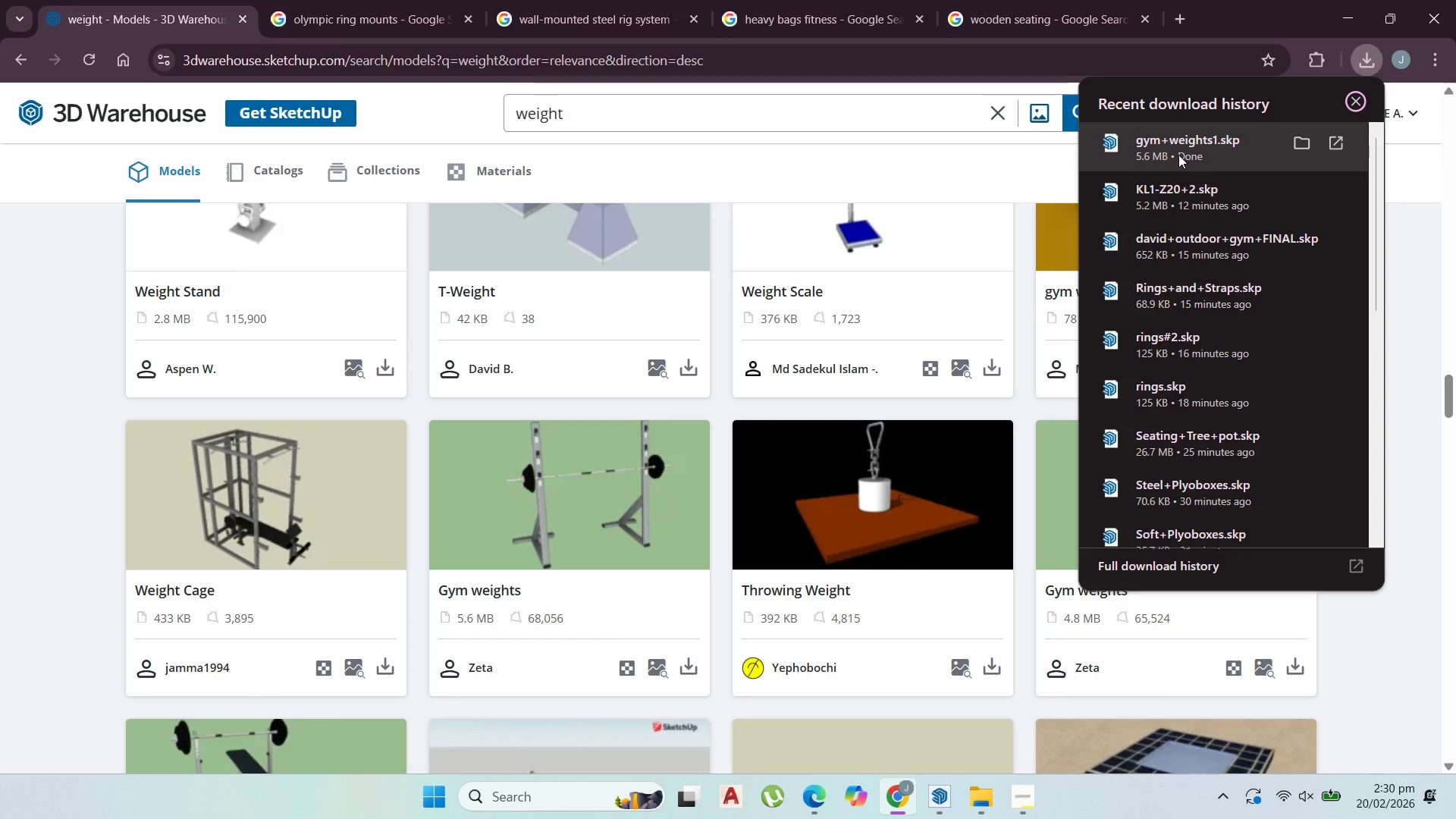 
left_click([1179, 153])
 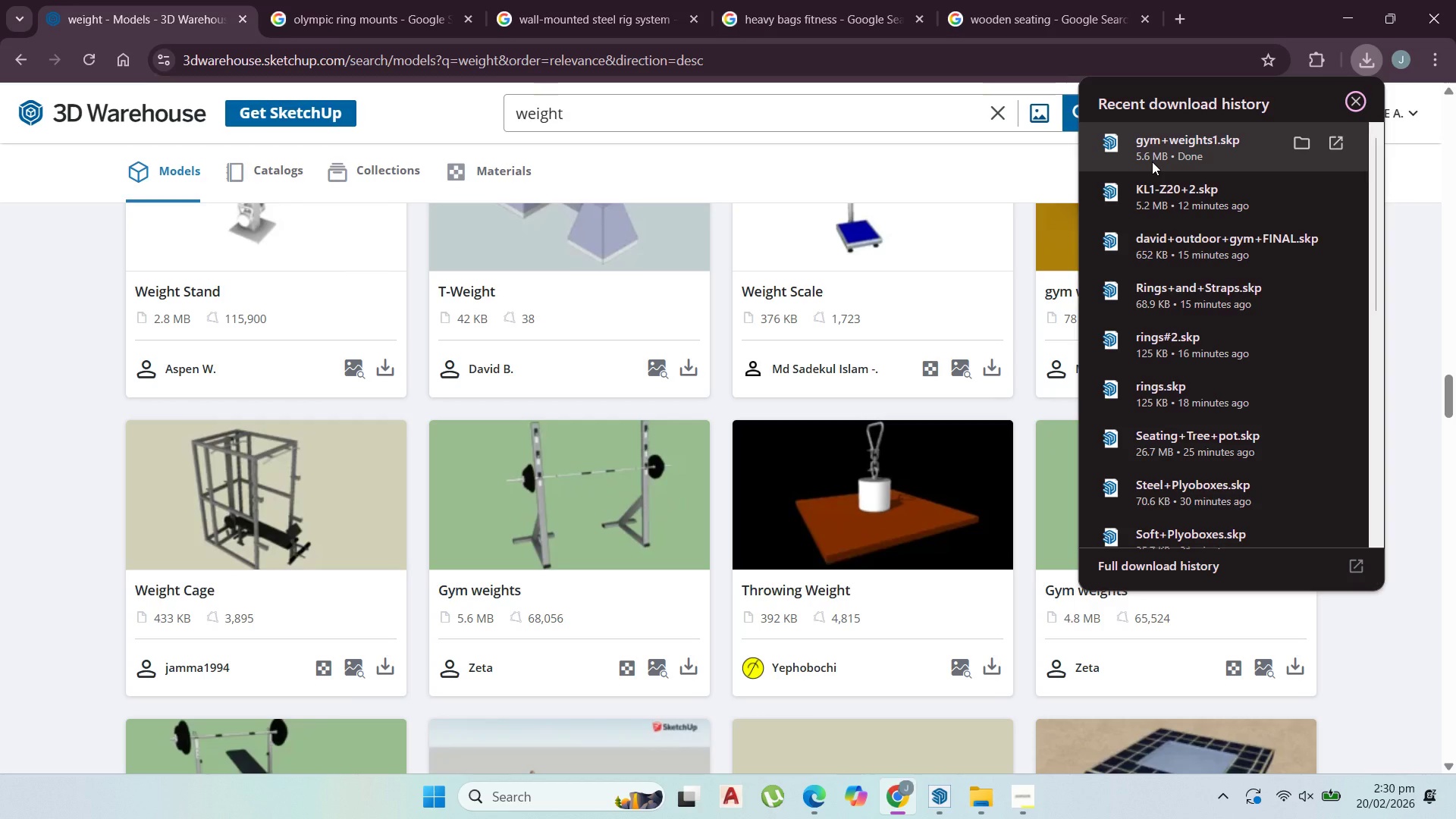 
wait(12.02)
 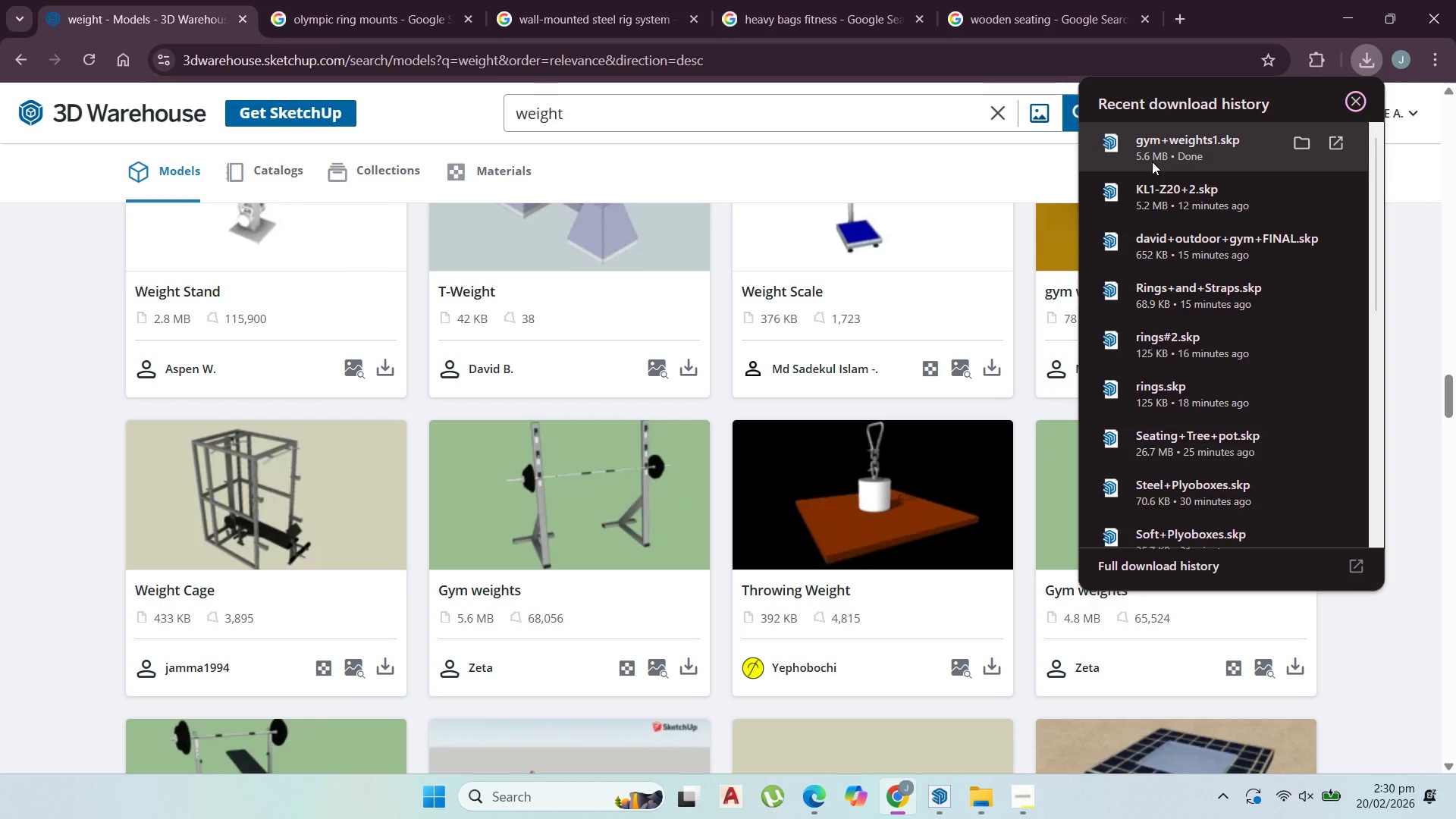 
left_click([1305, 135])
 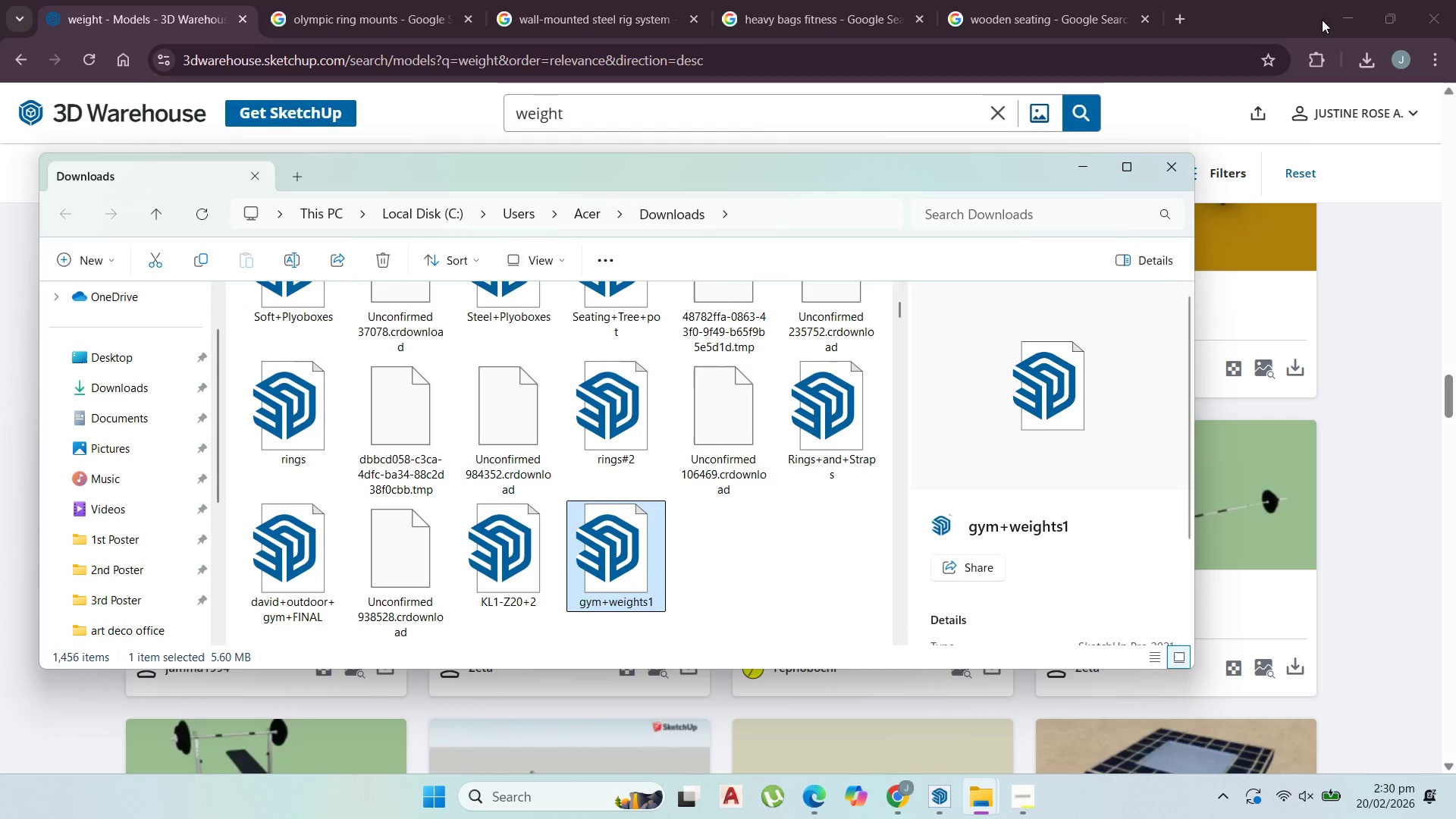 
left_click([1342, 19])
 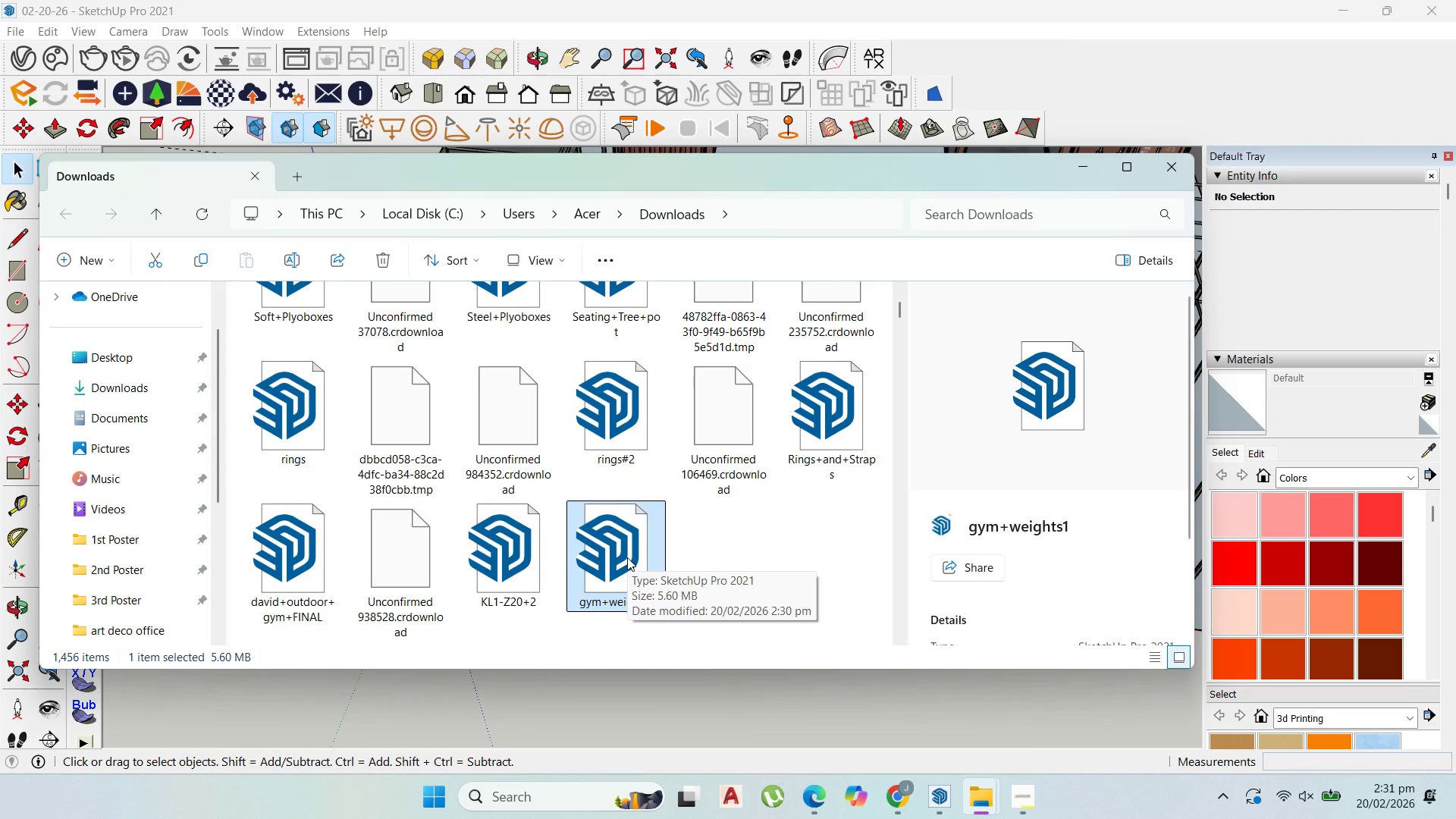 
left_click_drag(start_coordinate=[627, 557], to_coordinate=[799, 688])
 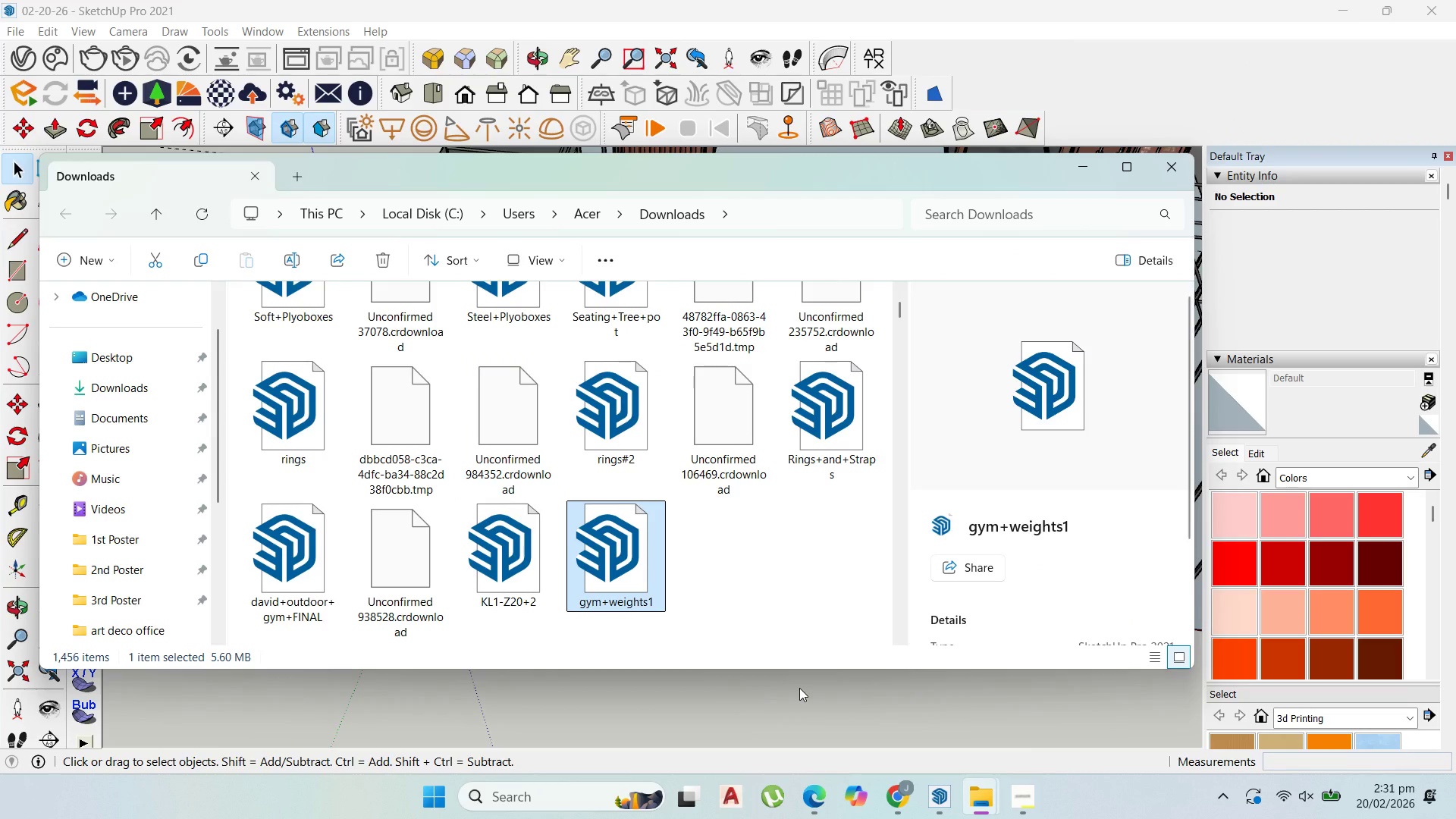 
left_click([799, 688])
 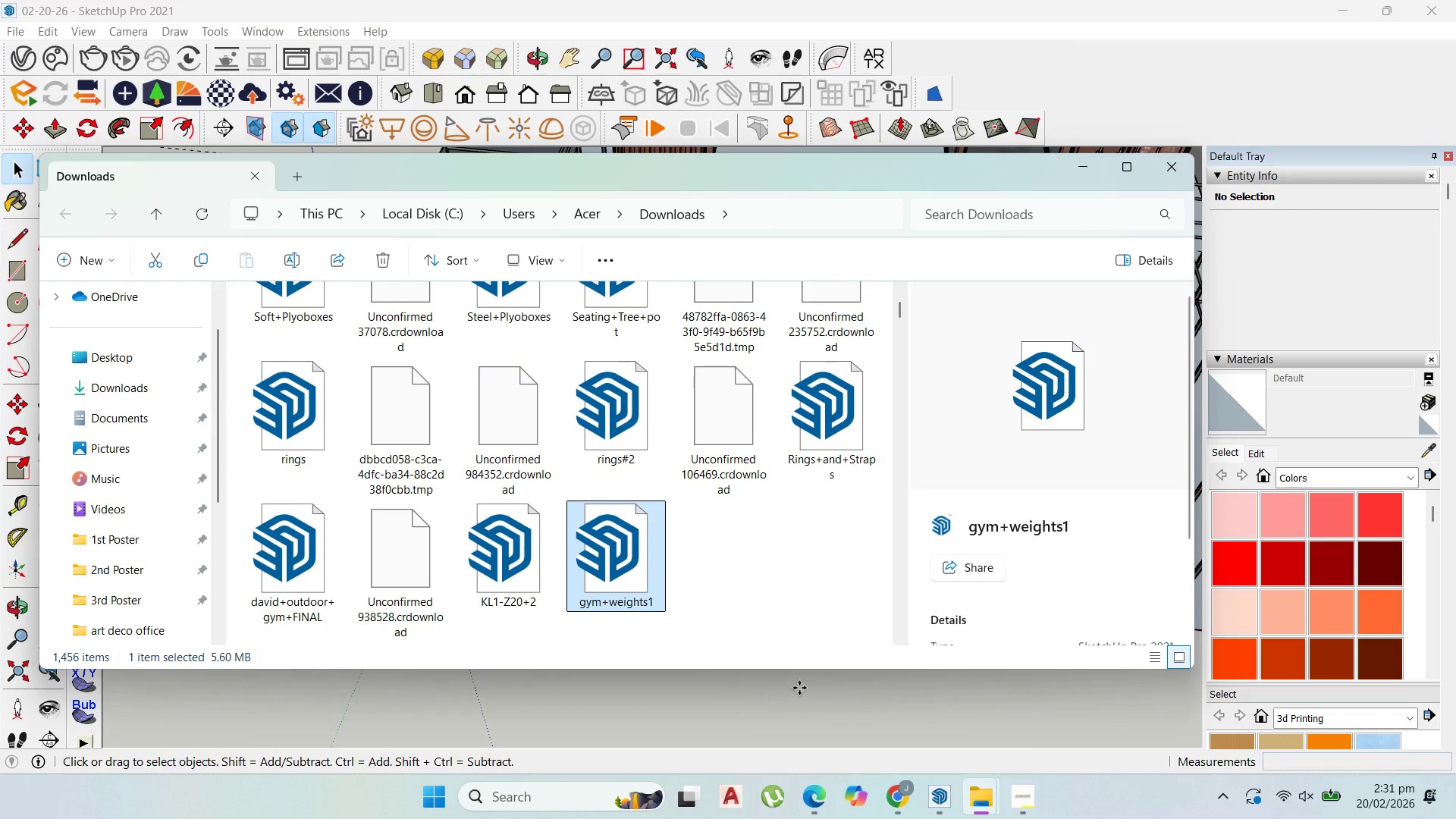 
wait(9.31)
 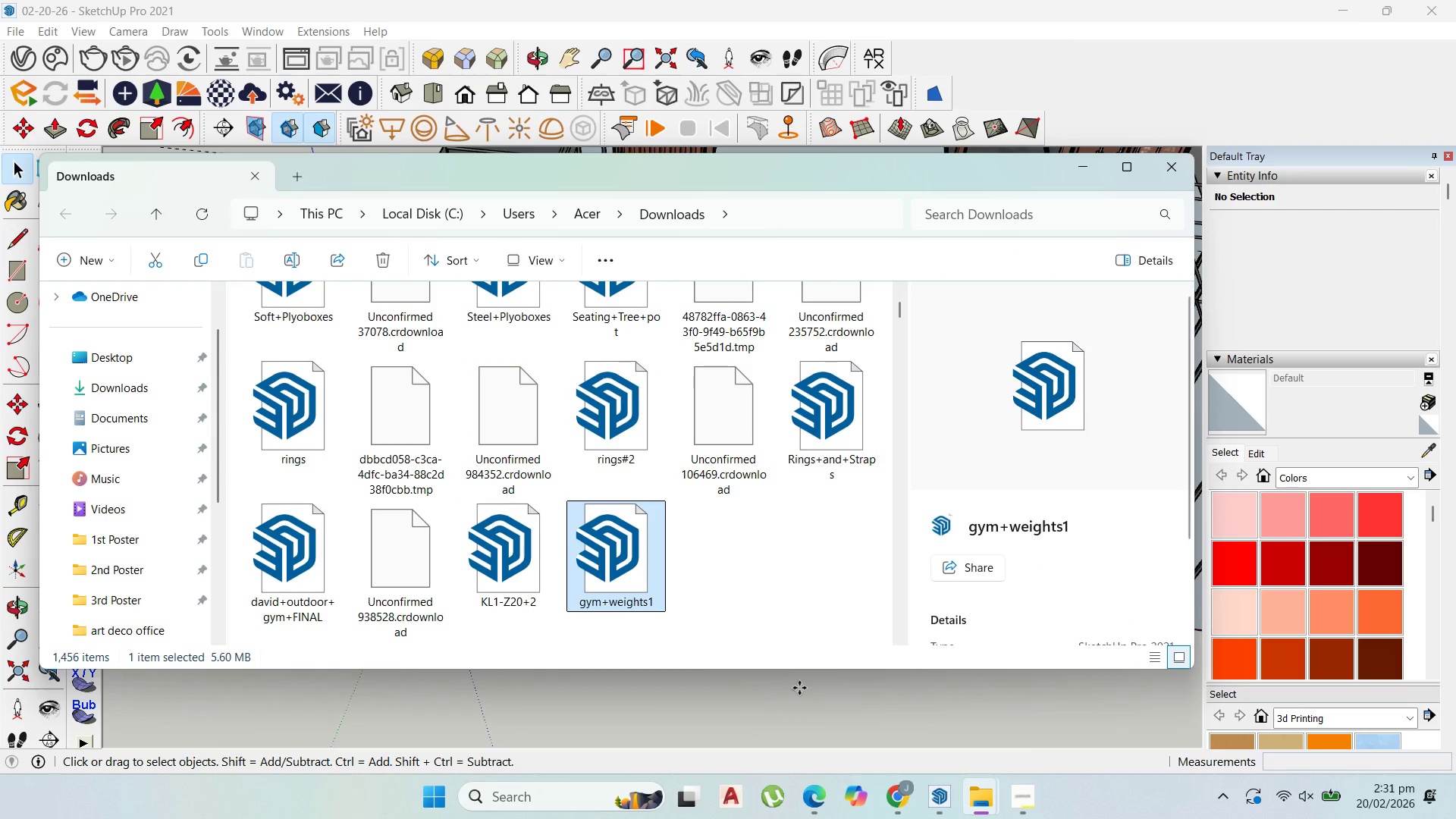 
scroll: coordinate [882, 658], scroll_direction: up, amount: 11.0
 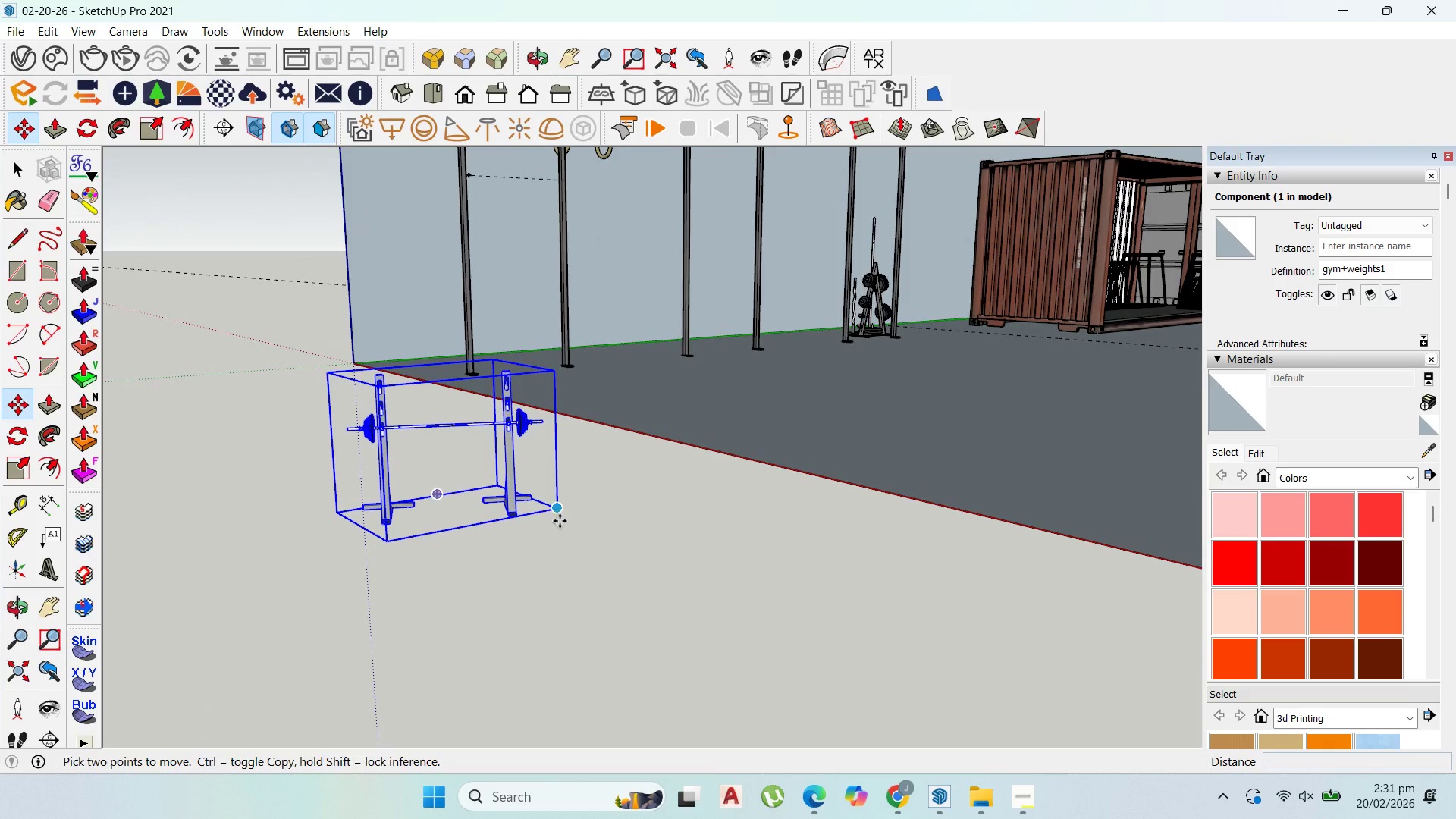 
key(Delete)
 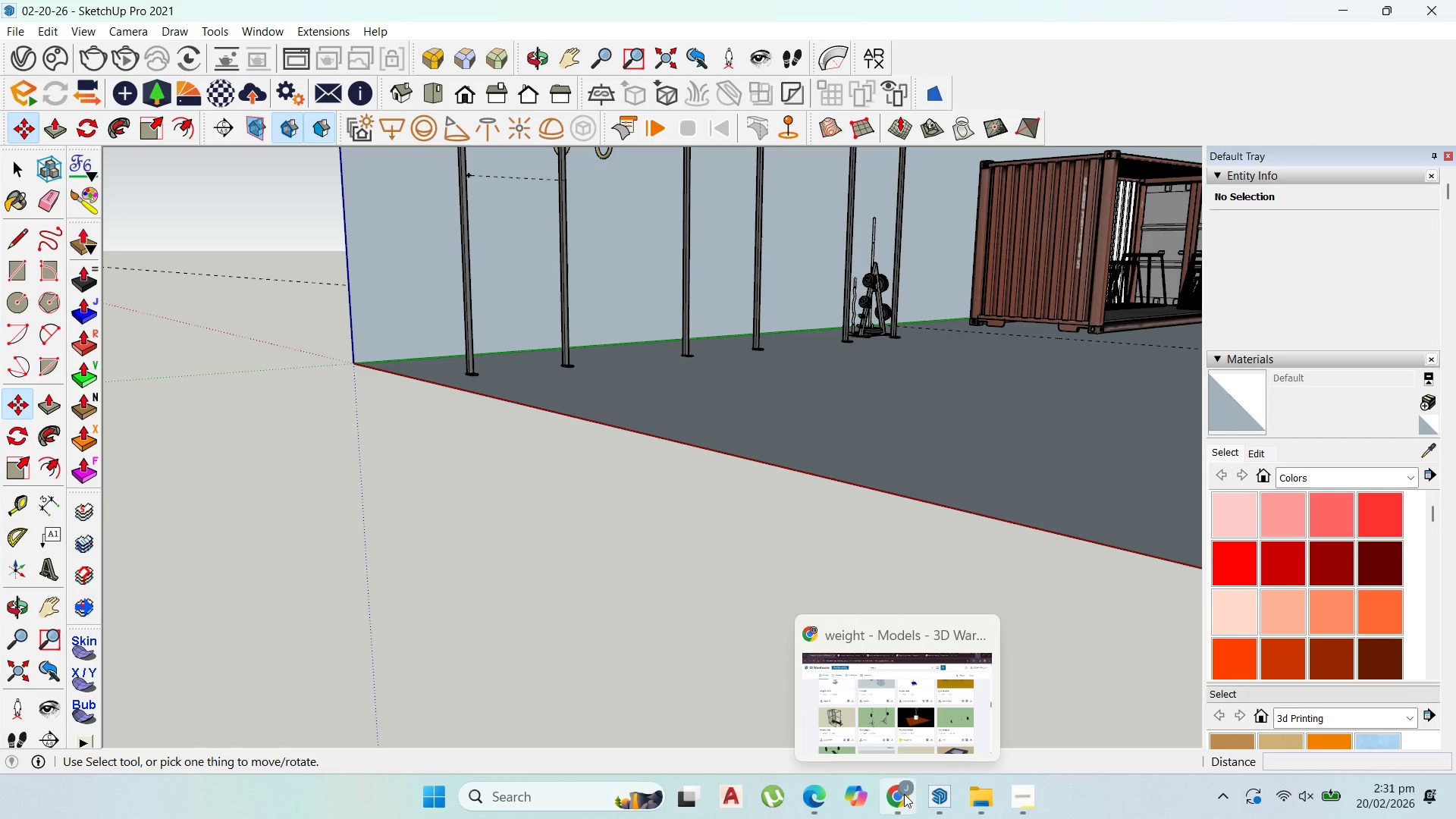 
left_click([893, 713])
 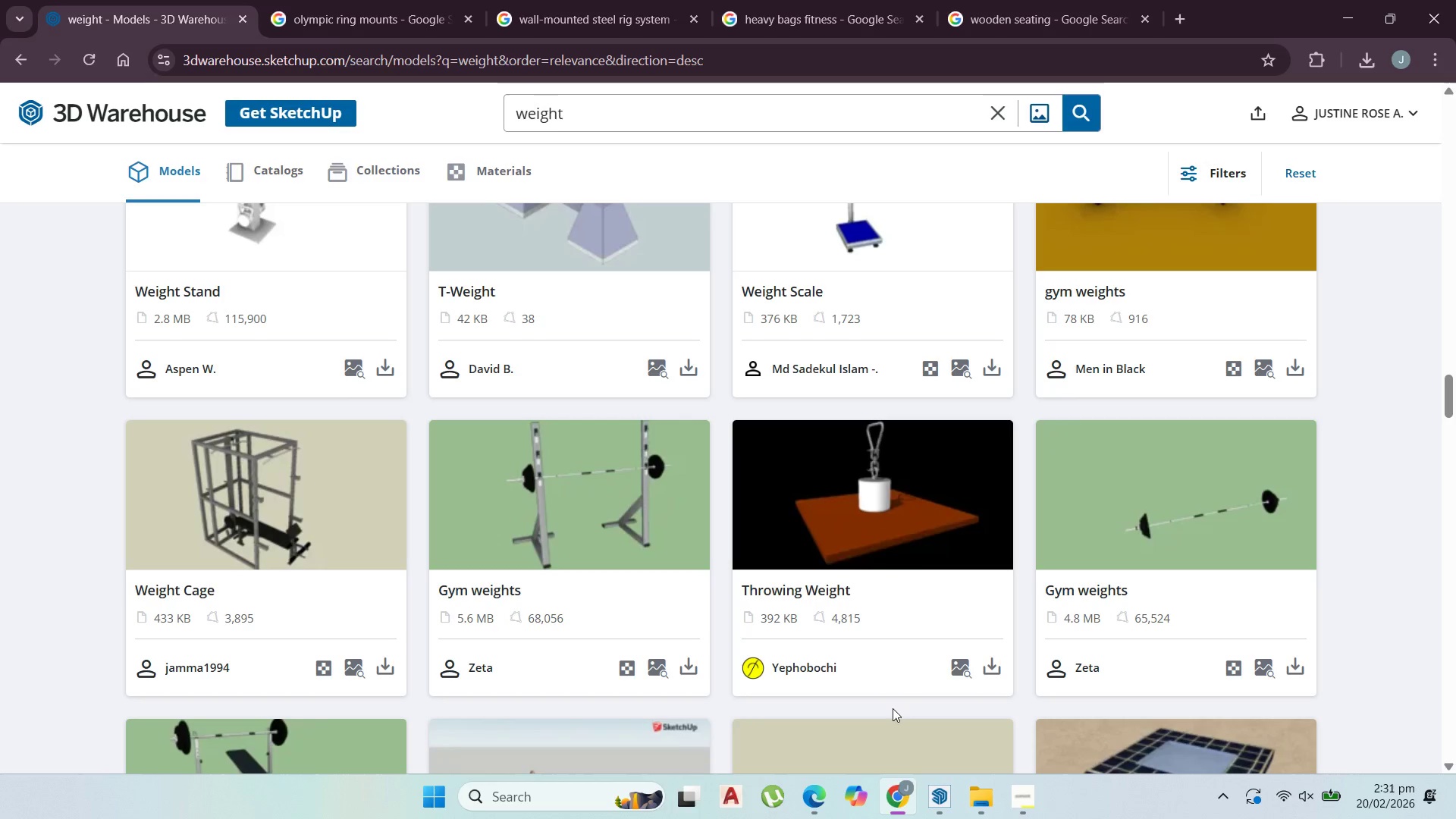 
scroll: coordinate [636, 580], scroll_direction: down, amount: 18.0
 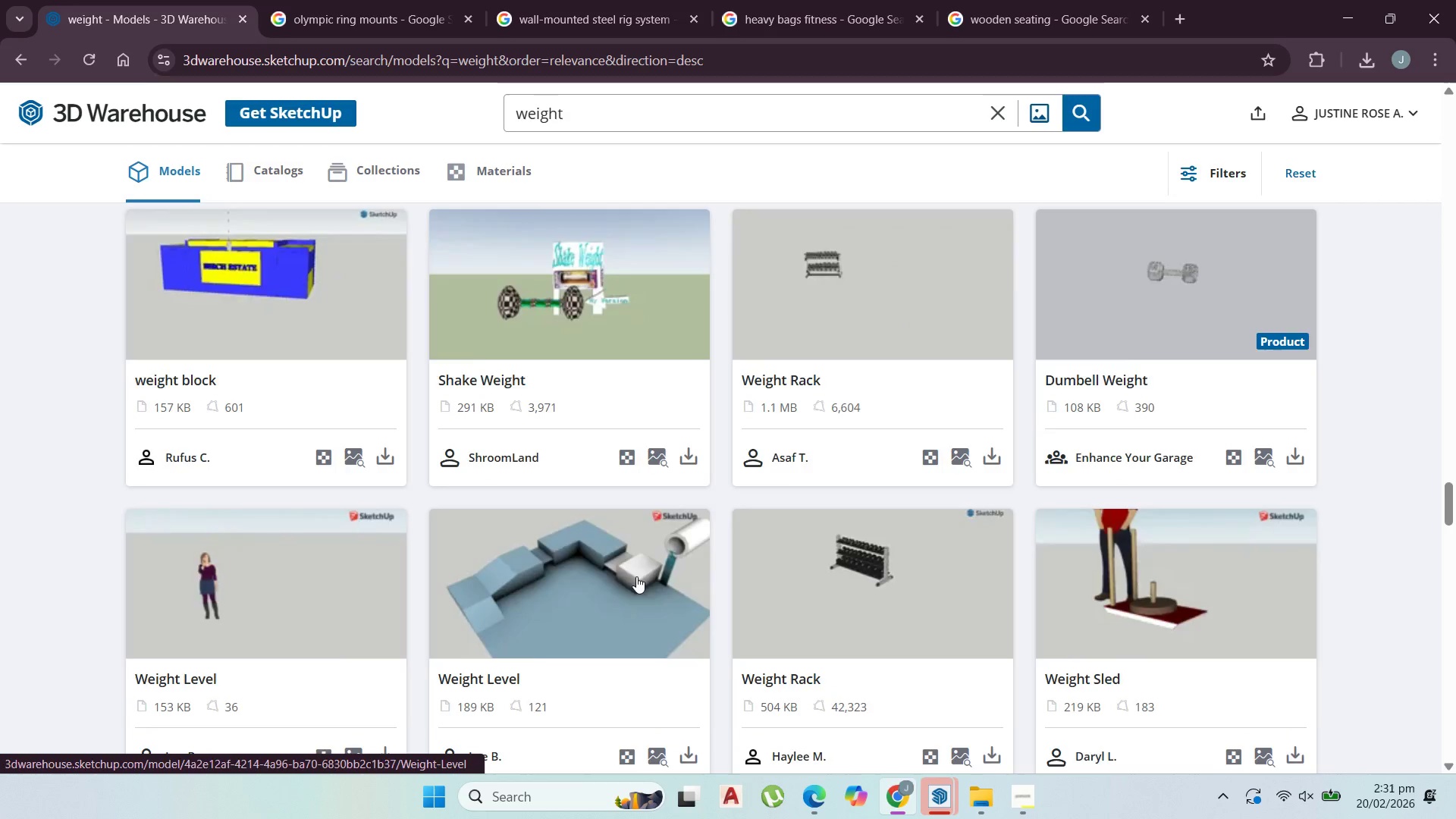 
scroll: coordinate [739, 414], scroll_direction: down, amount: 14.0
 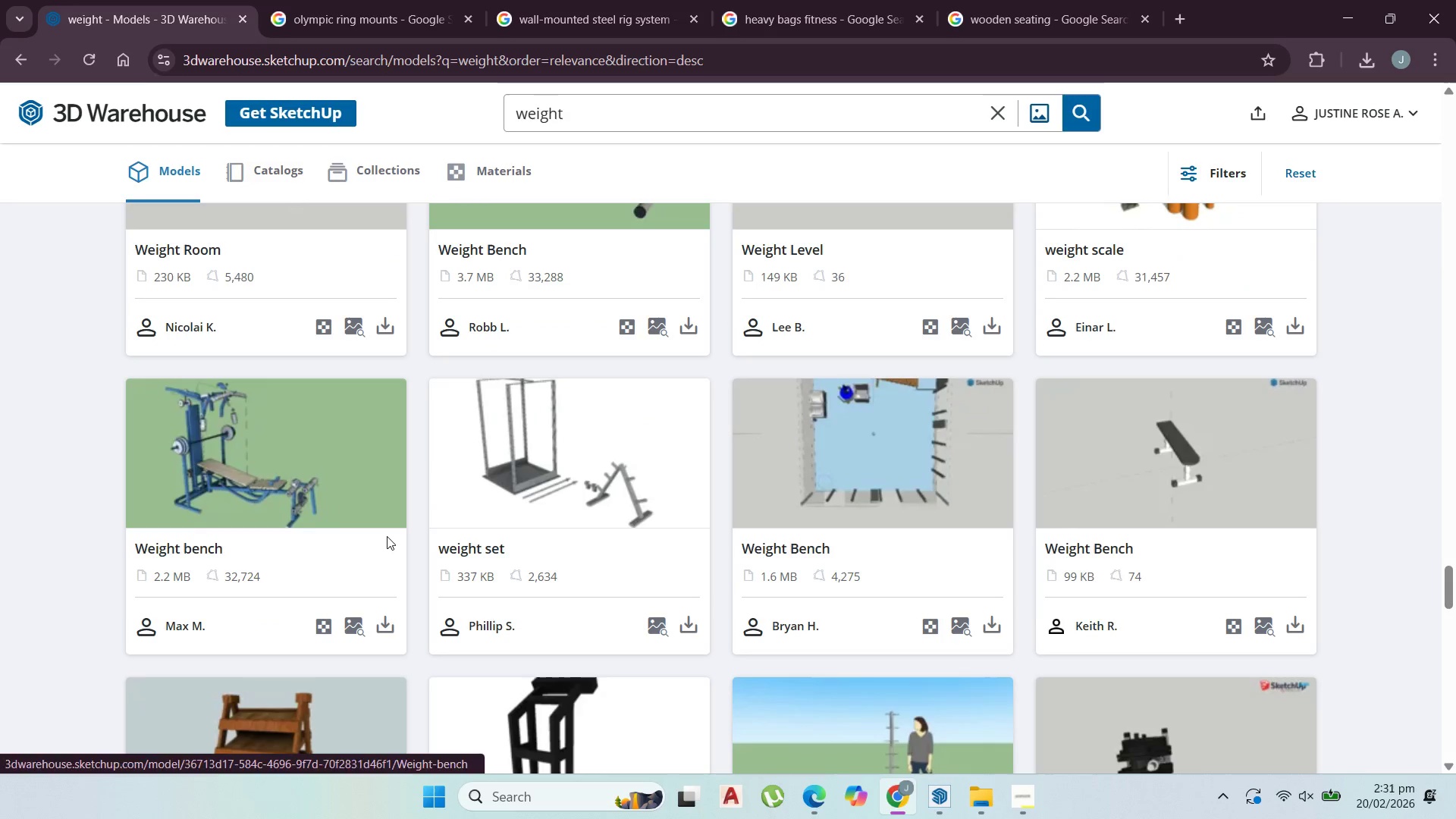 
scroll: coordinate [357, 510], scroll_direction: down, amount: 13.0
 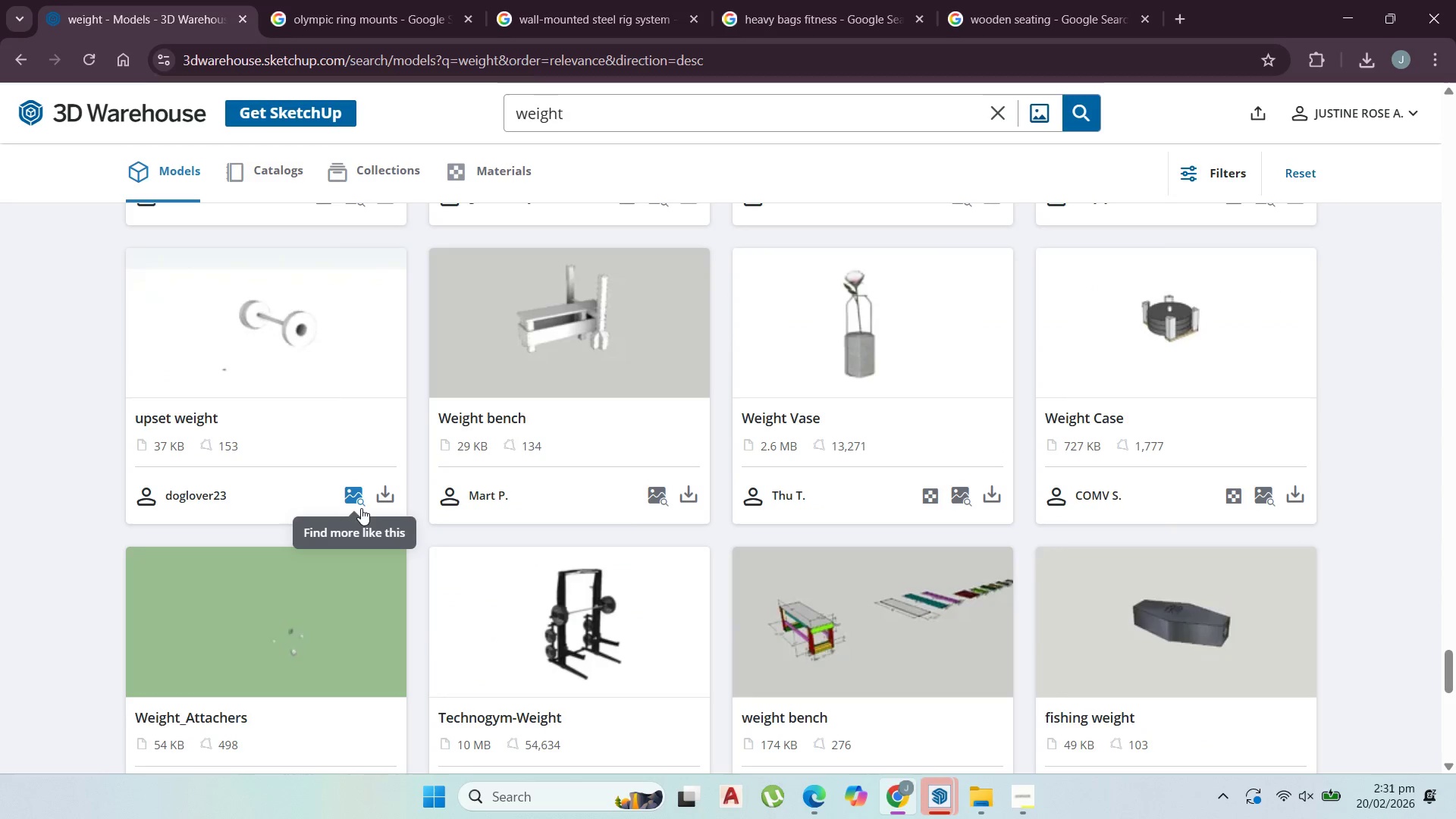 
scroll: coordinate [405, 522], scroll_direction: down, amount: 2.0
 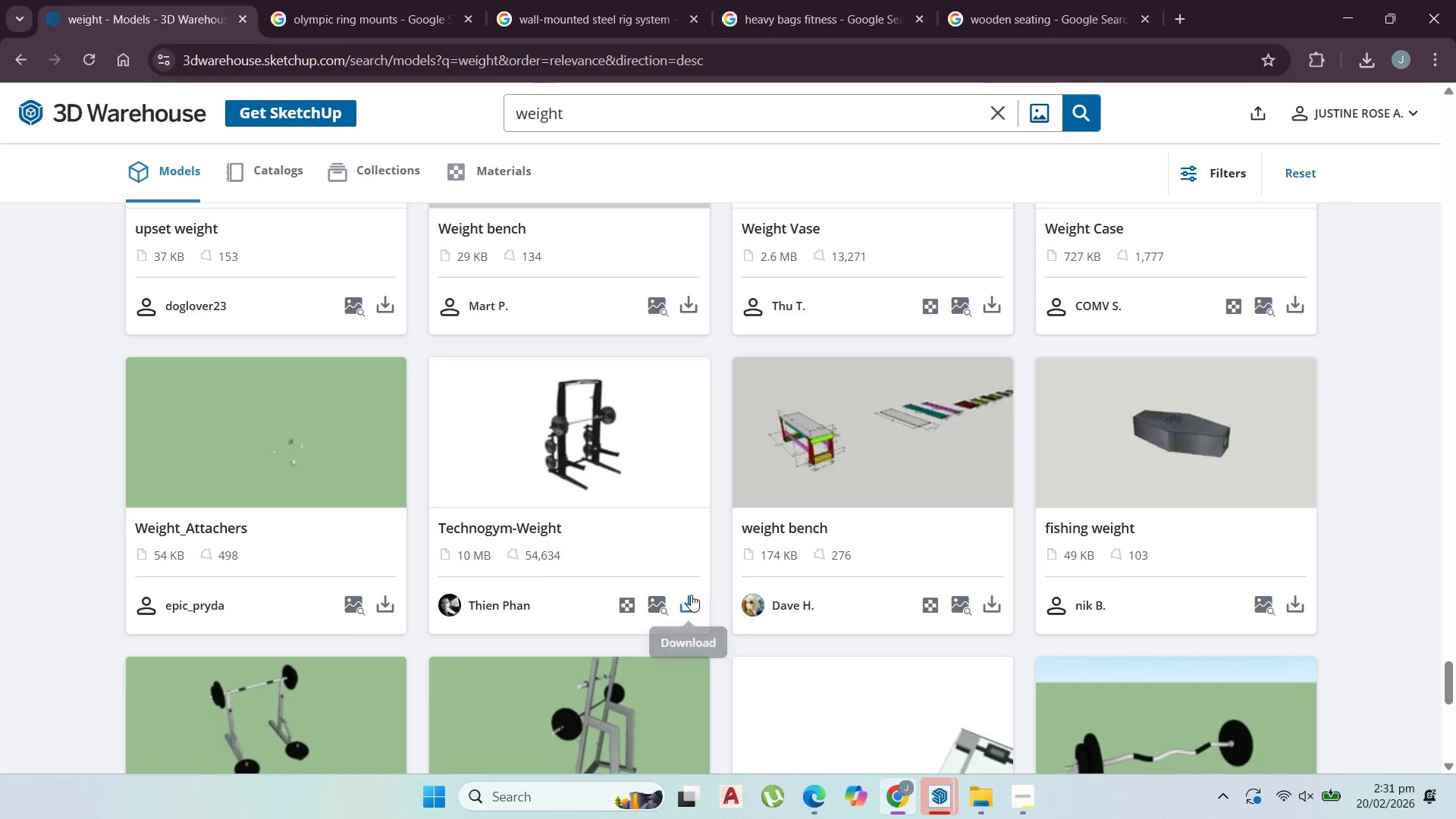 
left_click([682, 595])
 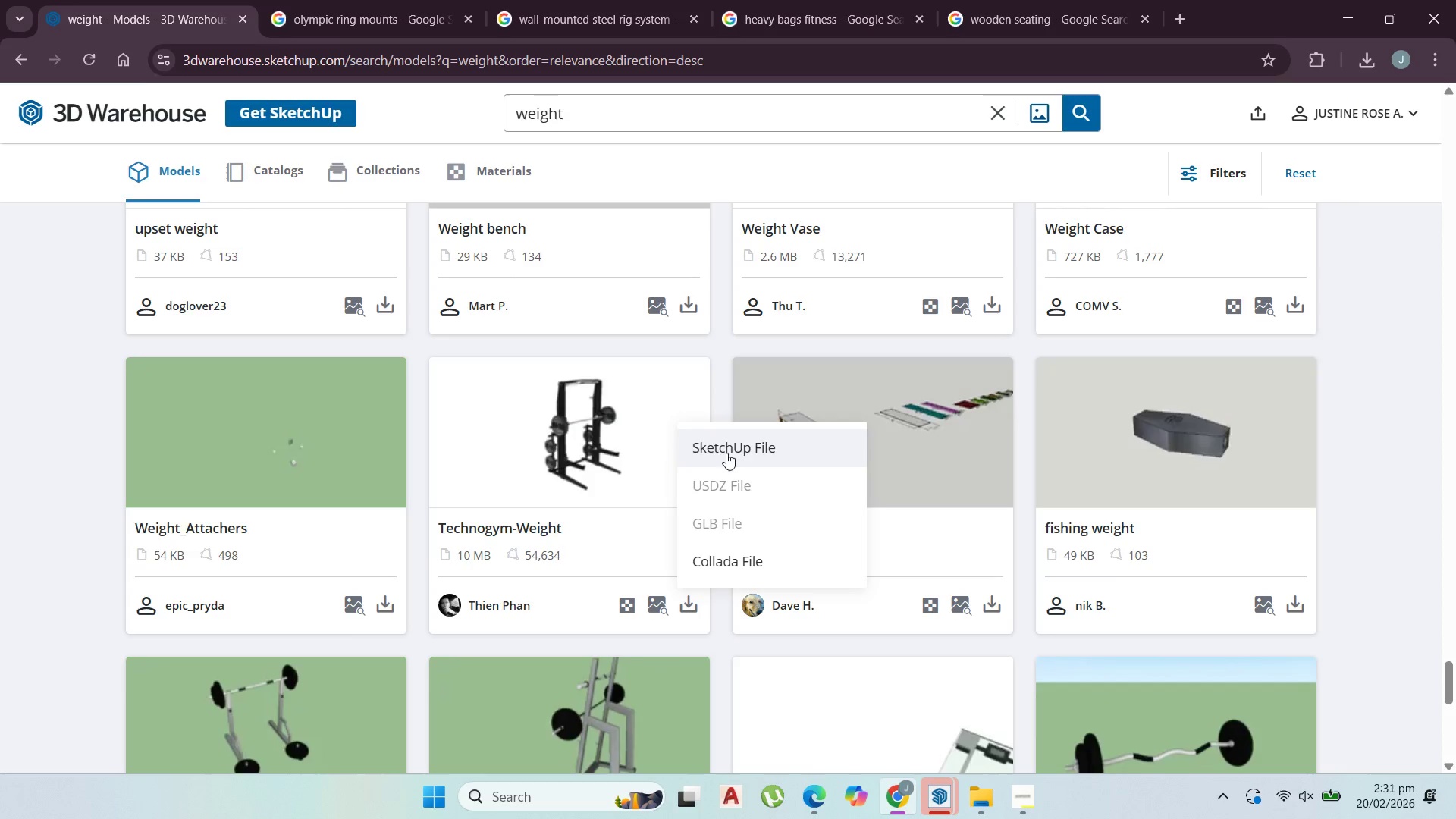 
left_click([726, 451])
 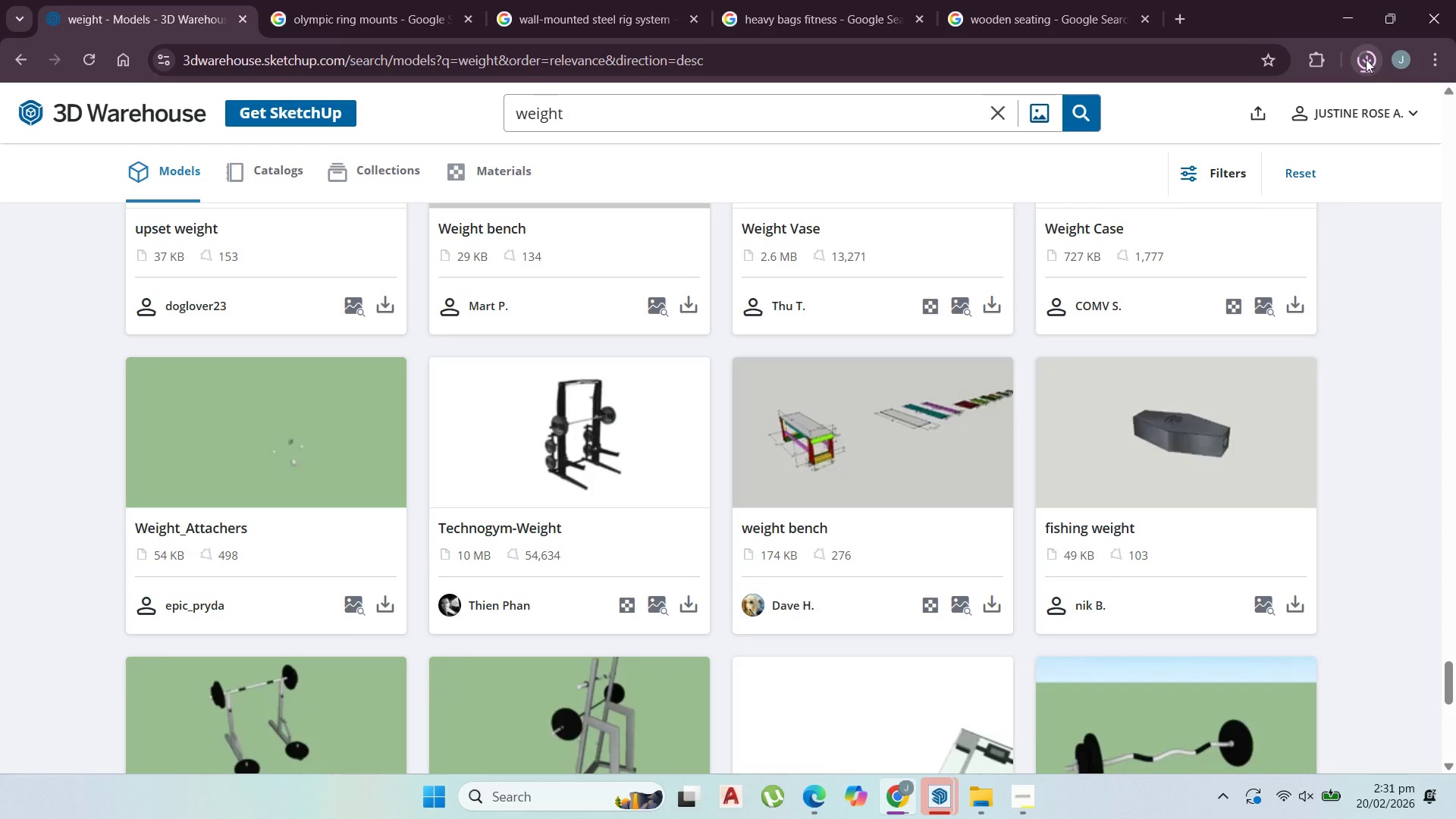 
left_click([1366, 59])
 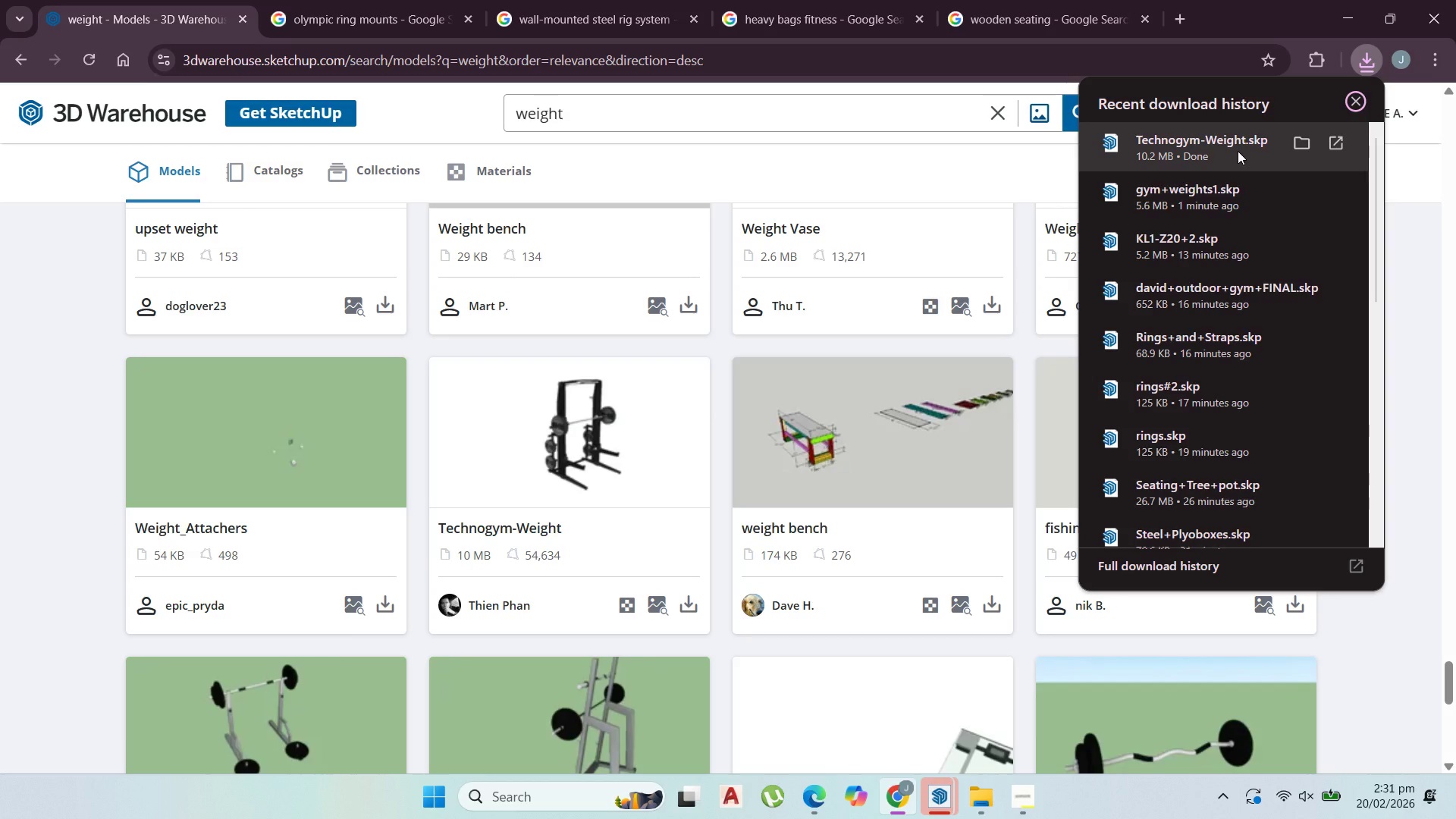 
left_click([1238, 151])
 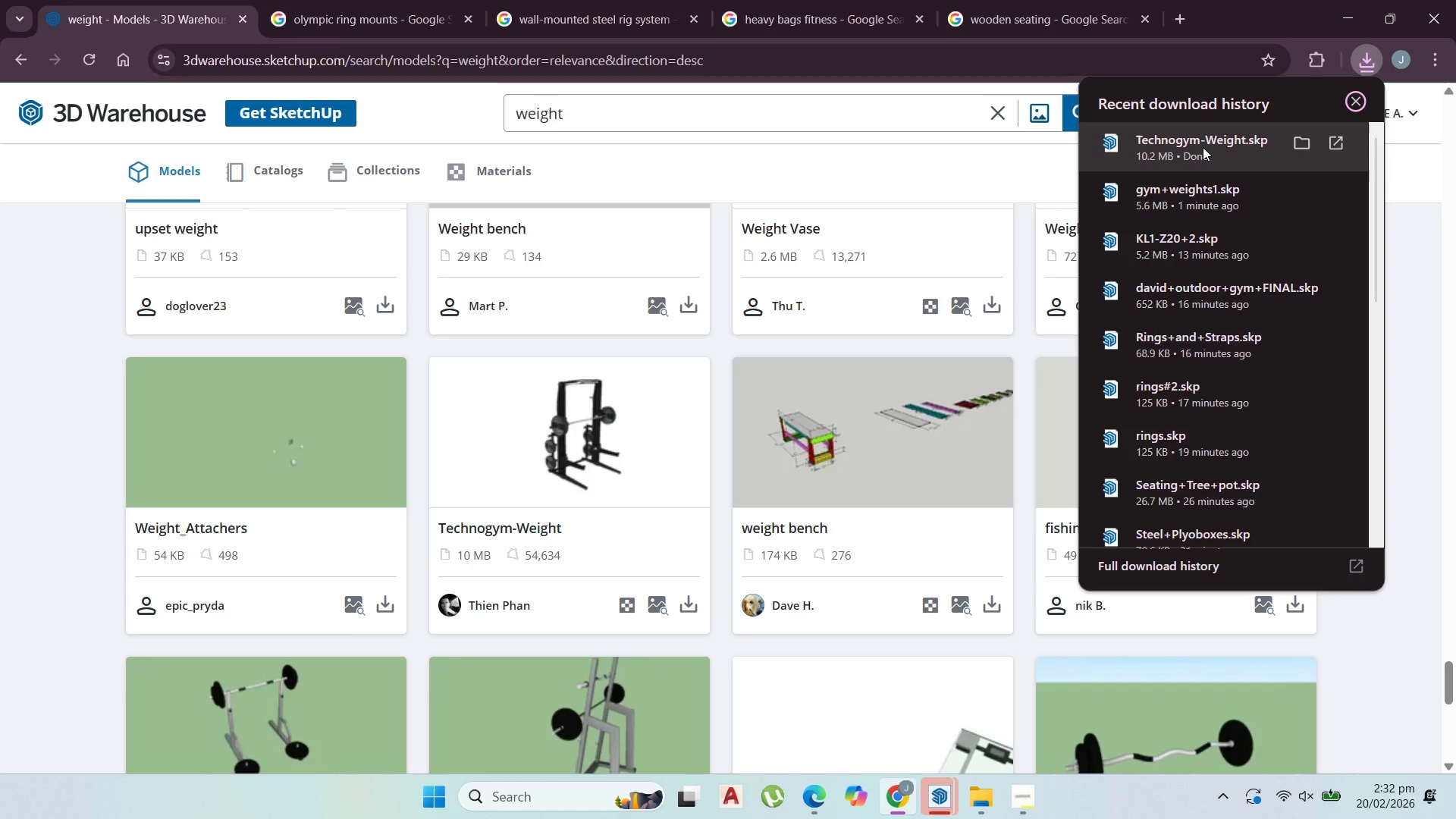 
wait(19.61)
 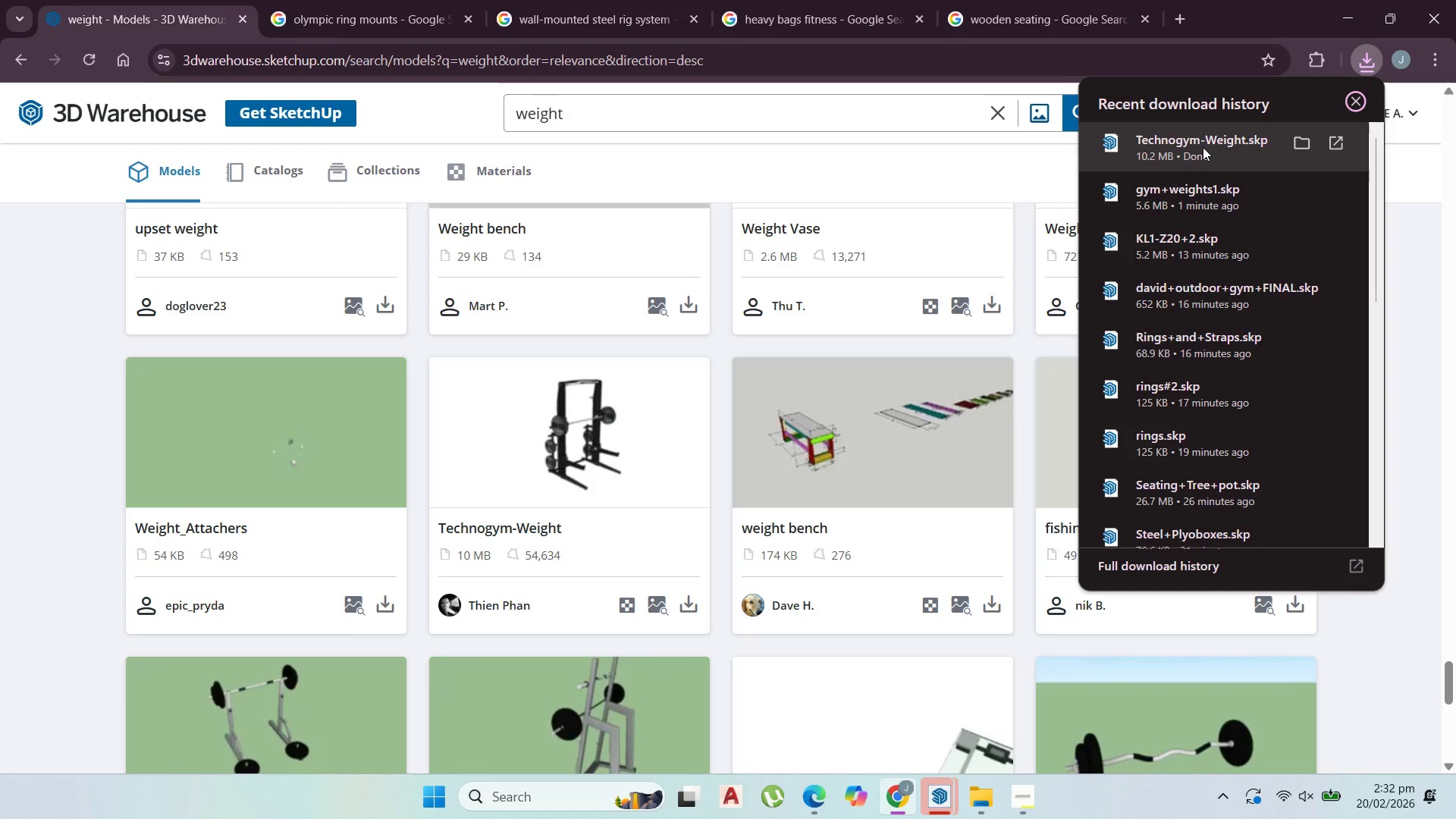 
left_click([952, 795])
 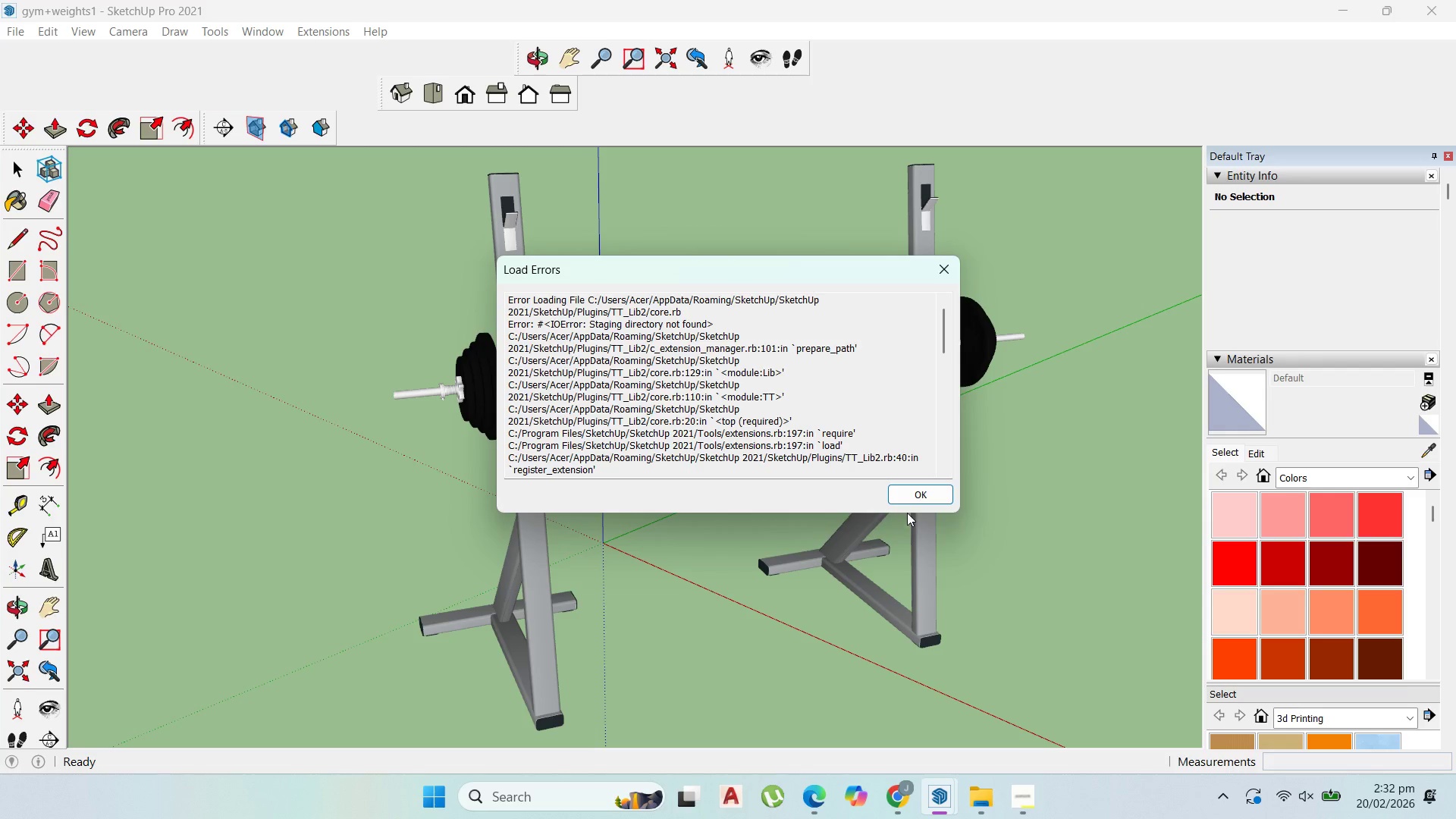 
left_click([915, 495])
 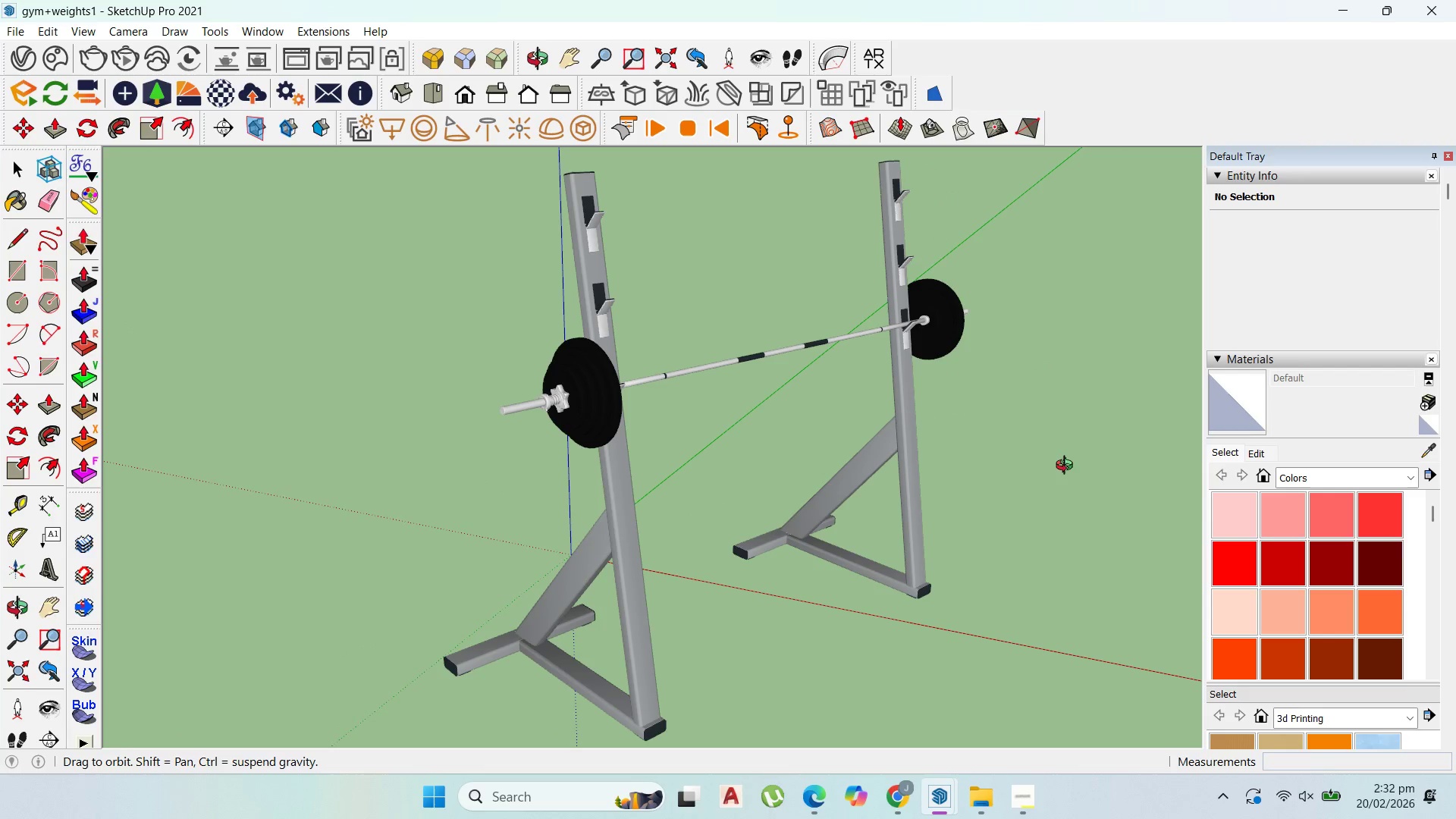 
wait(5.38)
 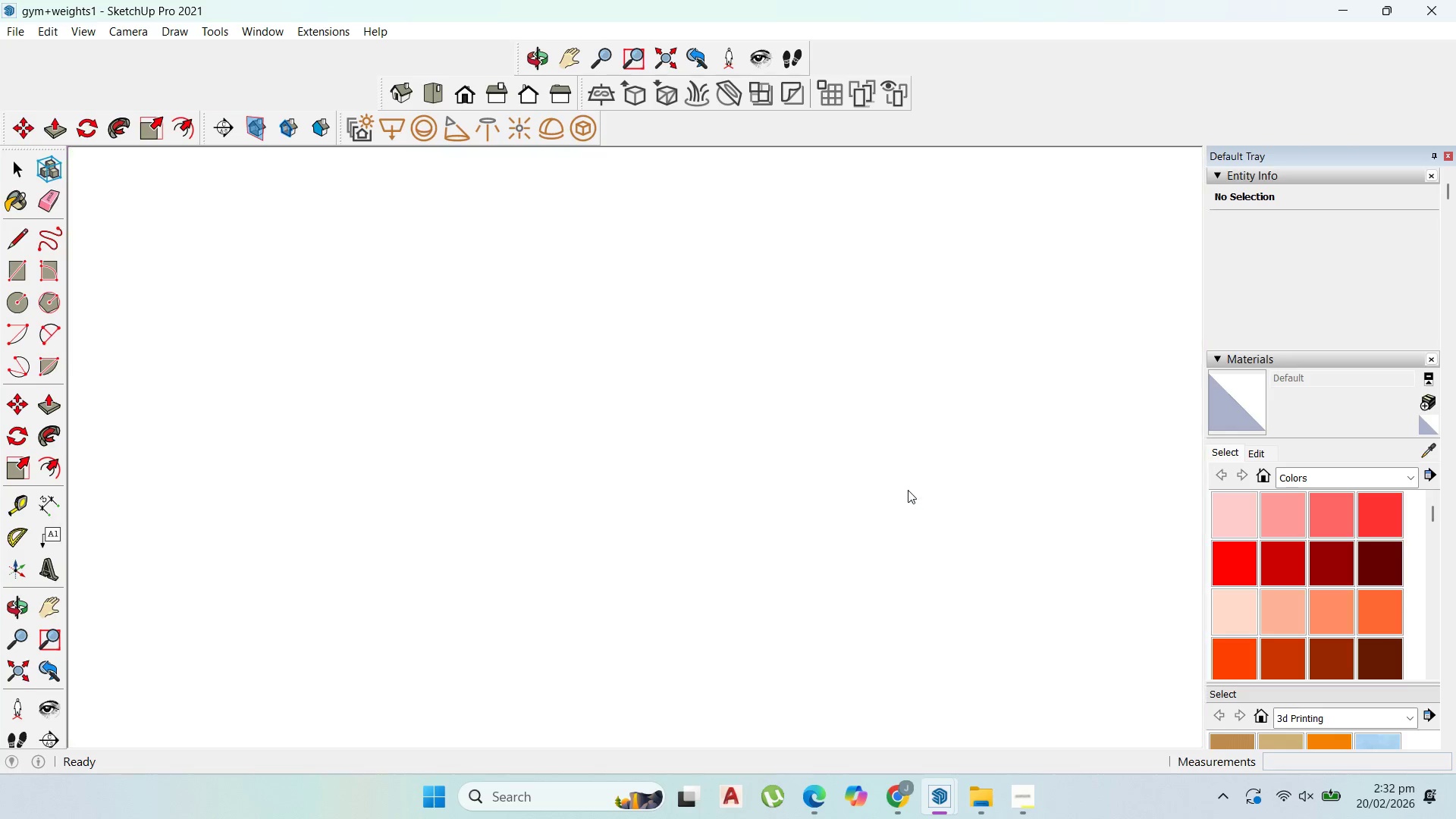 
scroll: coordinate [595, 406], scroll_direction: up, amount: 2.0
 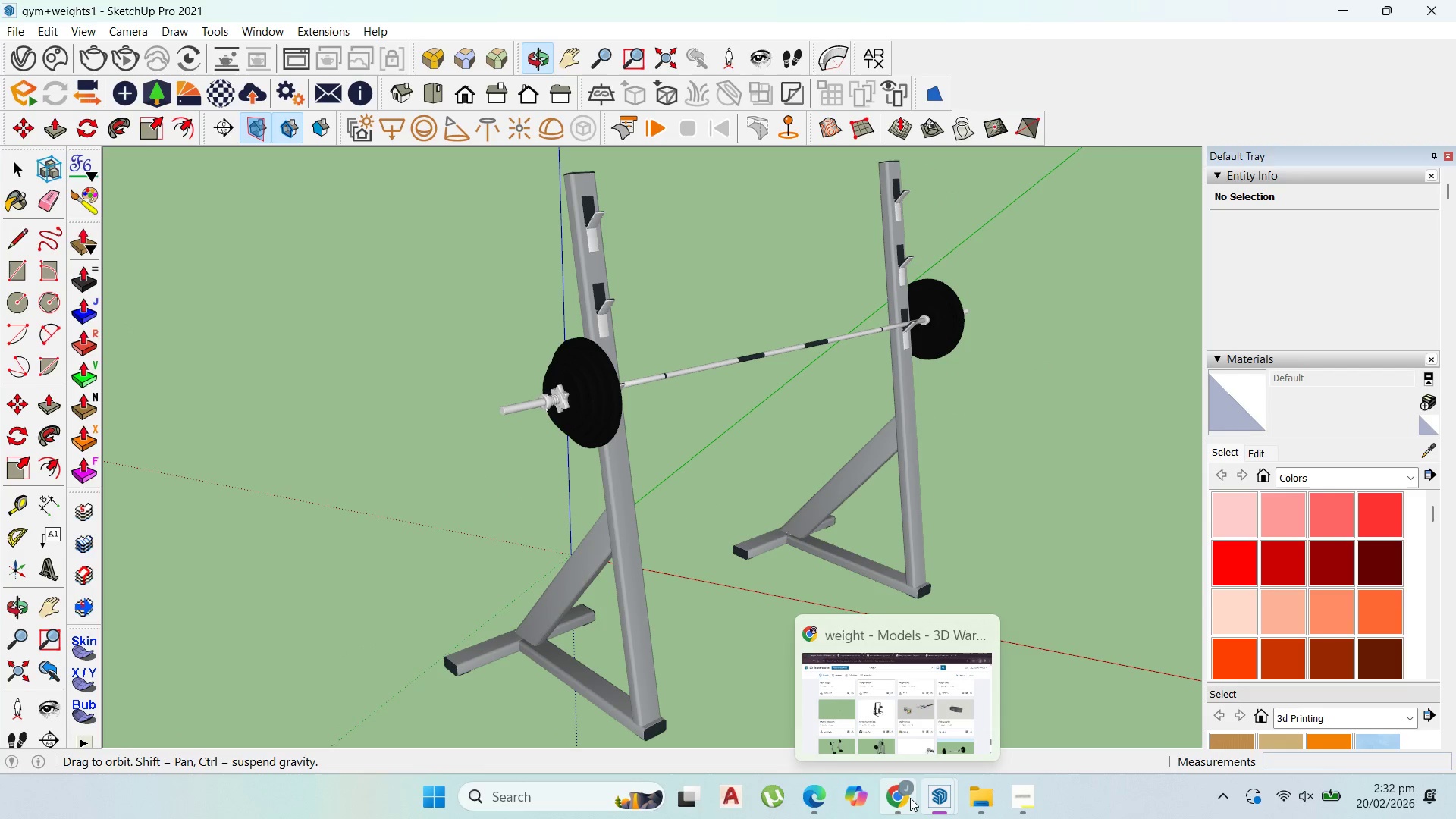 
left_click([880, 731])
 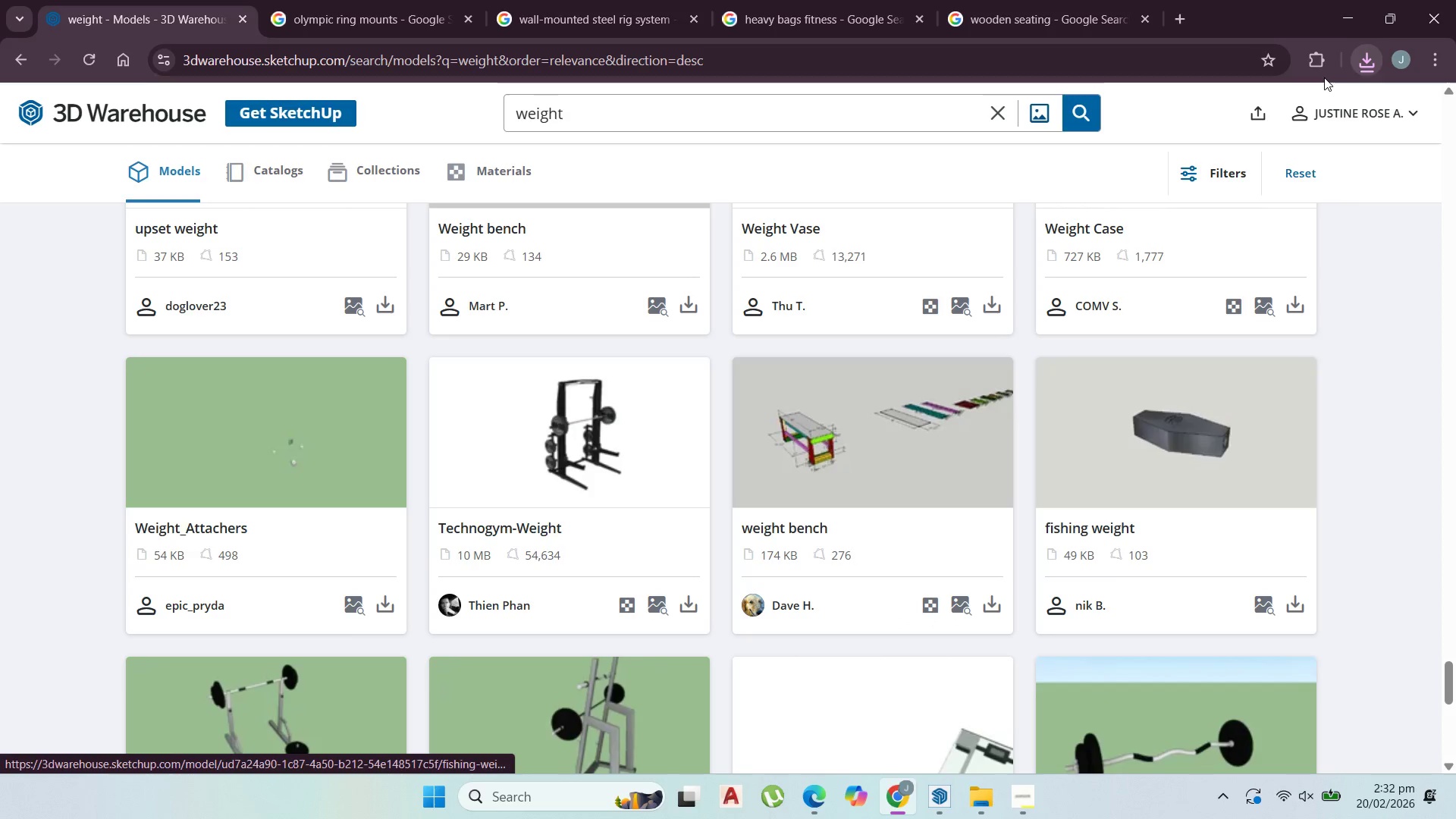 
left_click([1353, 11])
 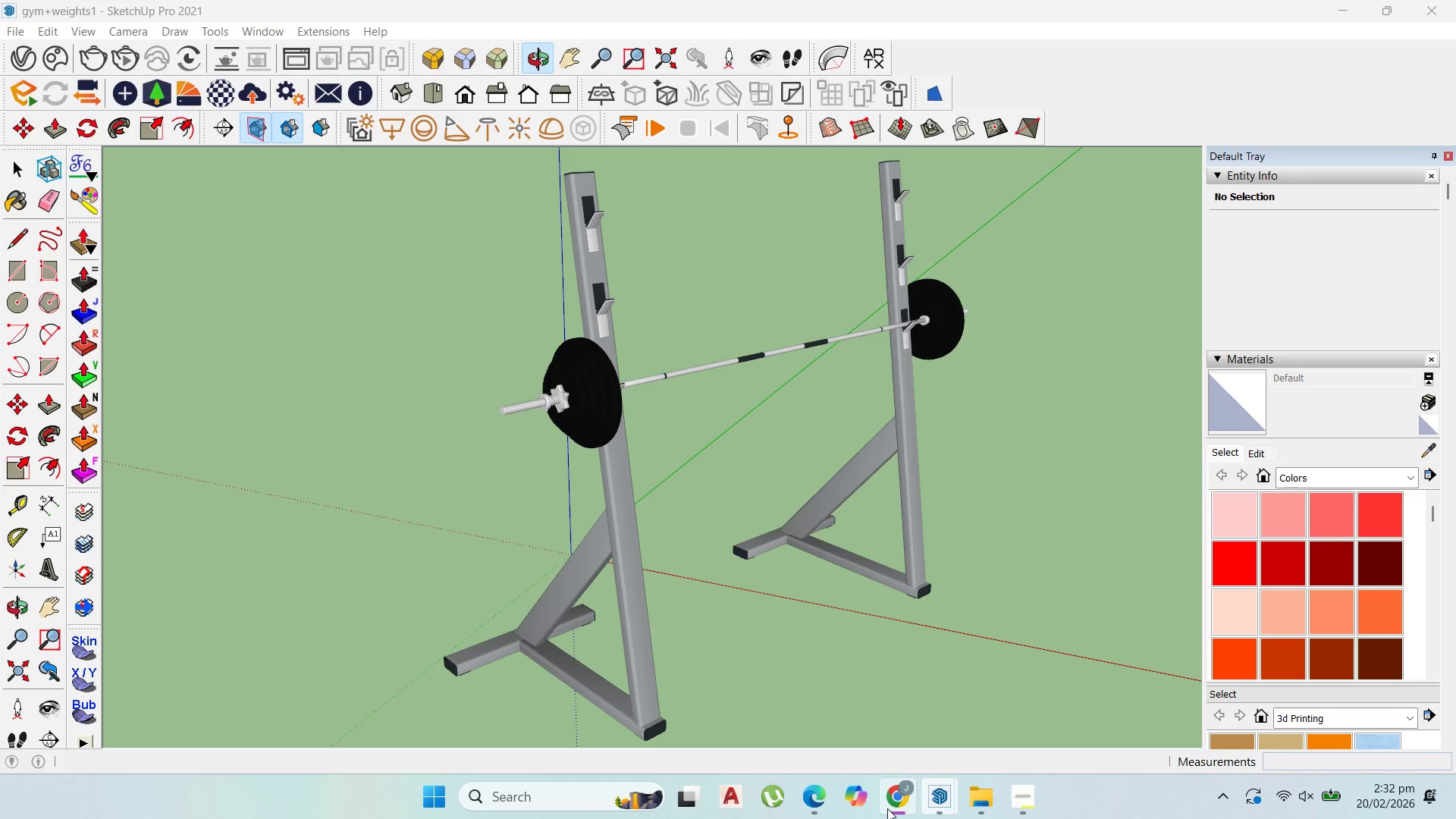 
left_click([892, 801])
 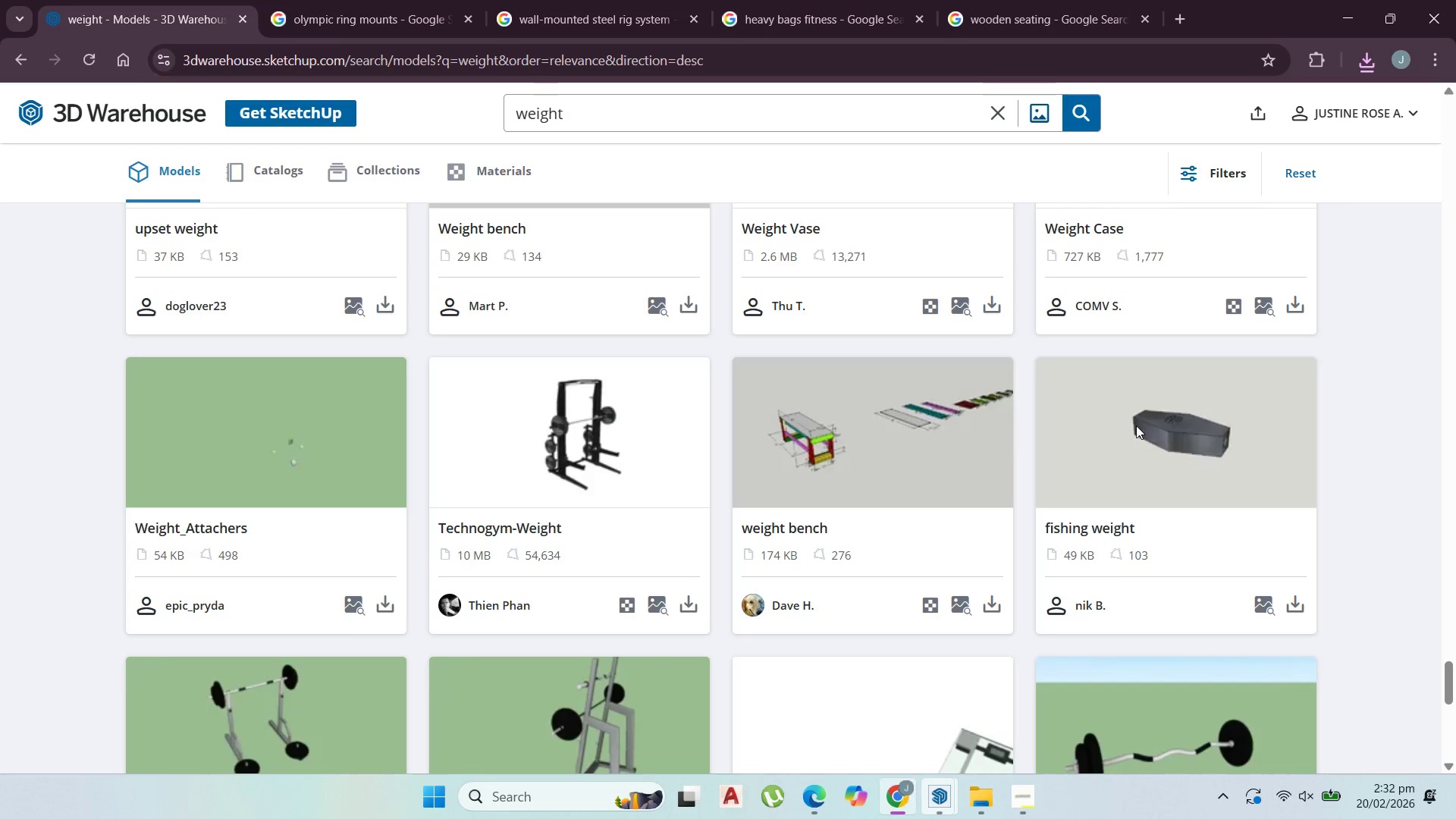 
left_click([1361, 65])
 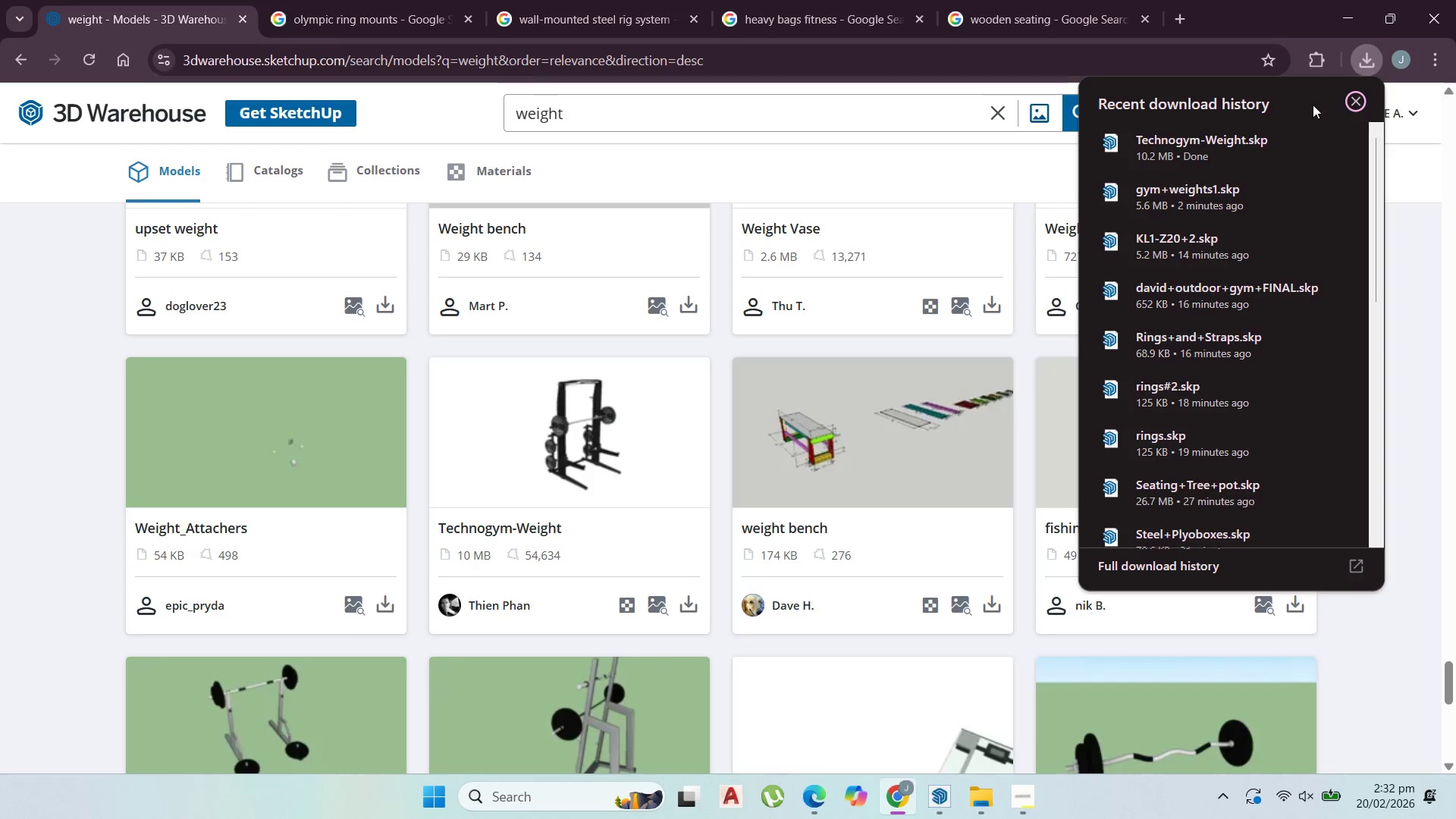 
left_click([1257, 146])
 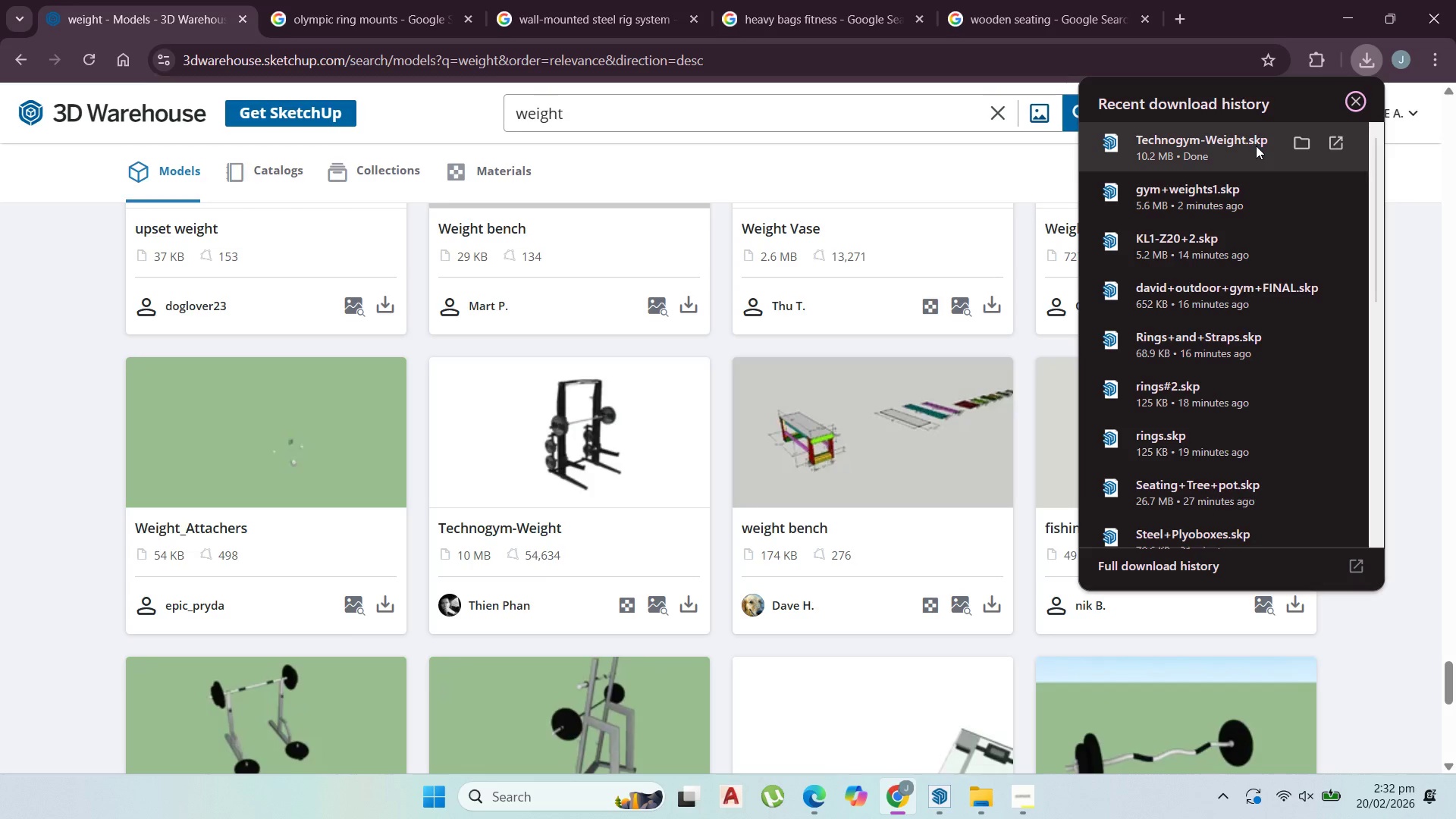 
wait(18.89)
 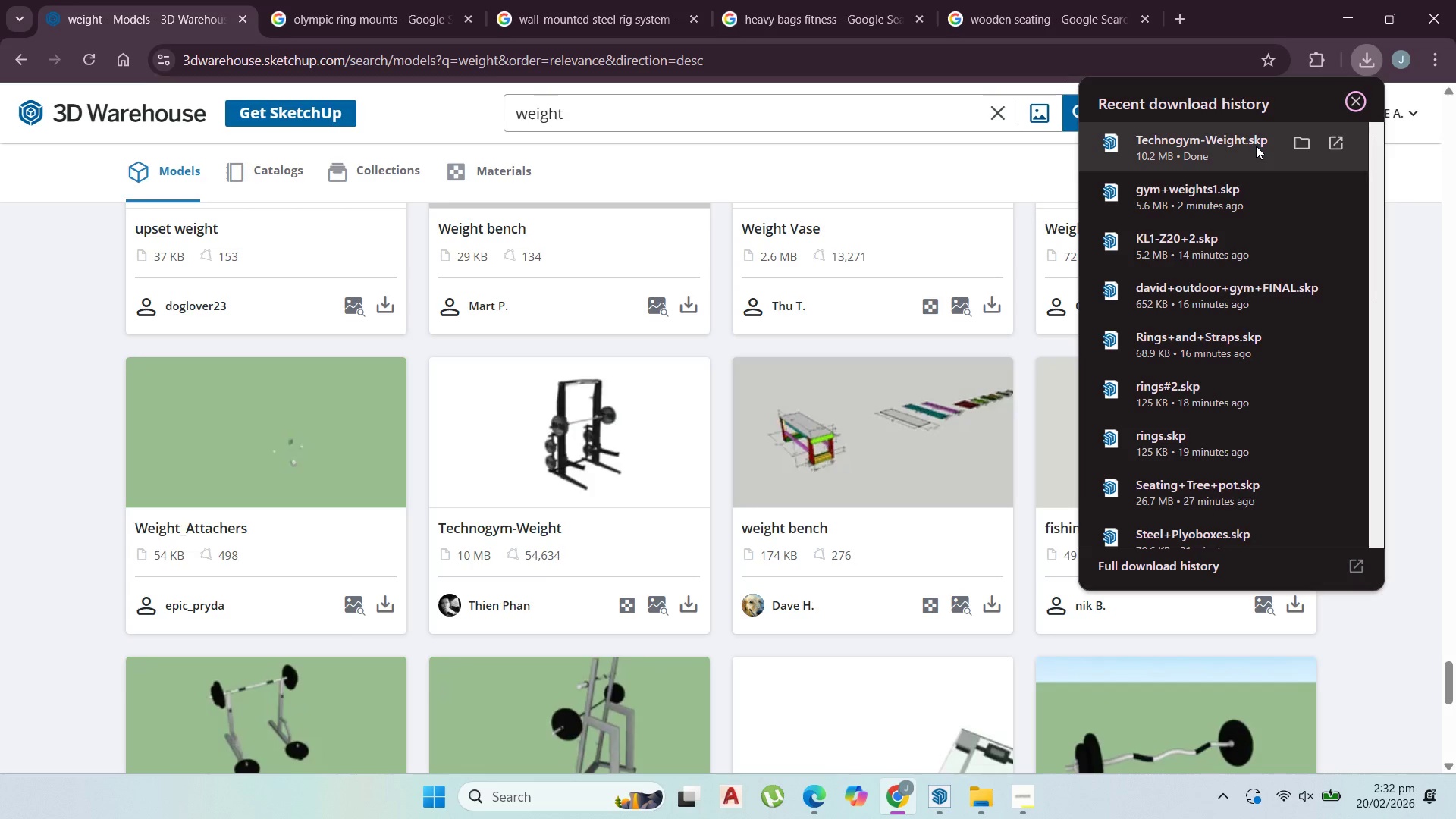 
left_click([1040, 805])
 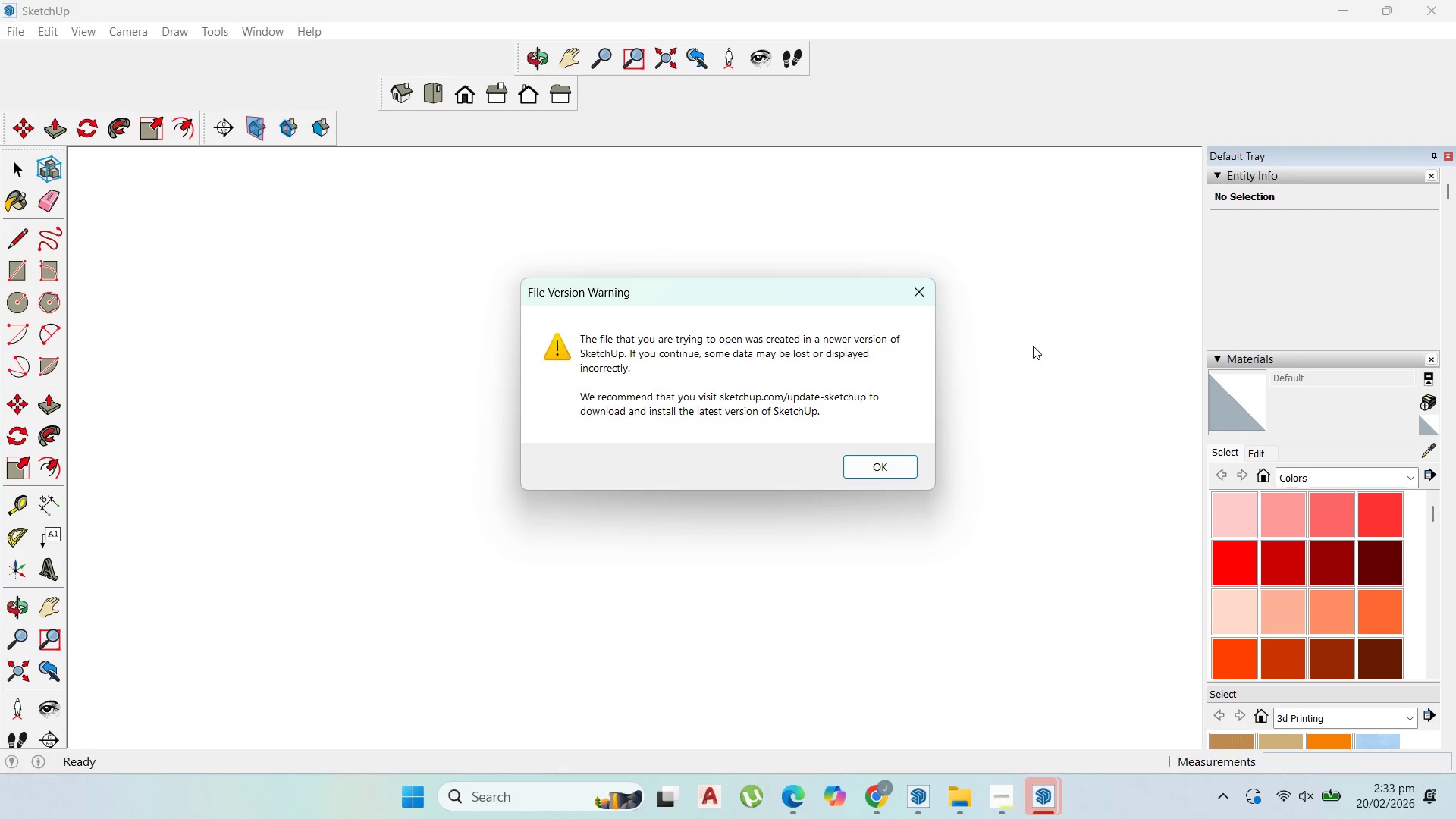 
wait(41.8)
 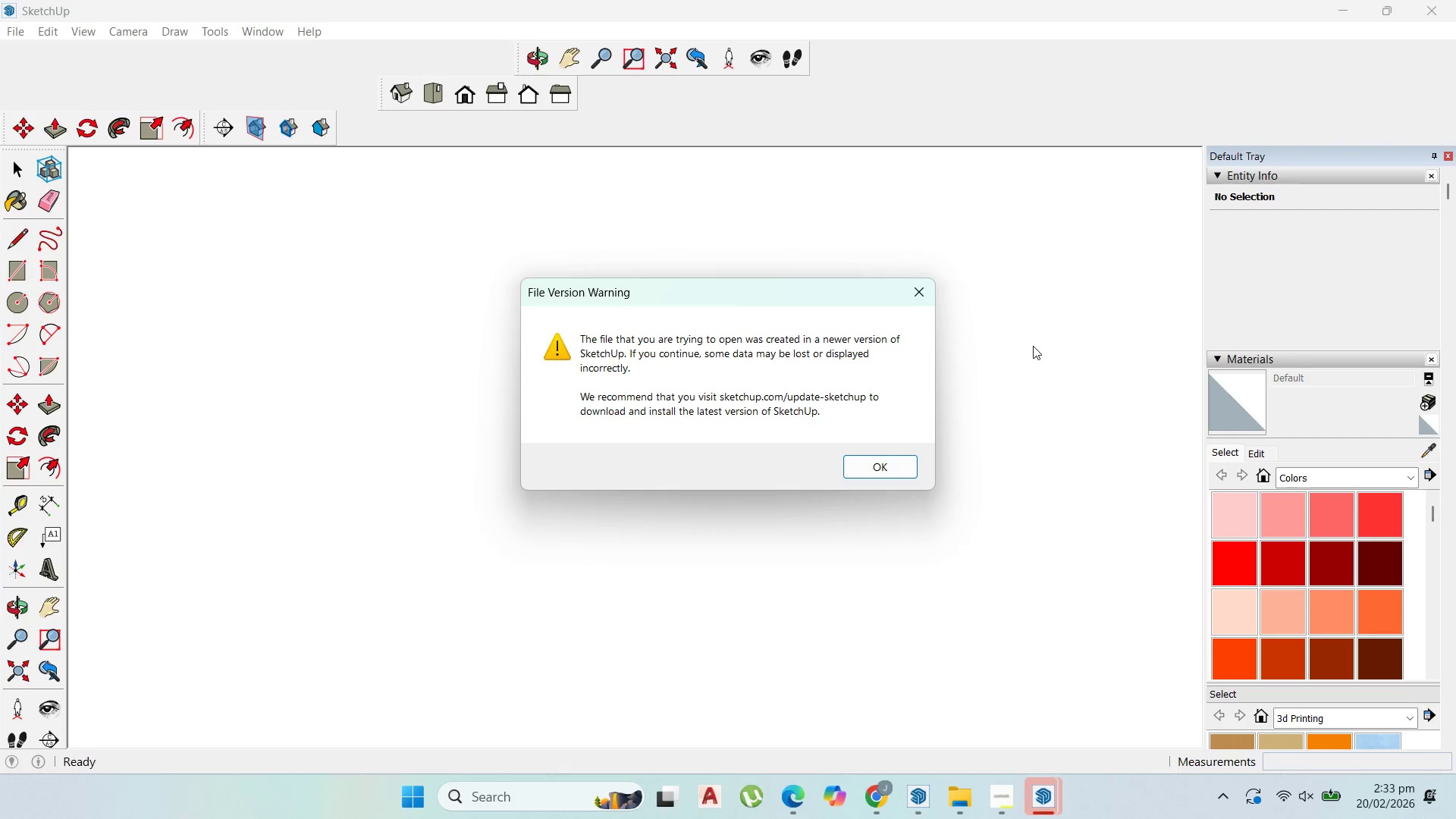 
left_click([897, 464])
 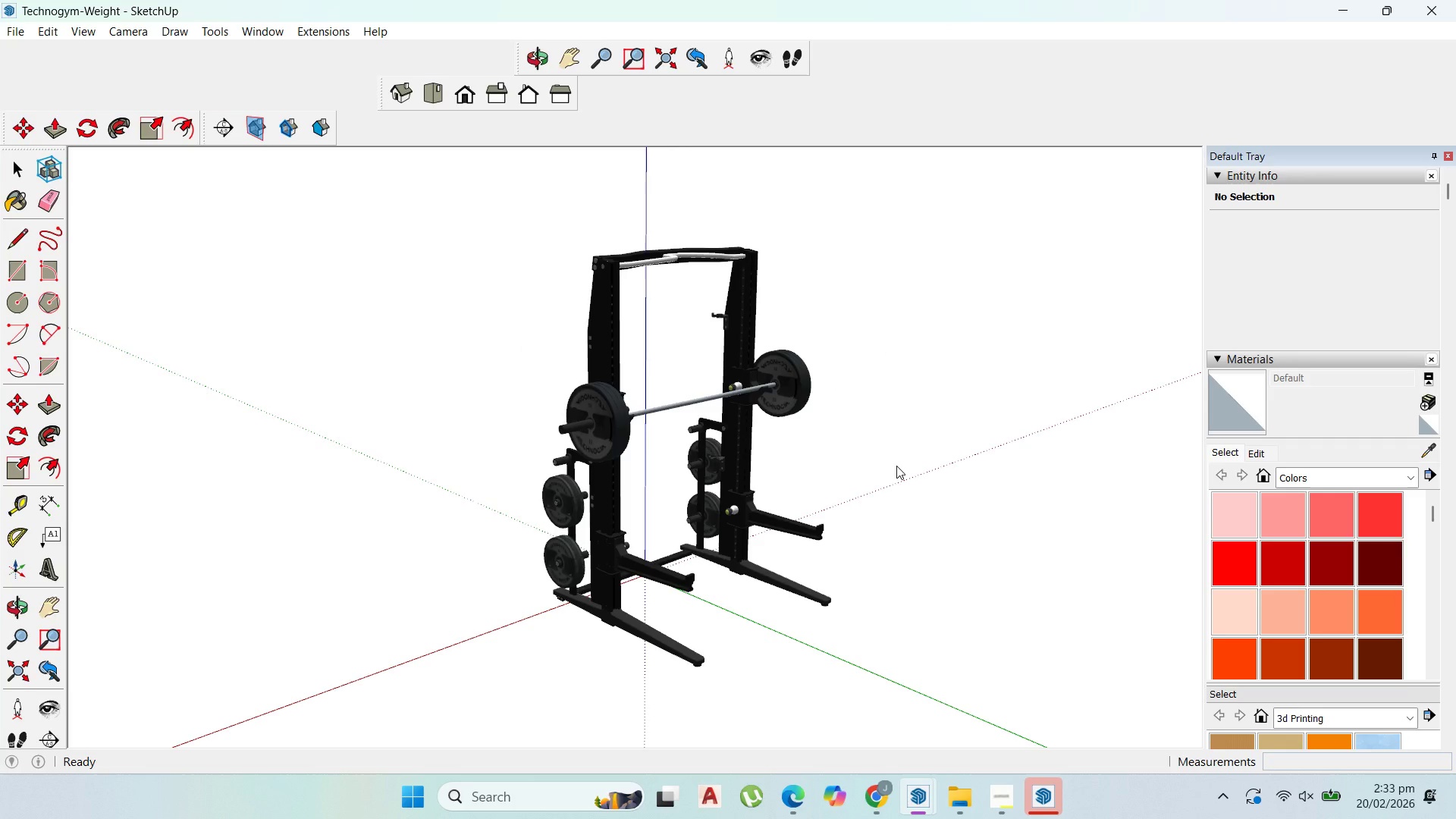 
wait(5.19)
 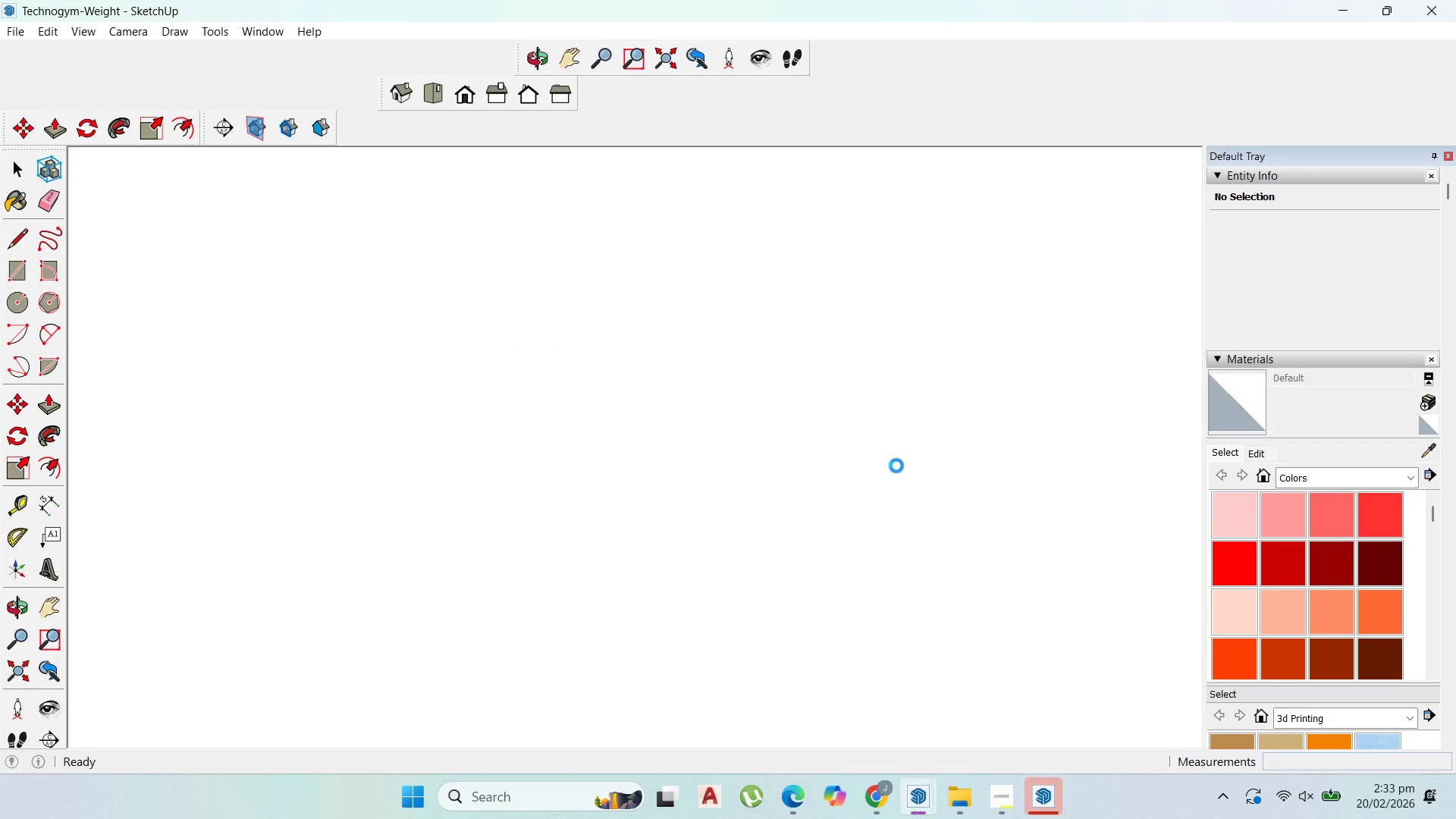 
scroll: coordinate [632, 432], scroll_direction: up, amount: 15.0
 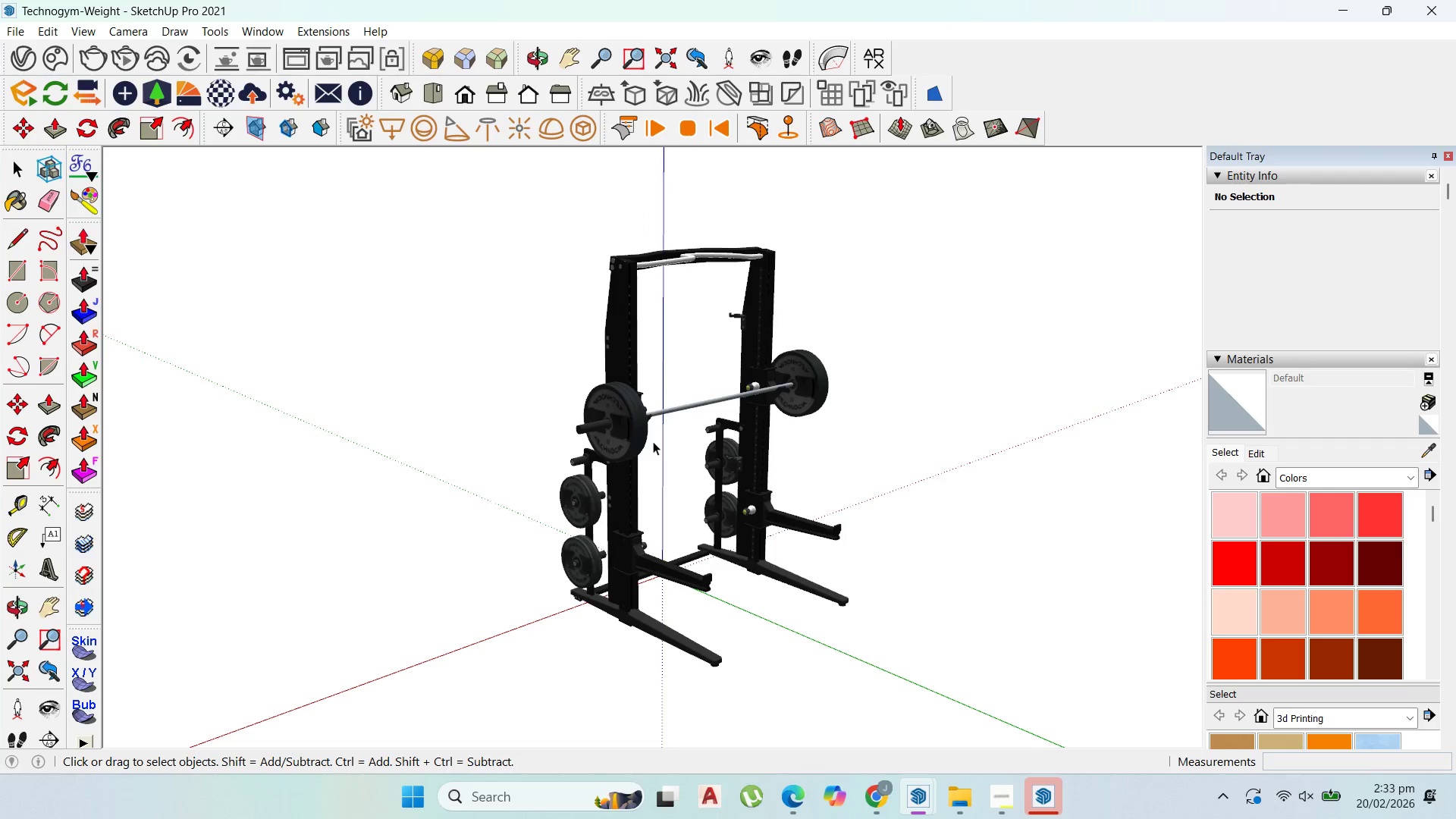 
wait(5.49)
 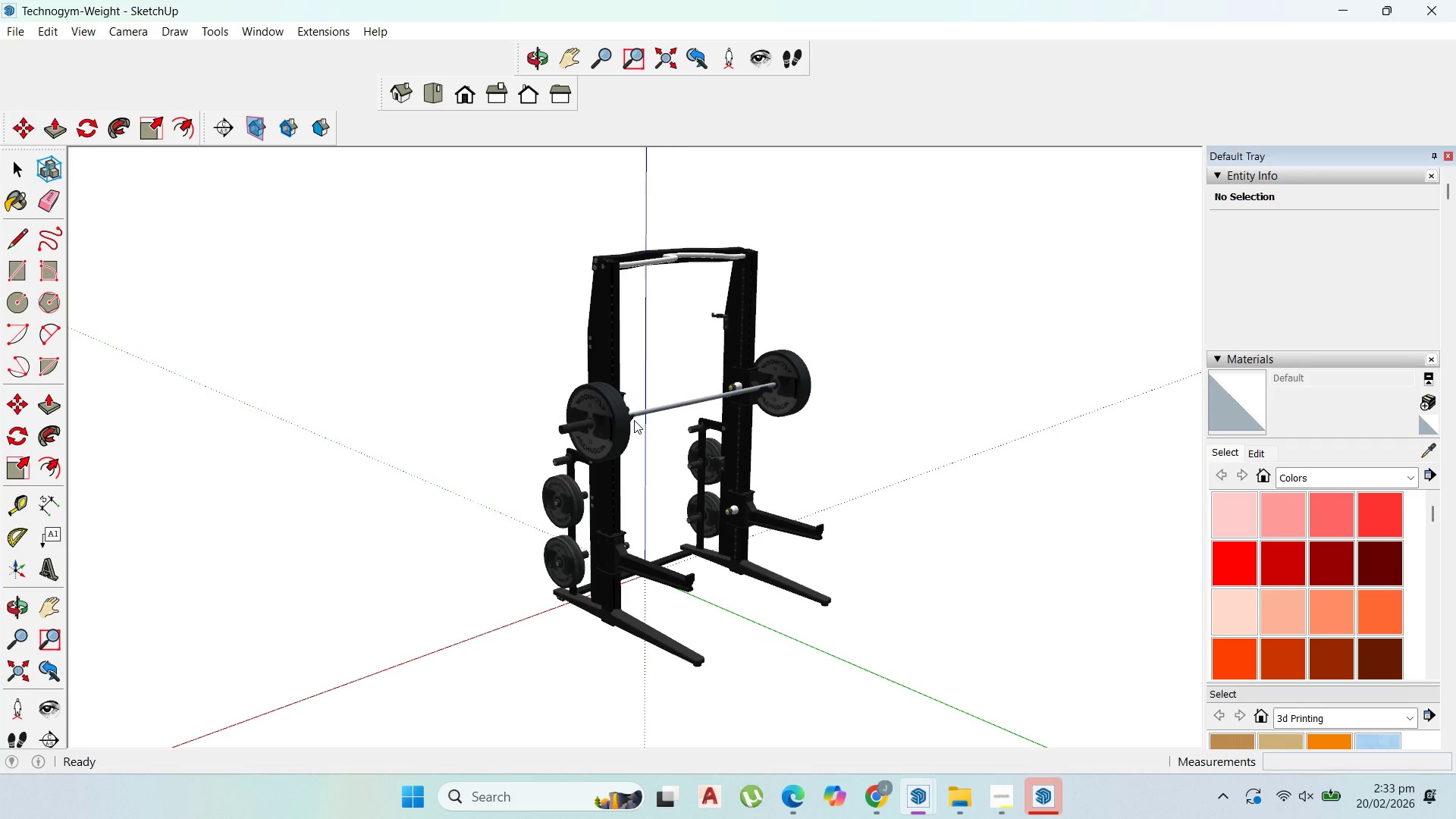 
scroll: coordinate [783, 467], scroll_direction: up, amount: 12.0
 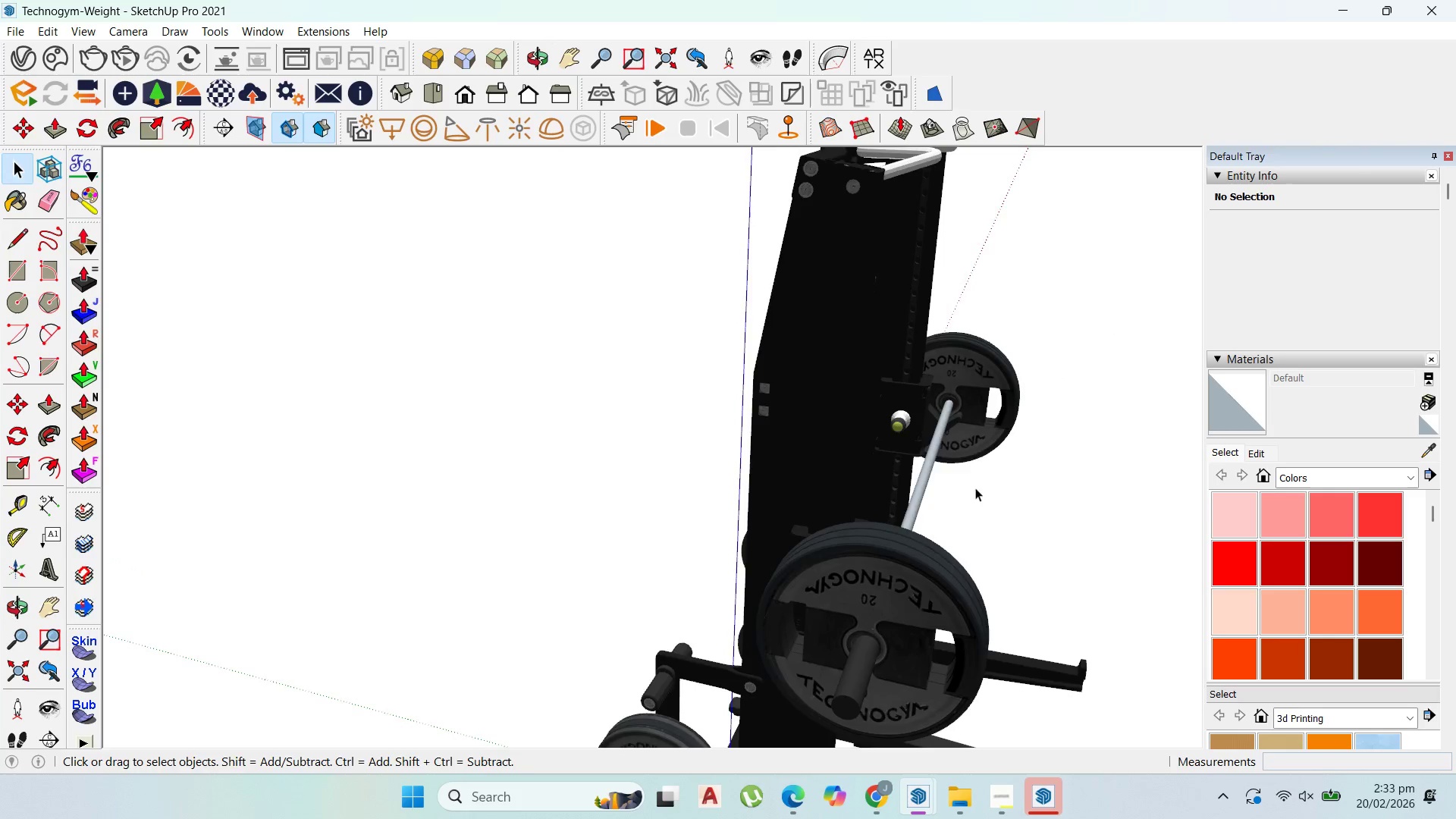 
scroll: coordinate [944, 545], scroll_direction: down, amount: 1.0
 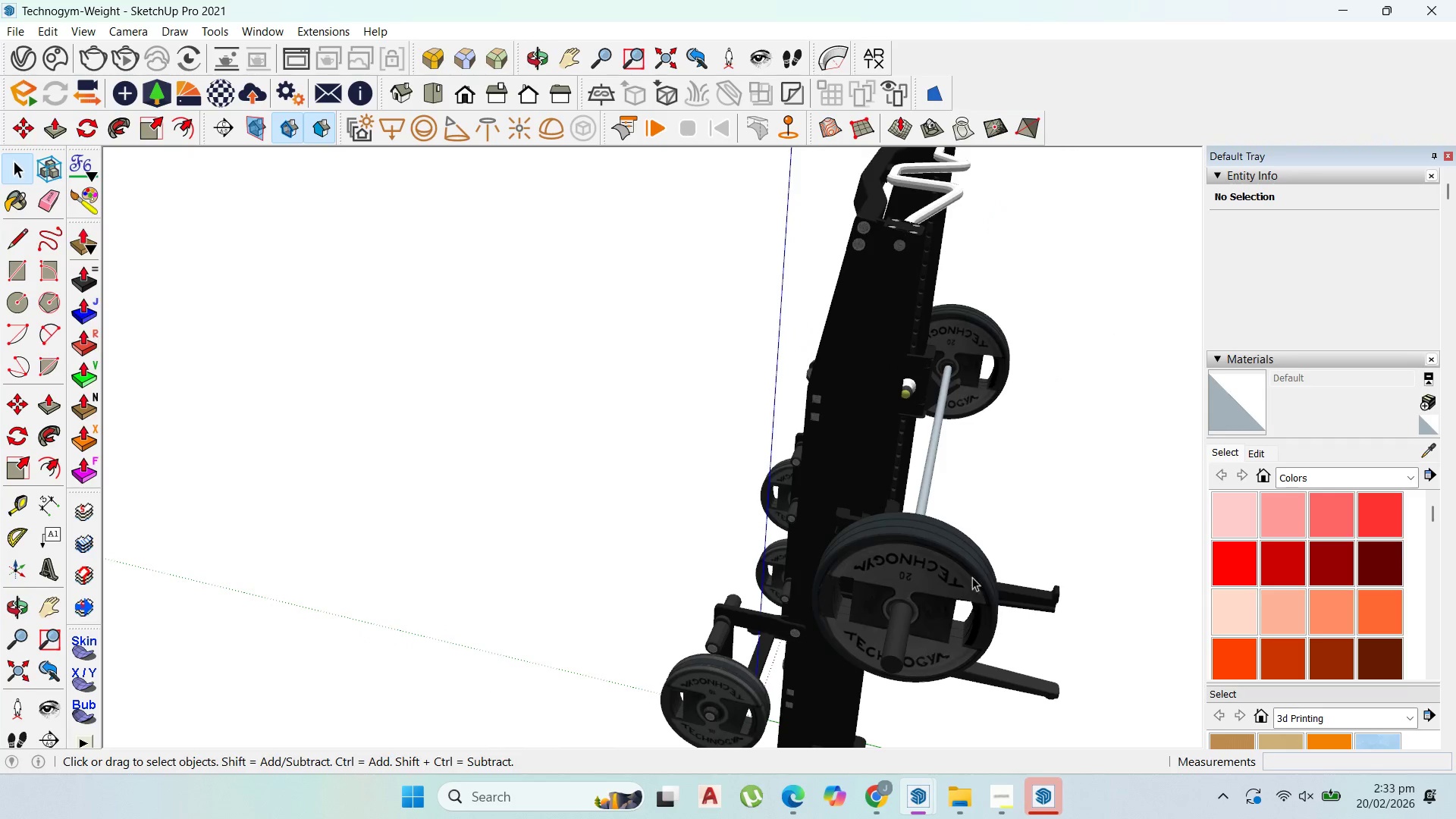 
scroll: coordinate [959, 535], scroll_direction: up, amount: 3.0
 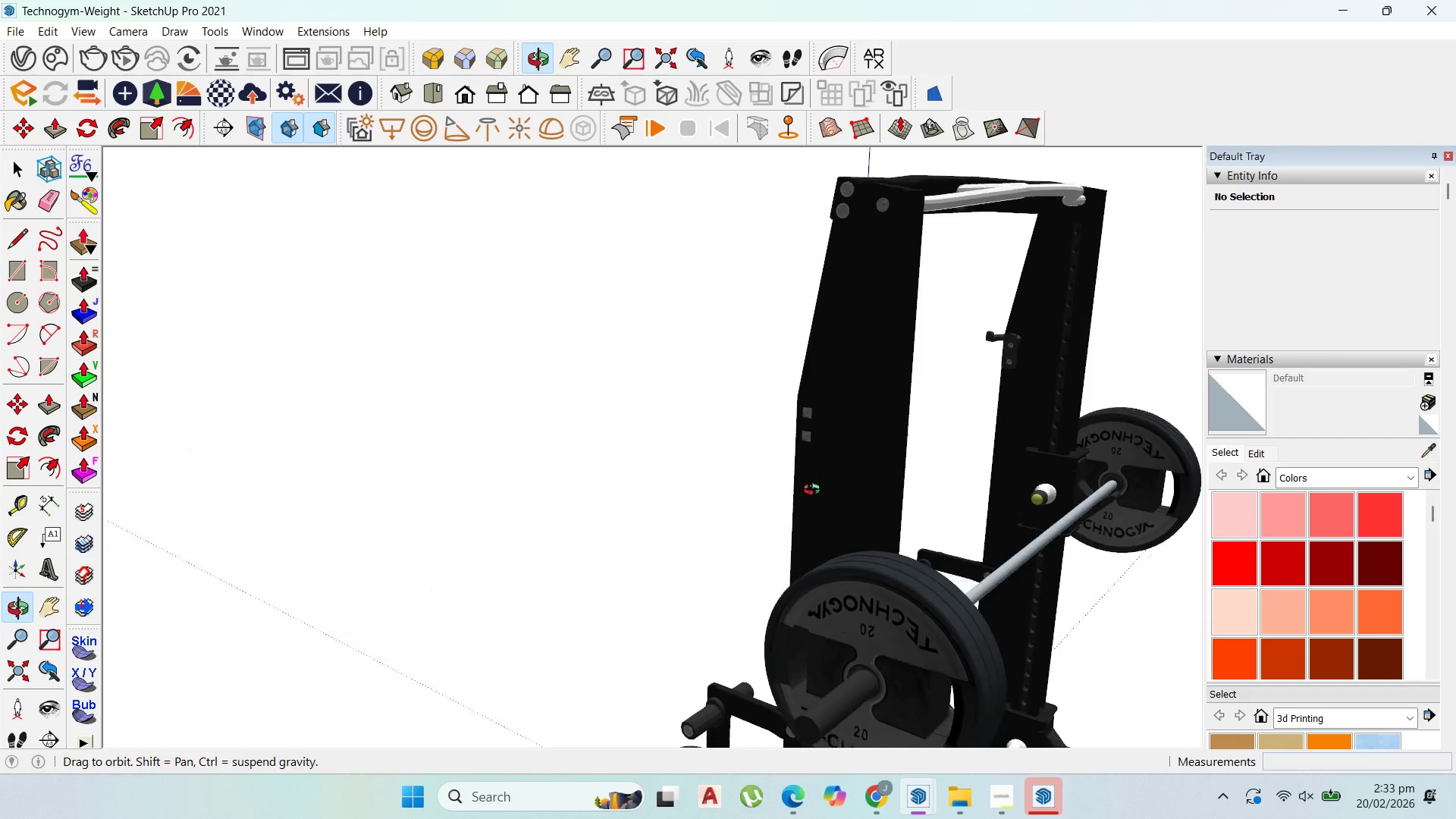 
scroll: coordinate [890, 517], scroll_direction: down, amount: 4.0
 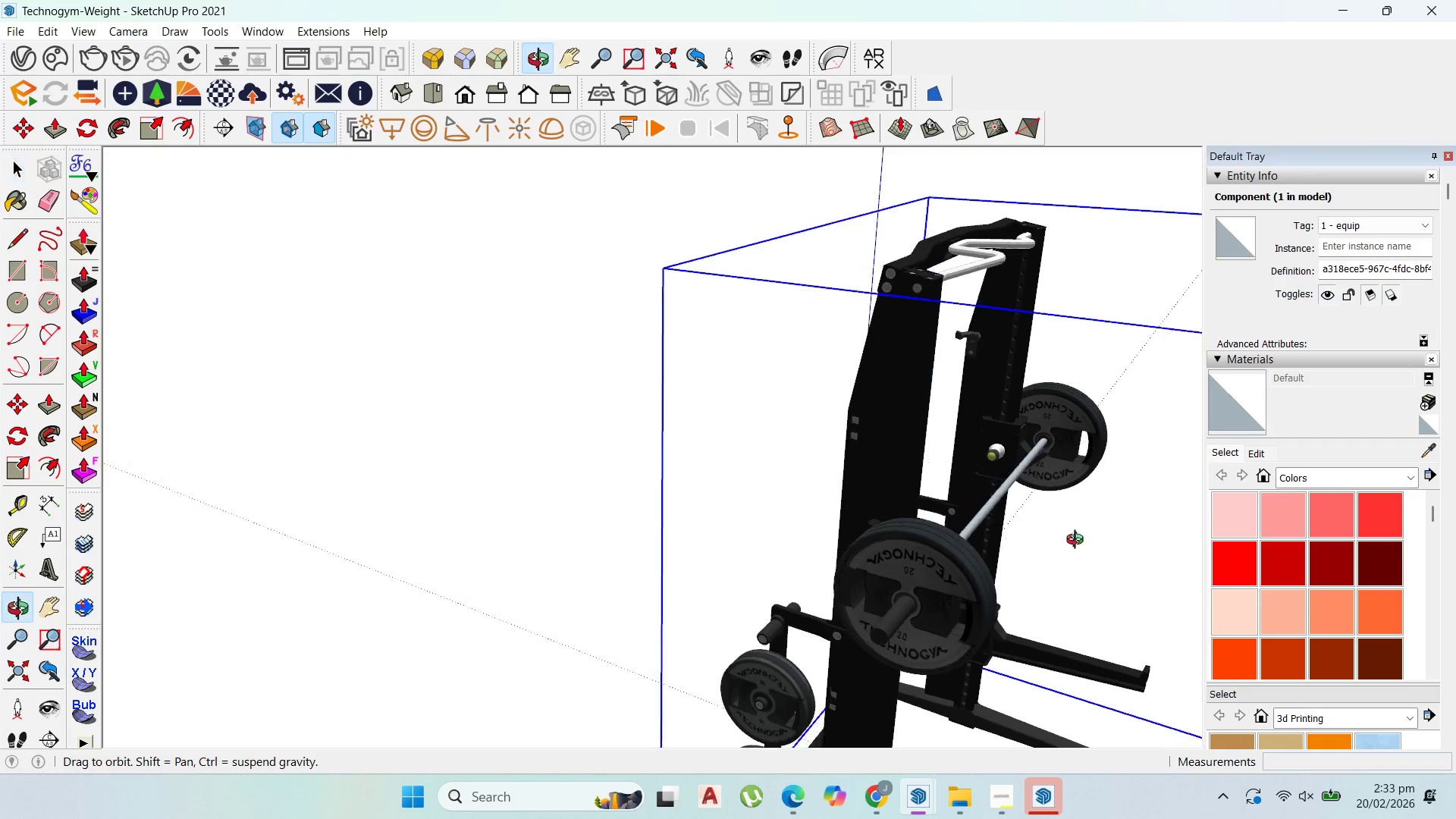 
scroll: coordinate [965, 522], scroll_direction: none, amount: 0.0
 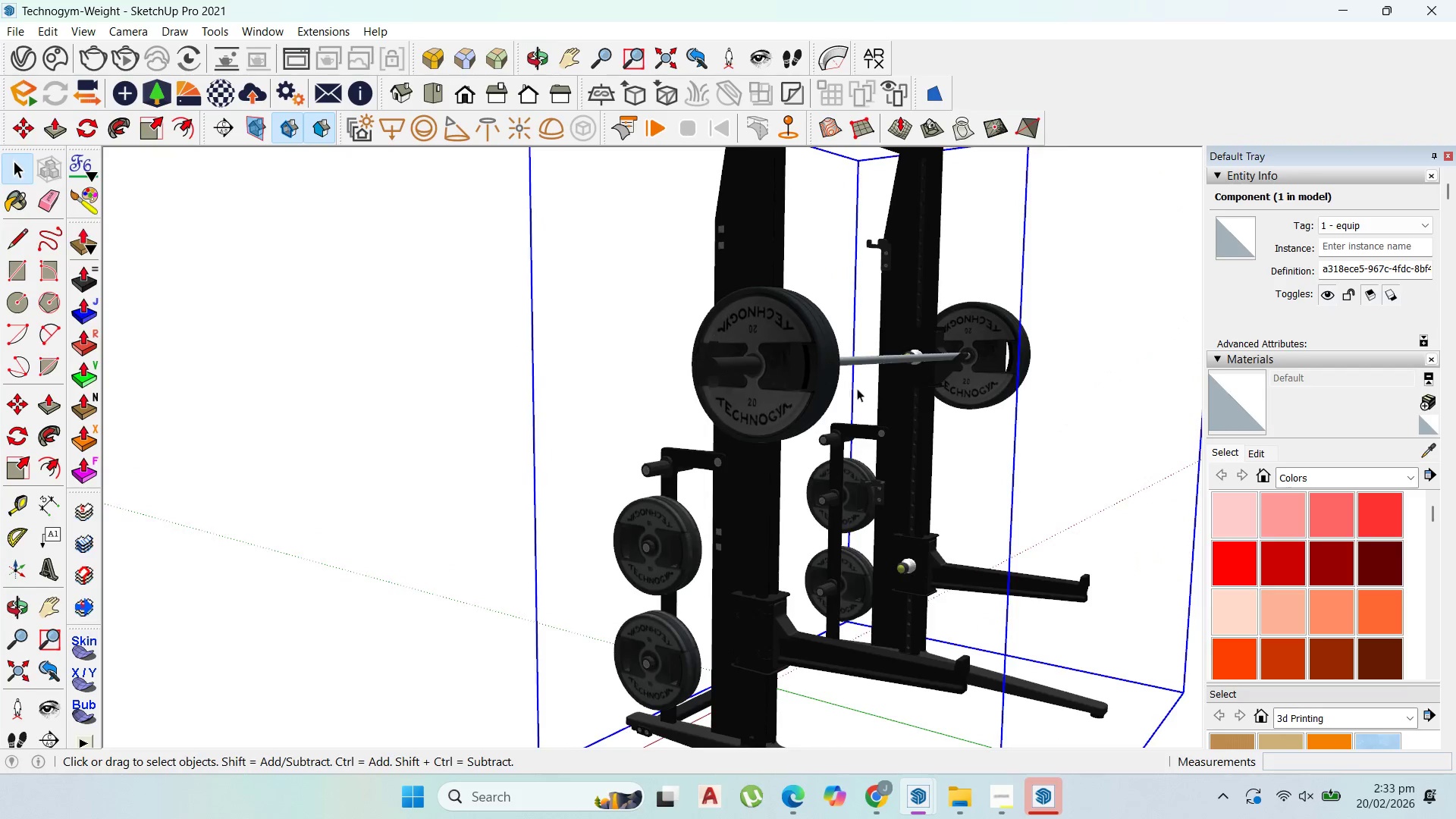 
left_click([887, 371])
 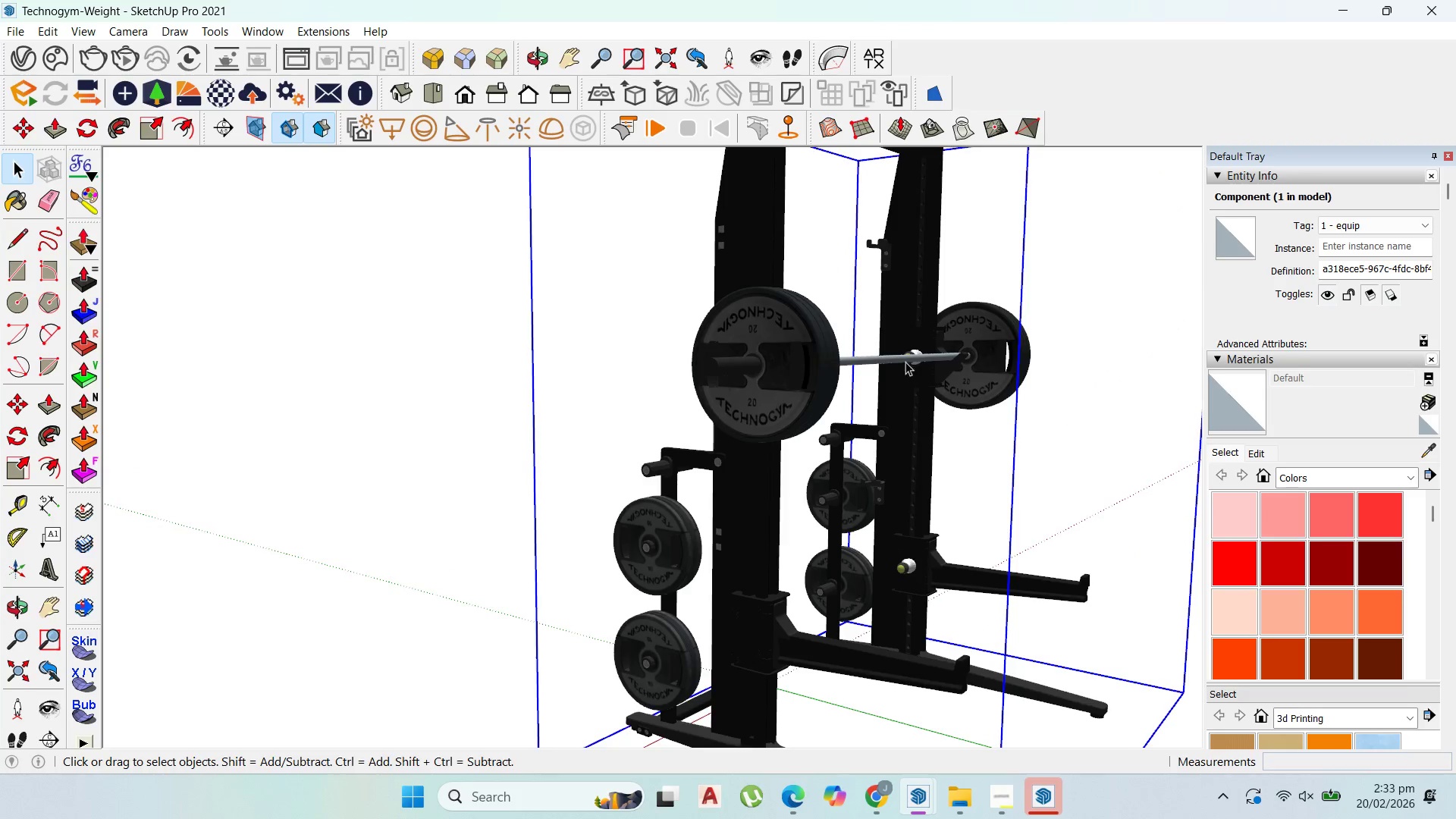 
double_click([944, 378])
 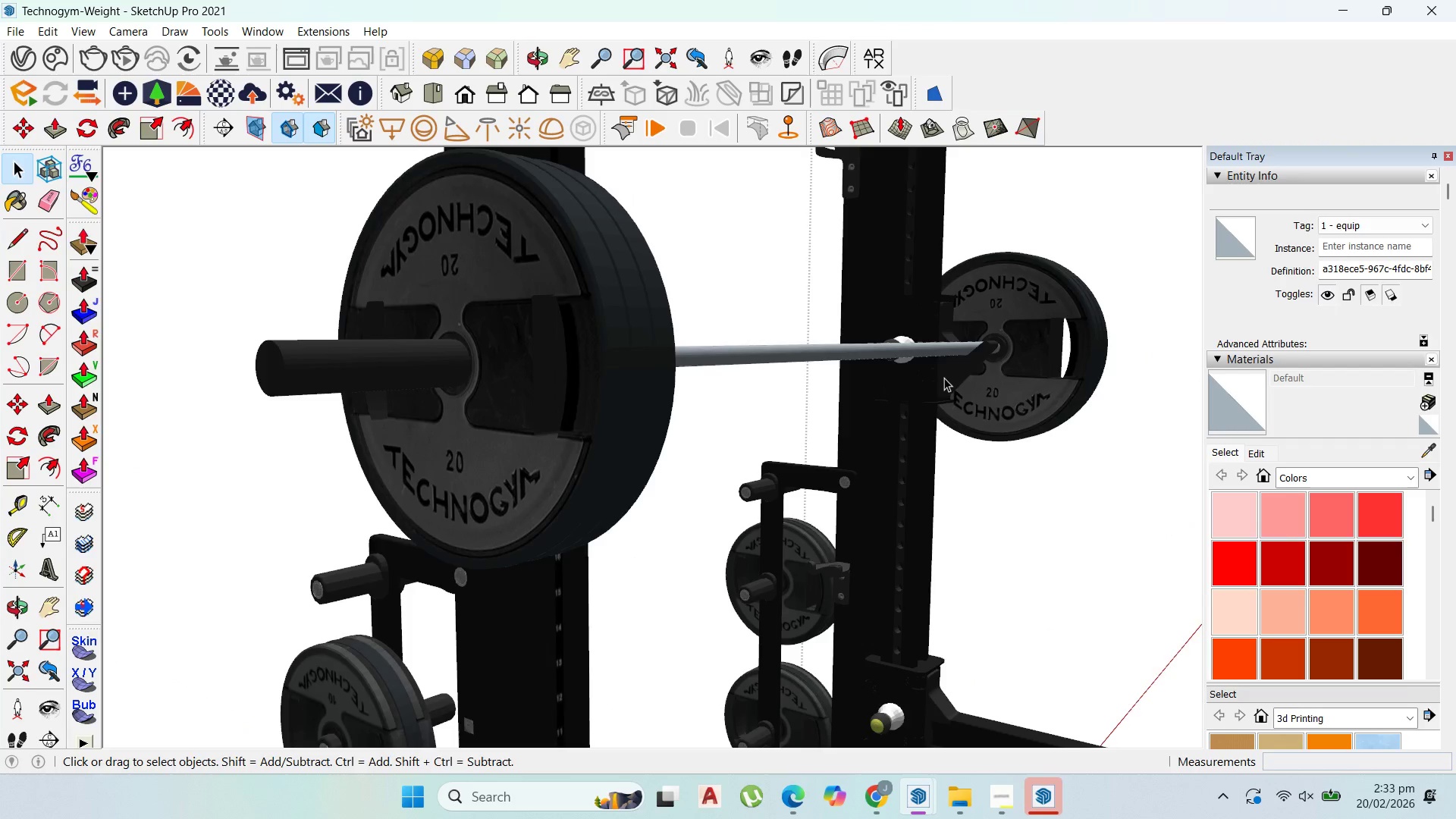 
scroll: coordinate [925, 425], scroll_direction: up, amount: 8.0
 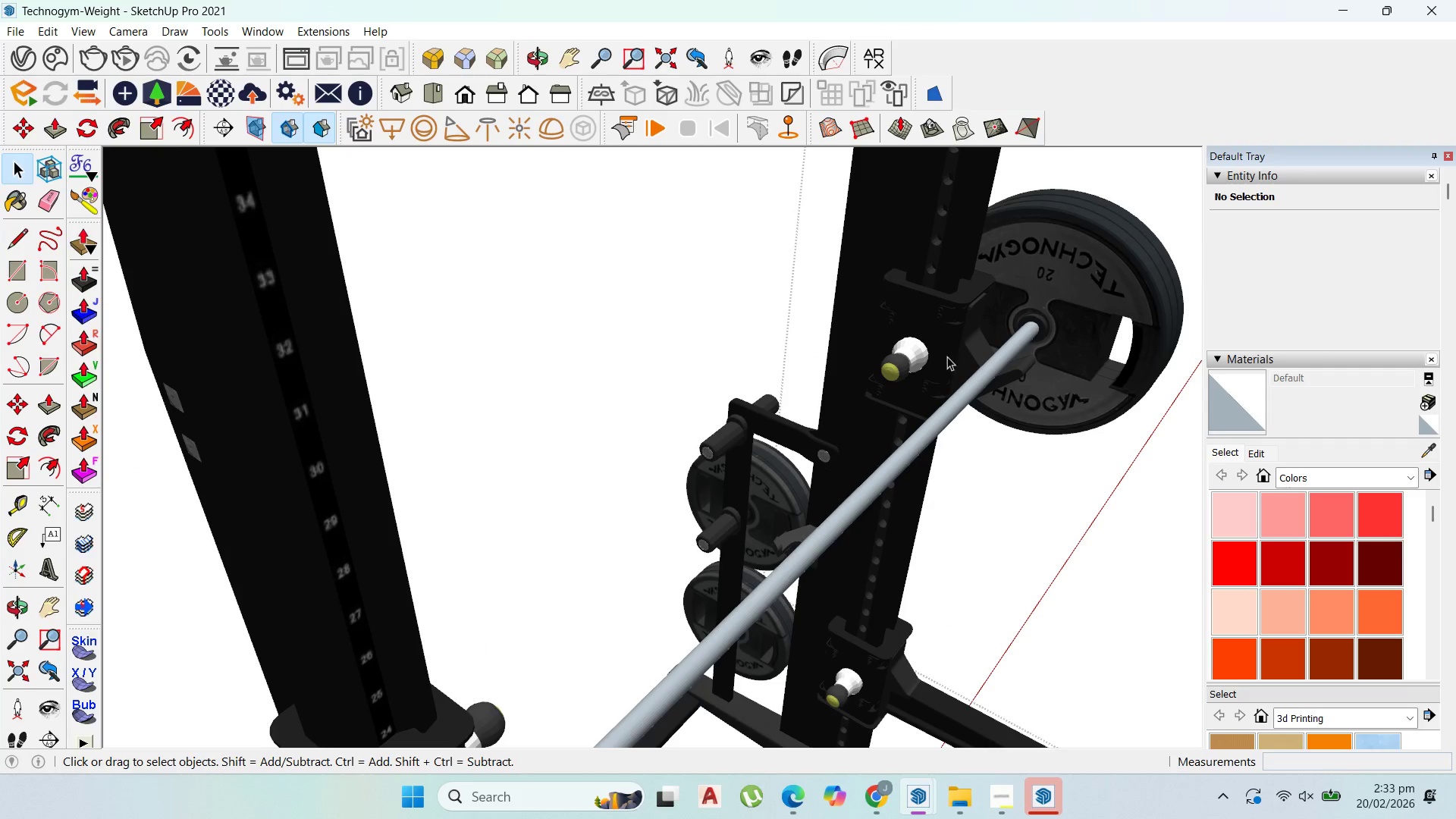 
double_click([959, 336])
 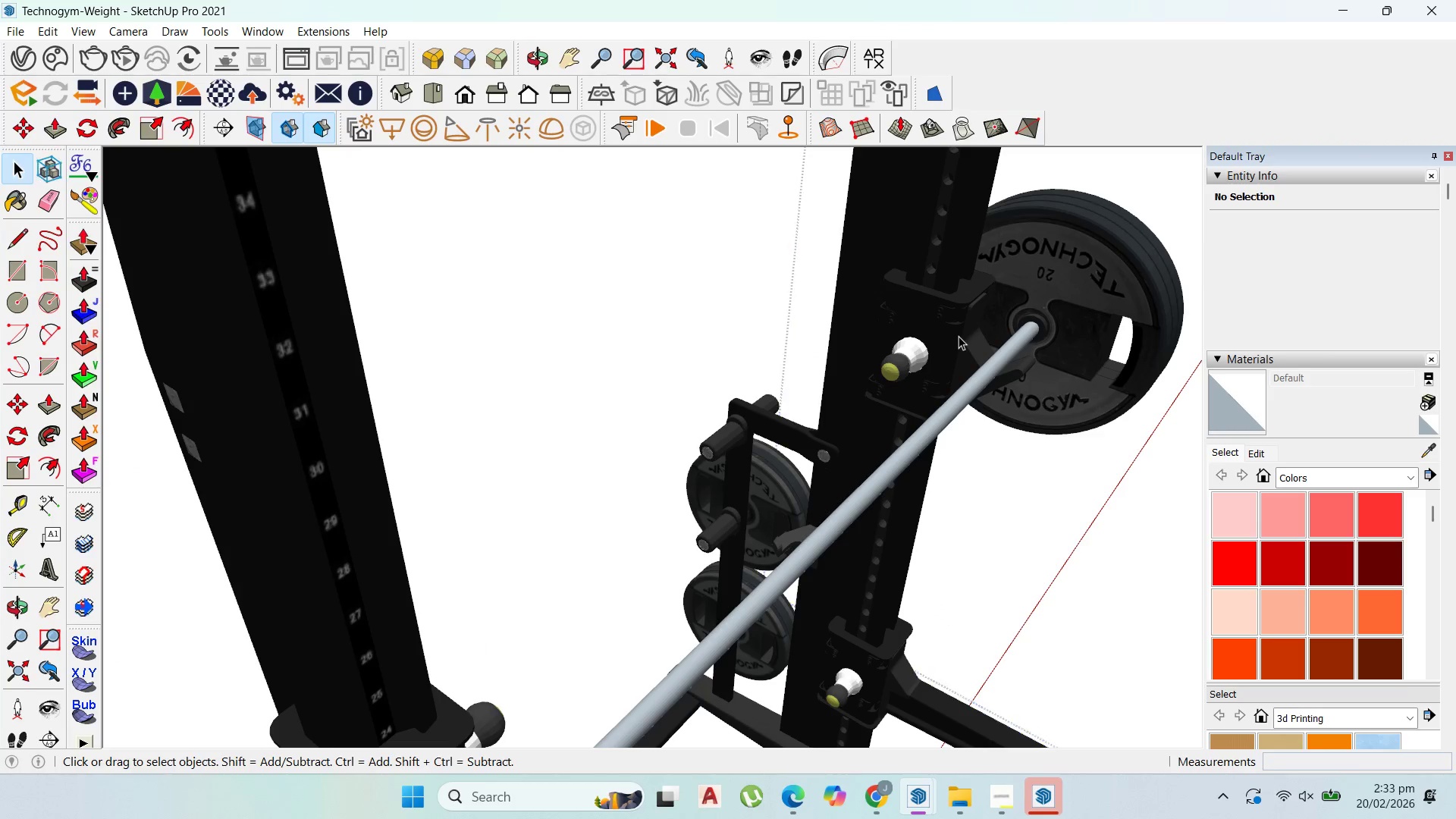 
triple_click([959, 336])
 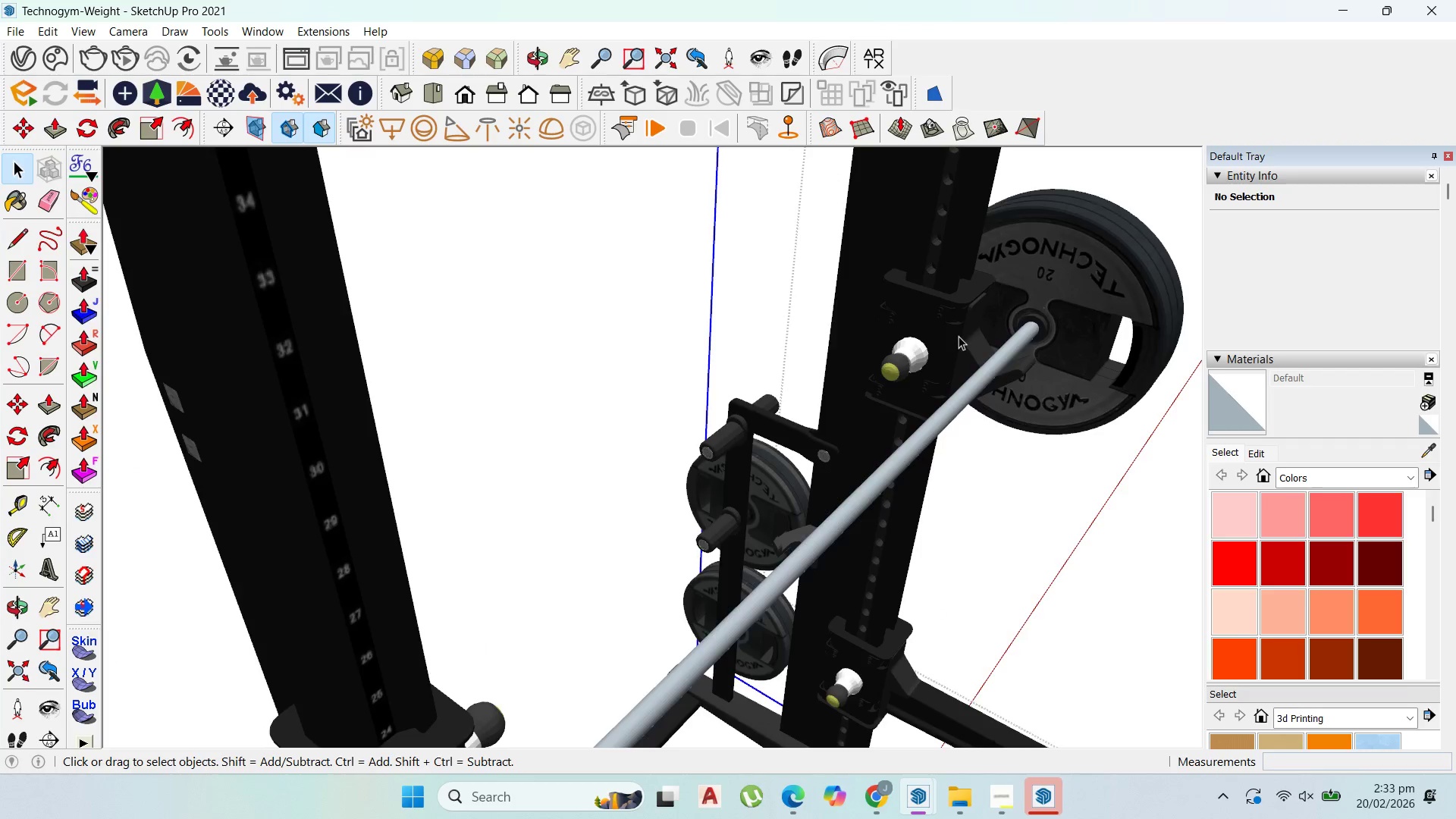 
triple_click([959, 336])
 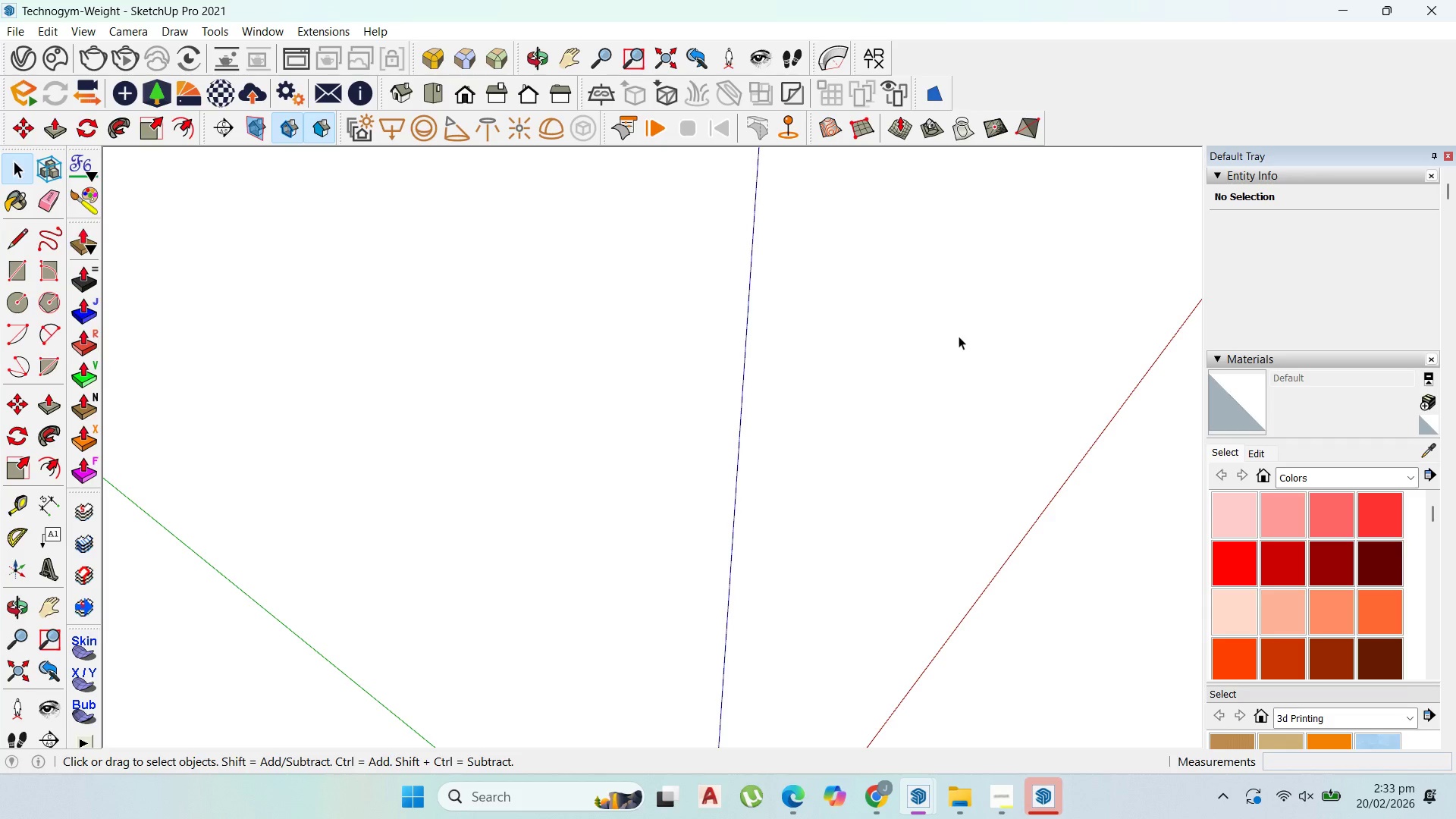 
triple_click([959, 336])
 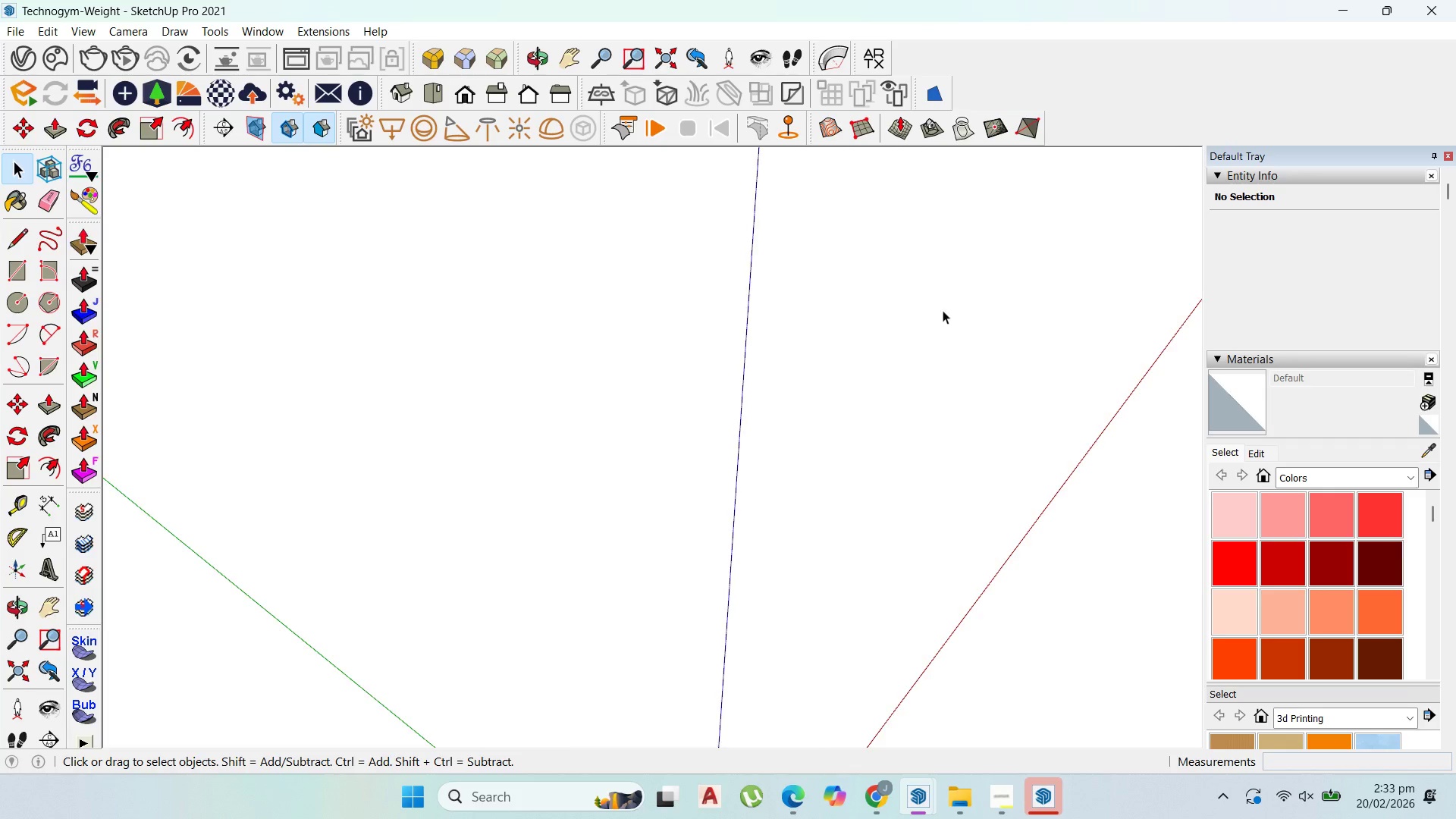 
key(Escape)
 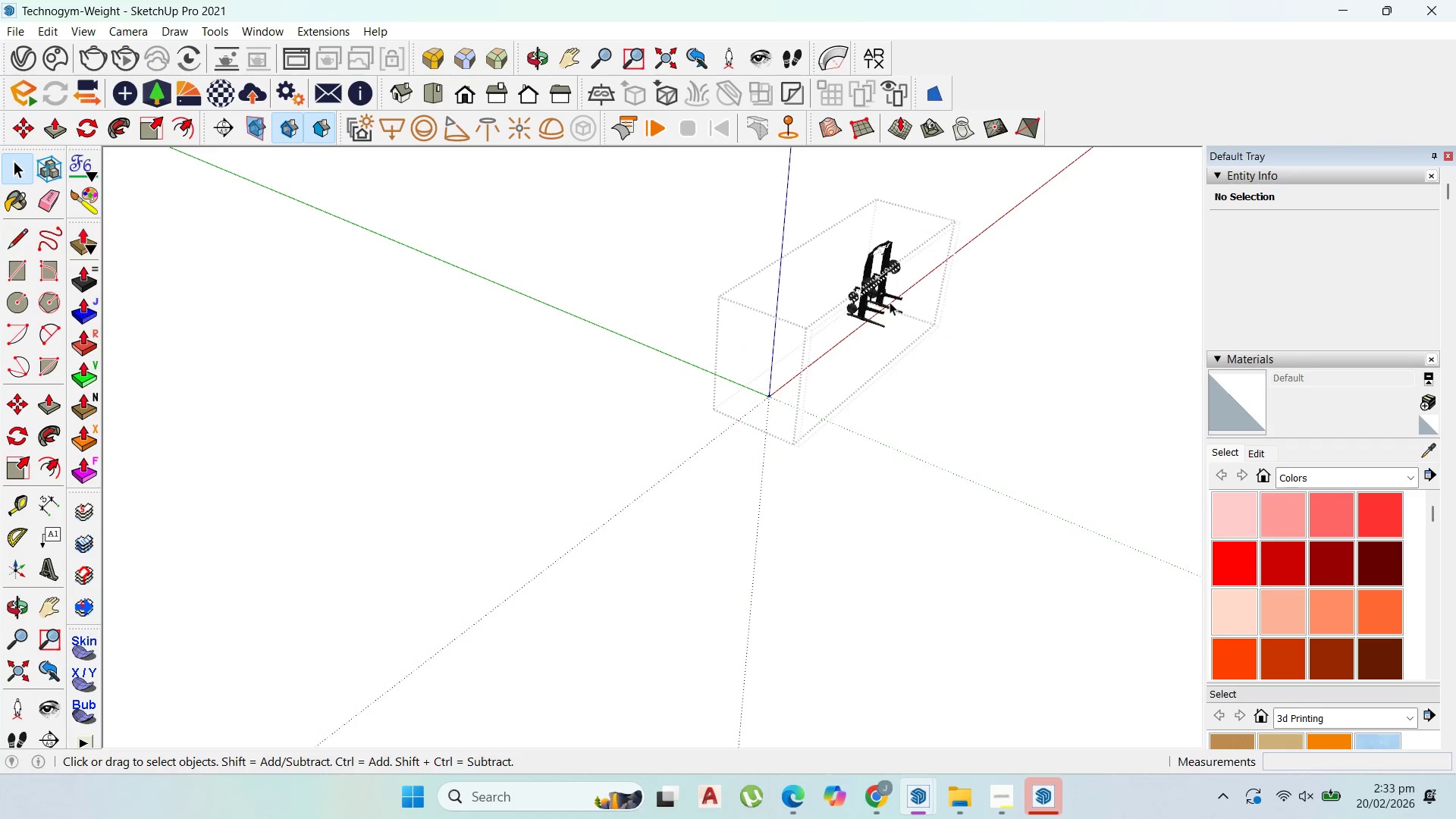 
scroll: coordinate [864, 253], scroll_direction: down, amount: 9.0
 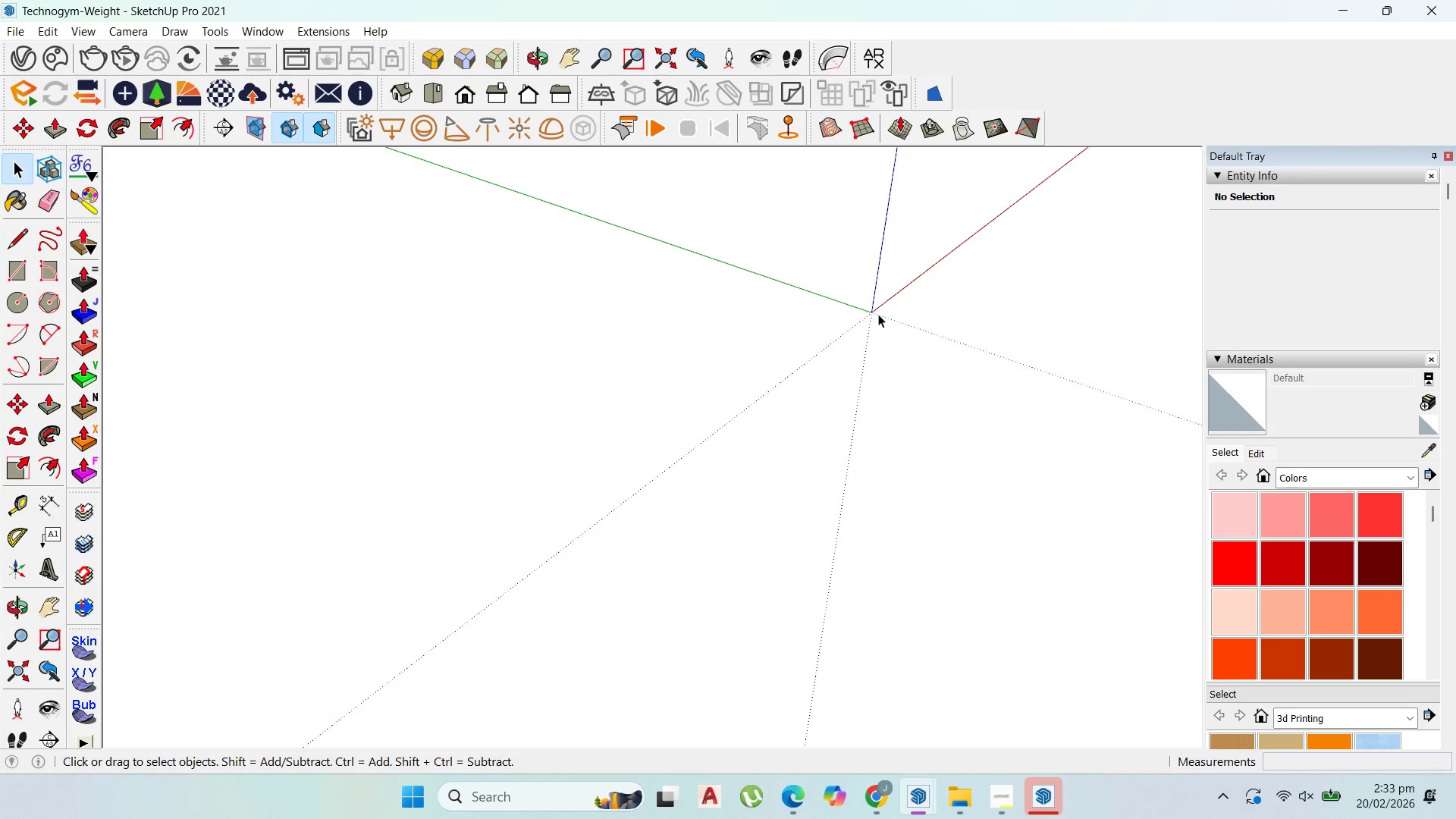 
key(Escape)
 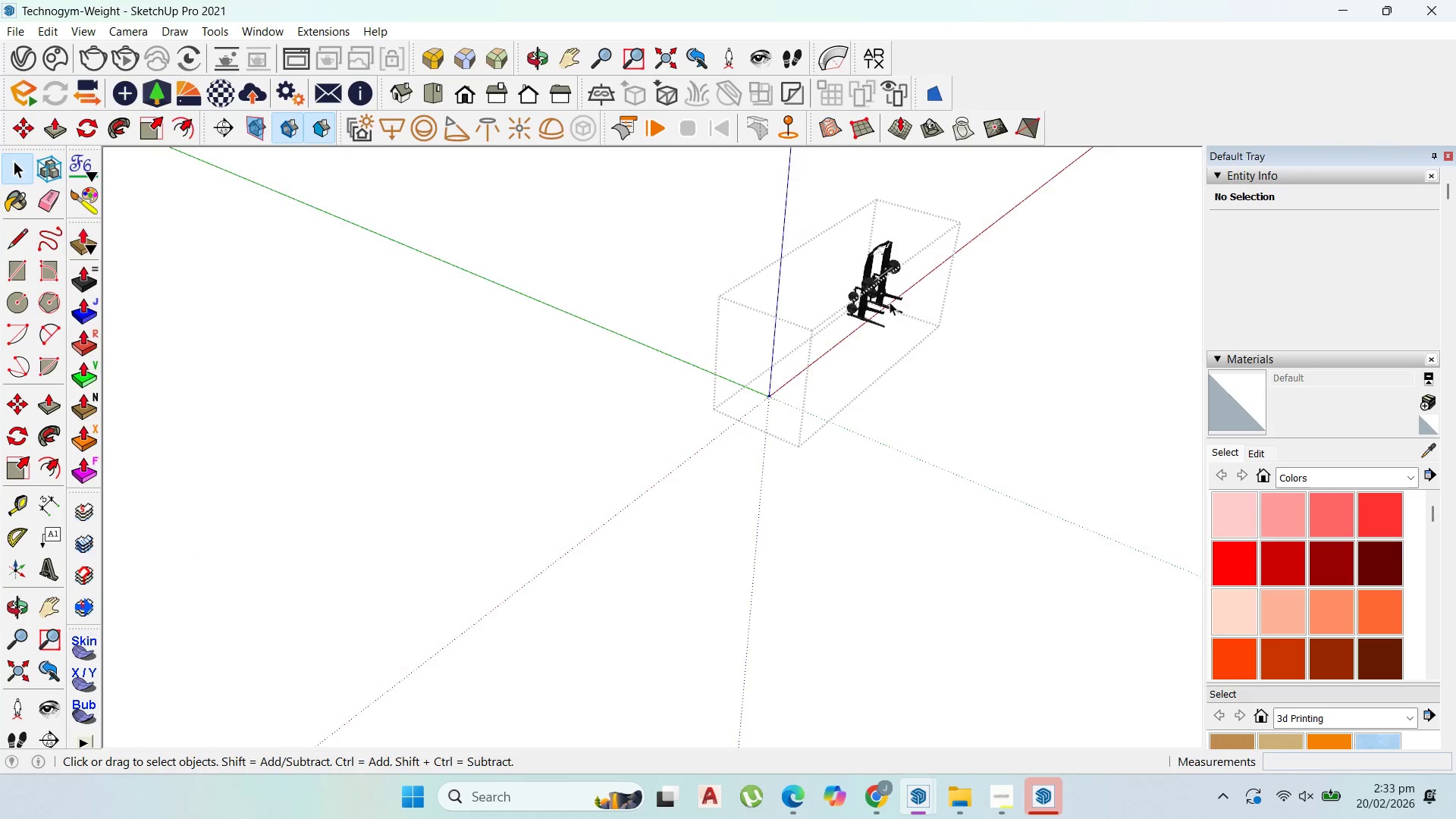 
key(Escape)
 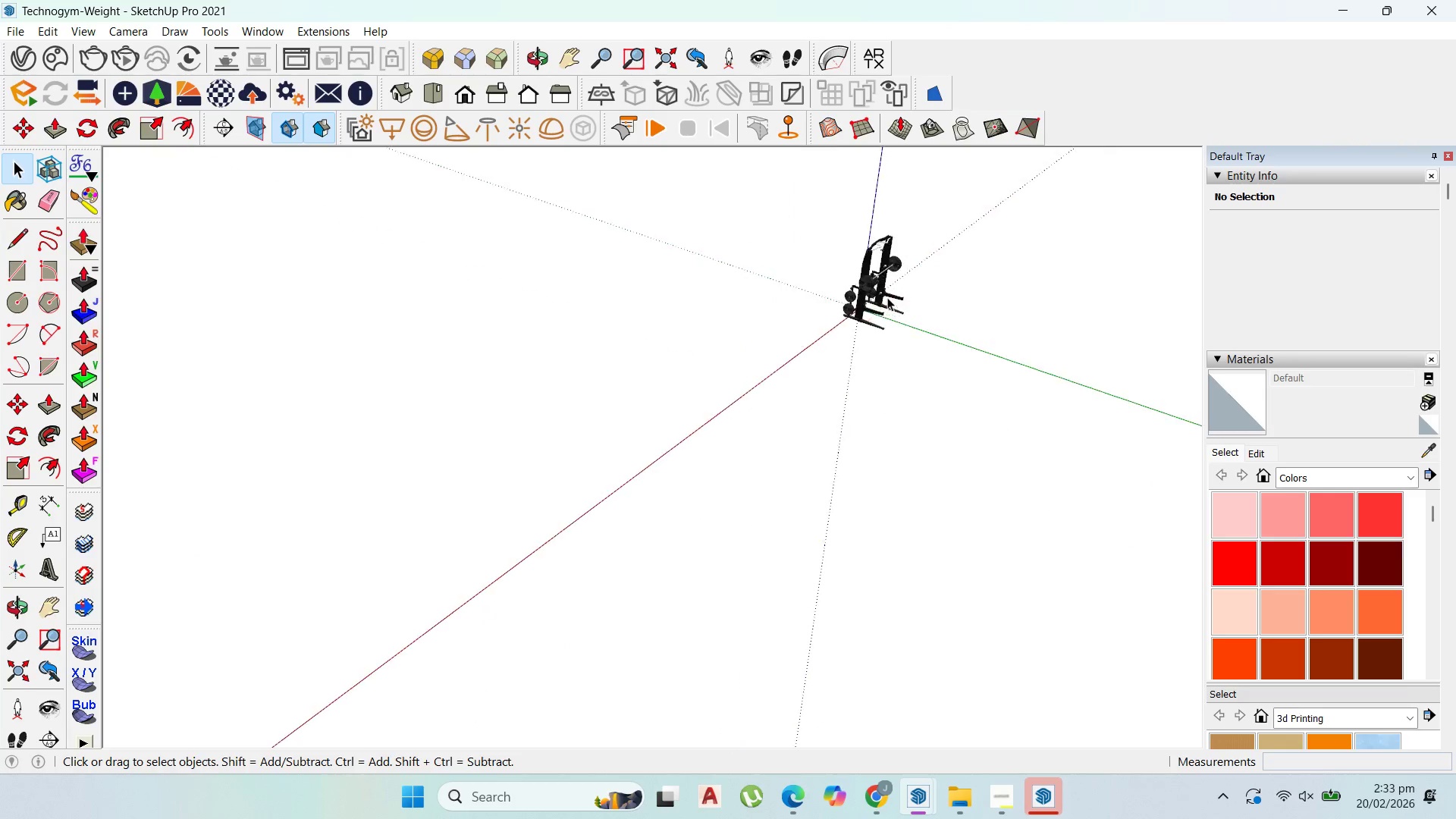 
key(Escape)
 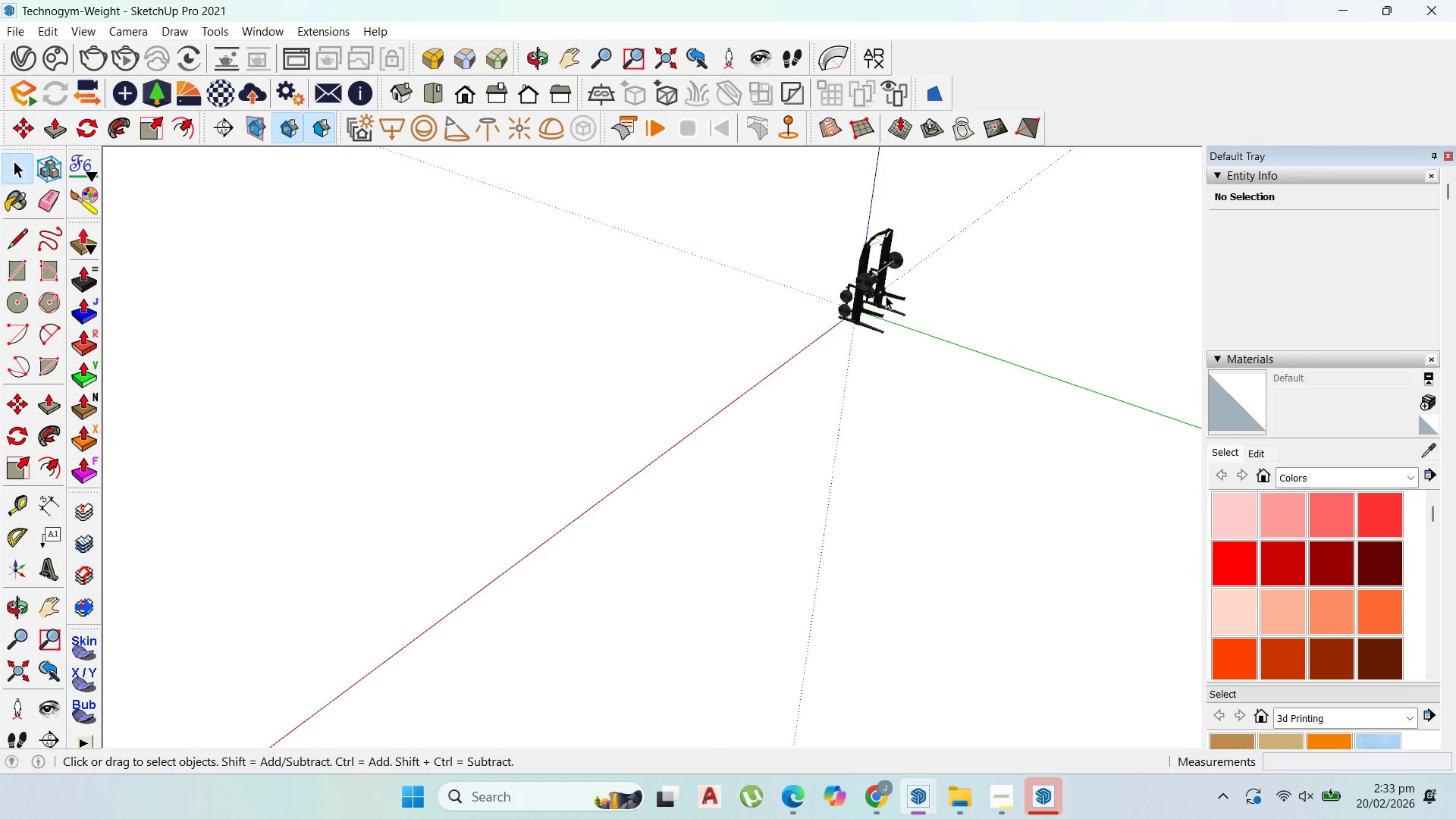 
key(Escape)
 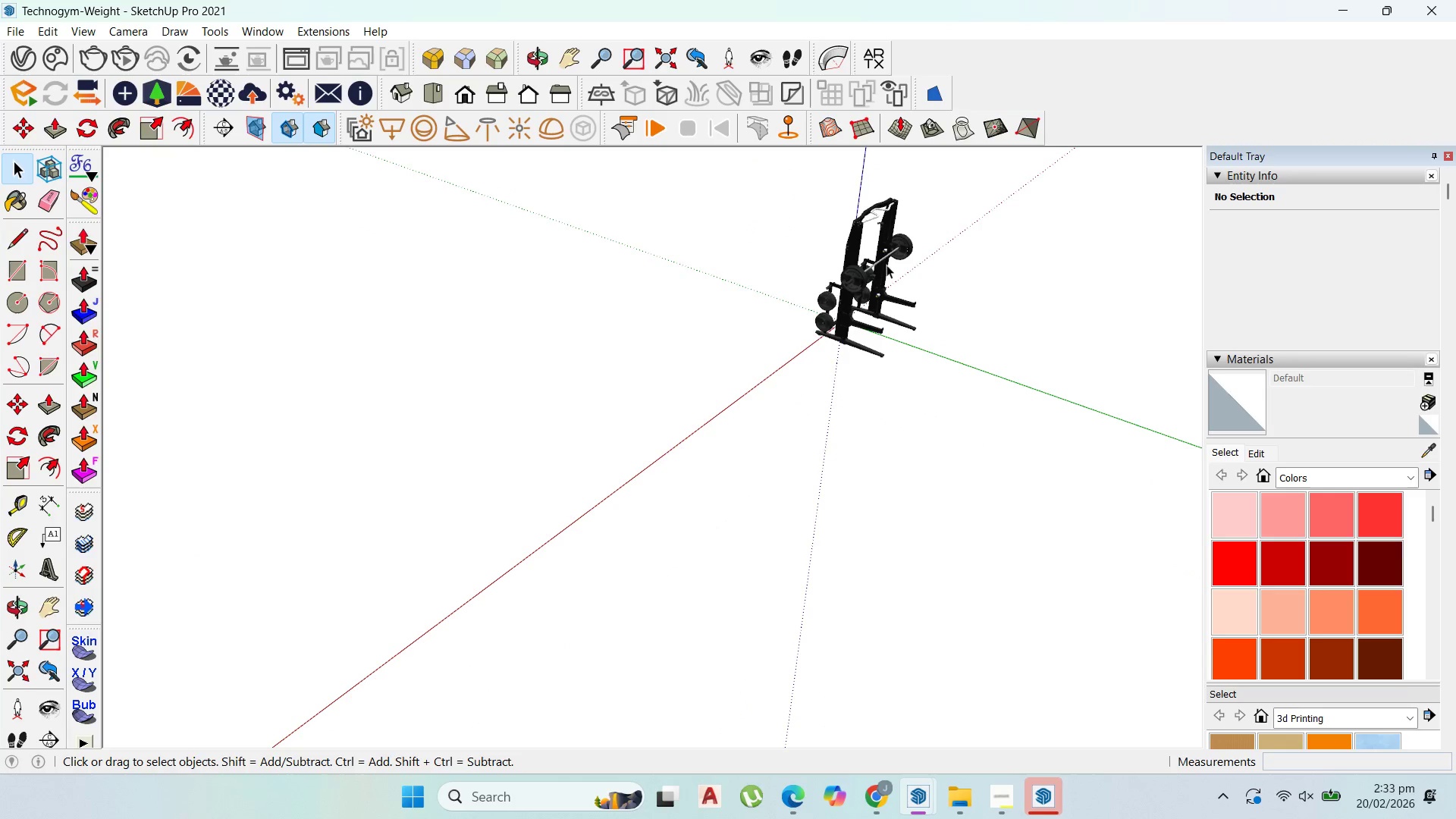 
scroll: coordinate [884, 287], scroll_direction: up, amount: 6.0
 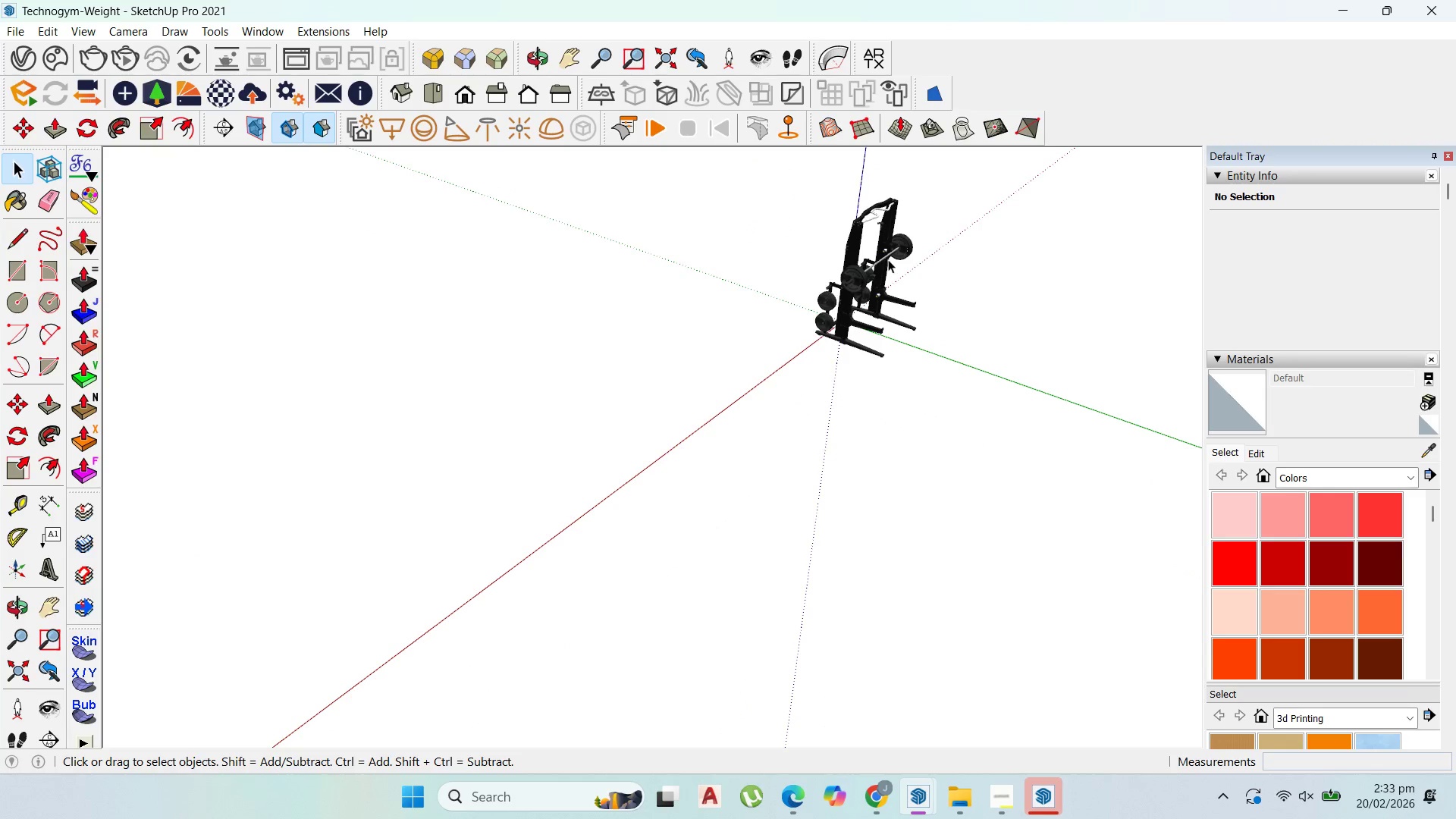 
left_click([888, 259])
 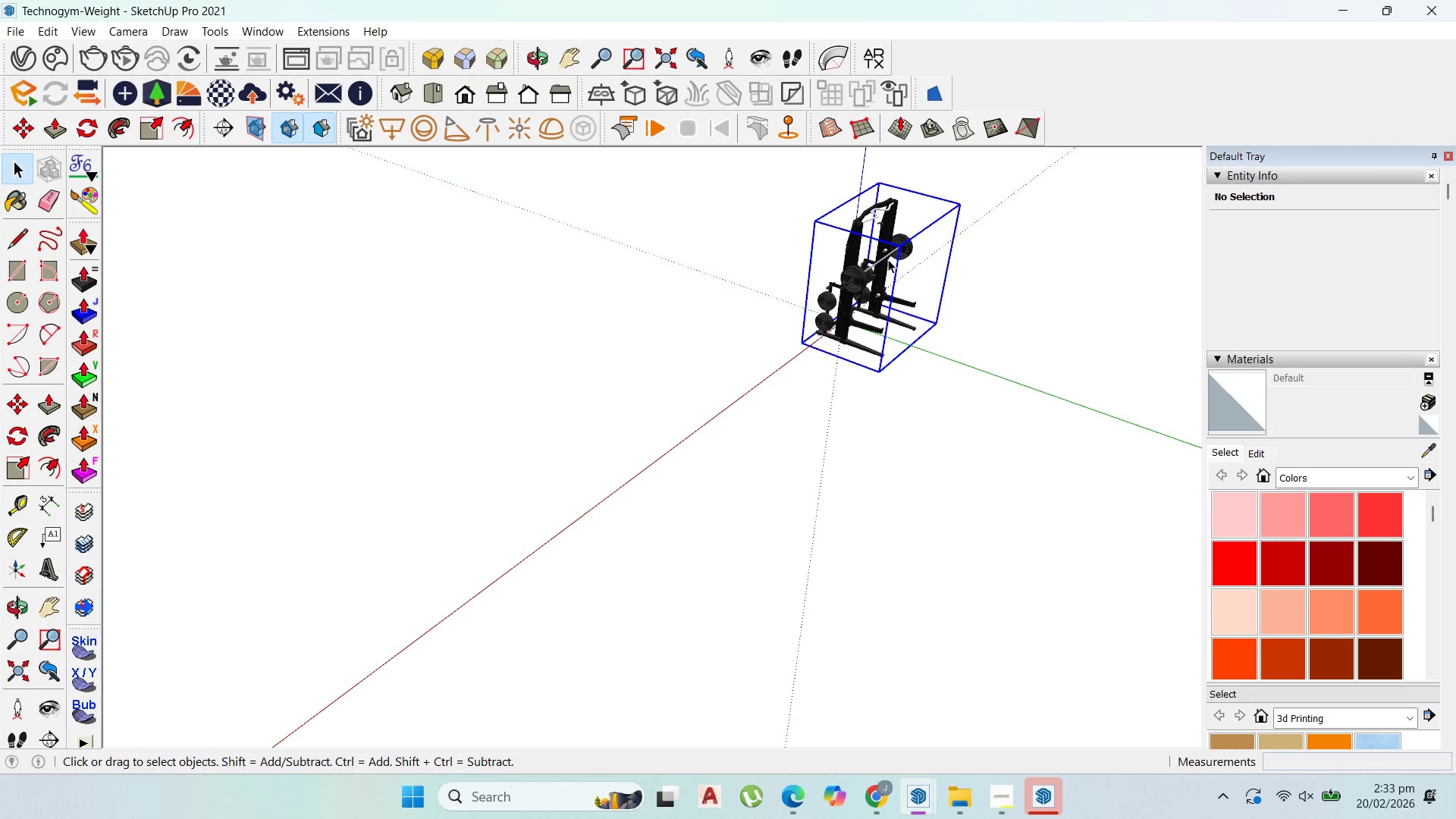 
right_click([888, 259])
 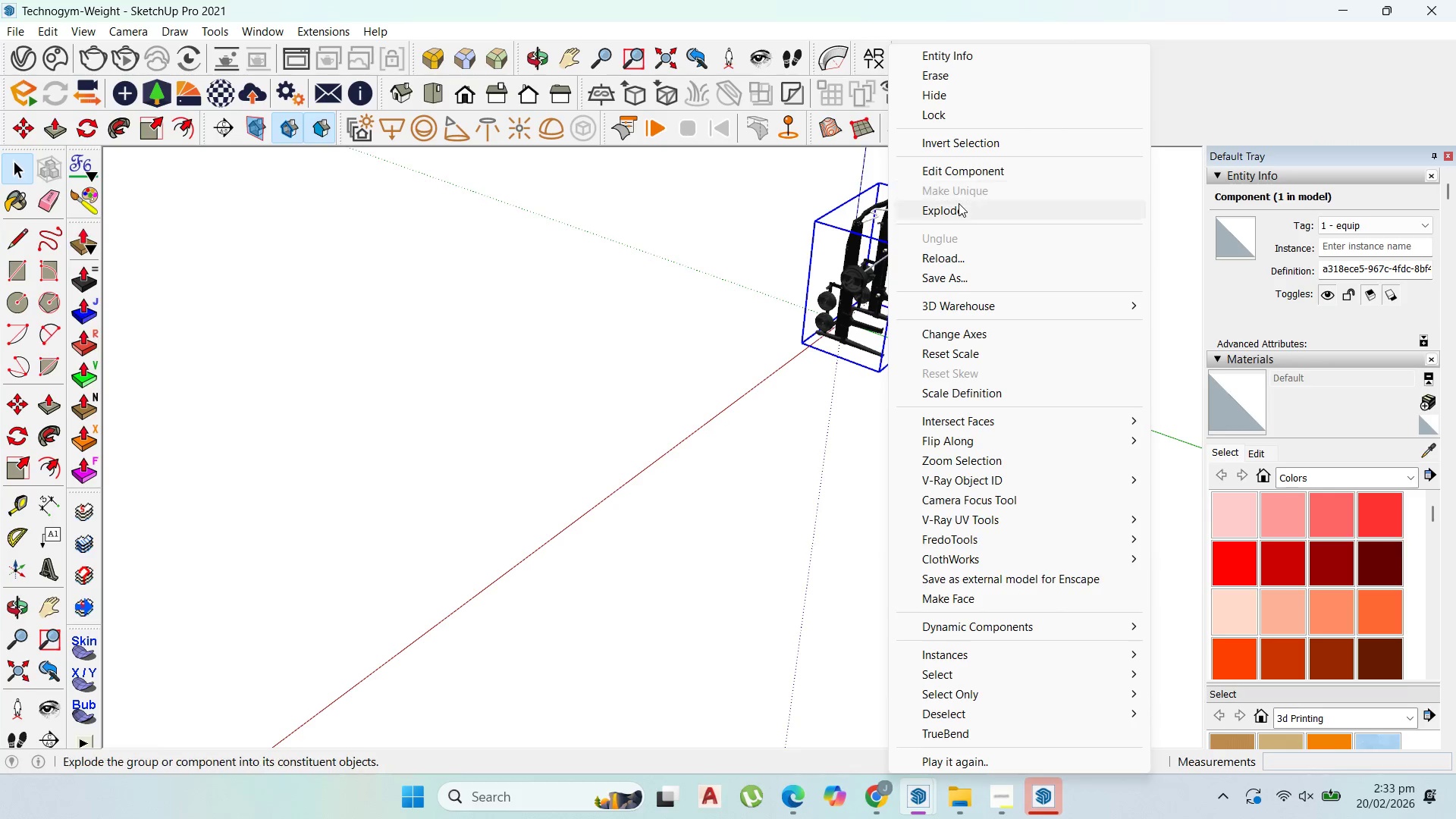 
left_click([956, 210])
 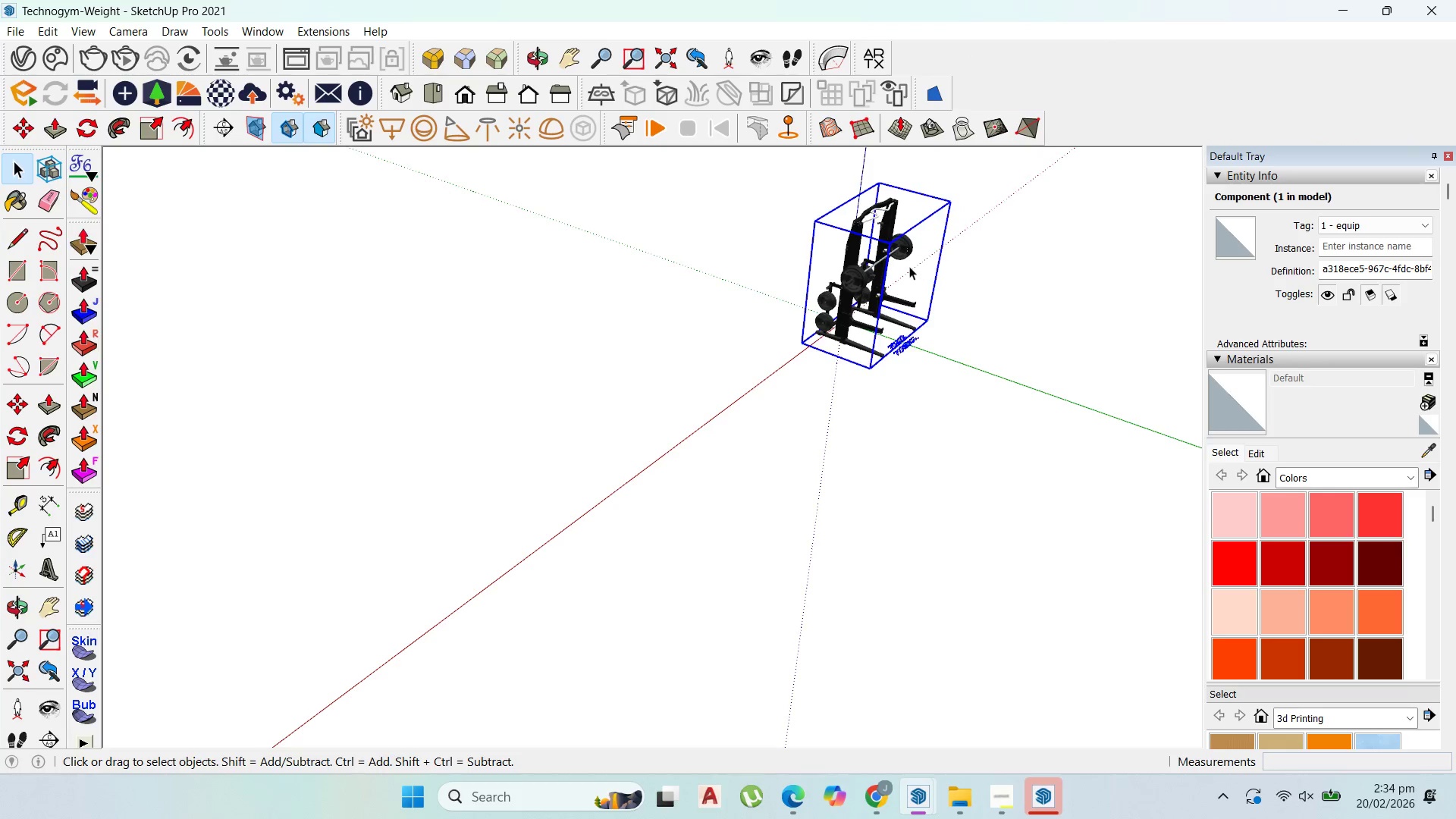 
left_click([896, 251])
 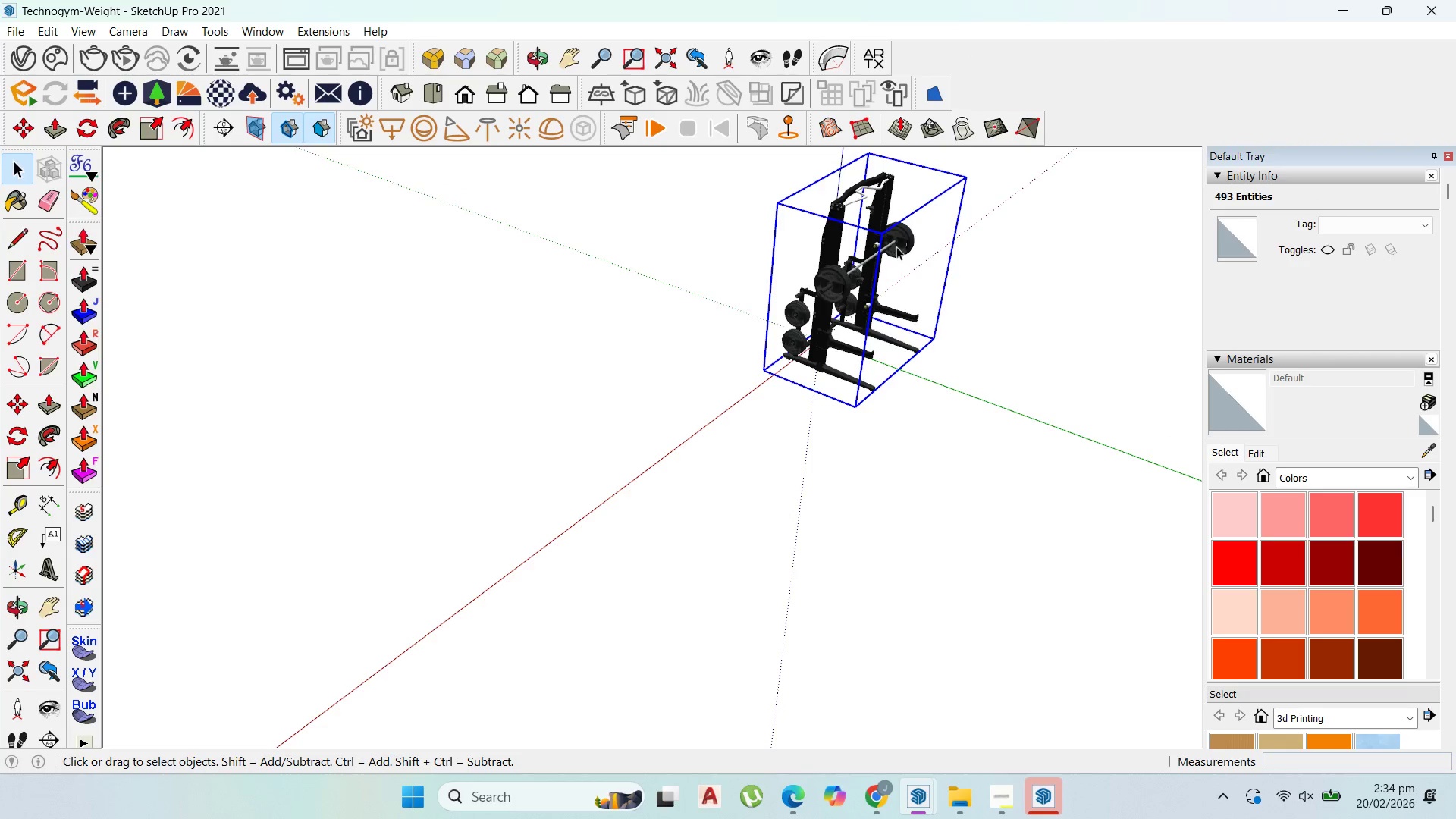 
scroll: coordinate [899, 242], scroll_direction: up, amount: 12.0
 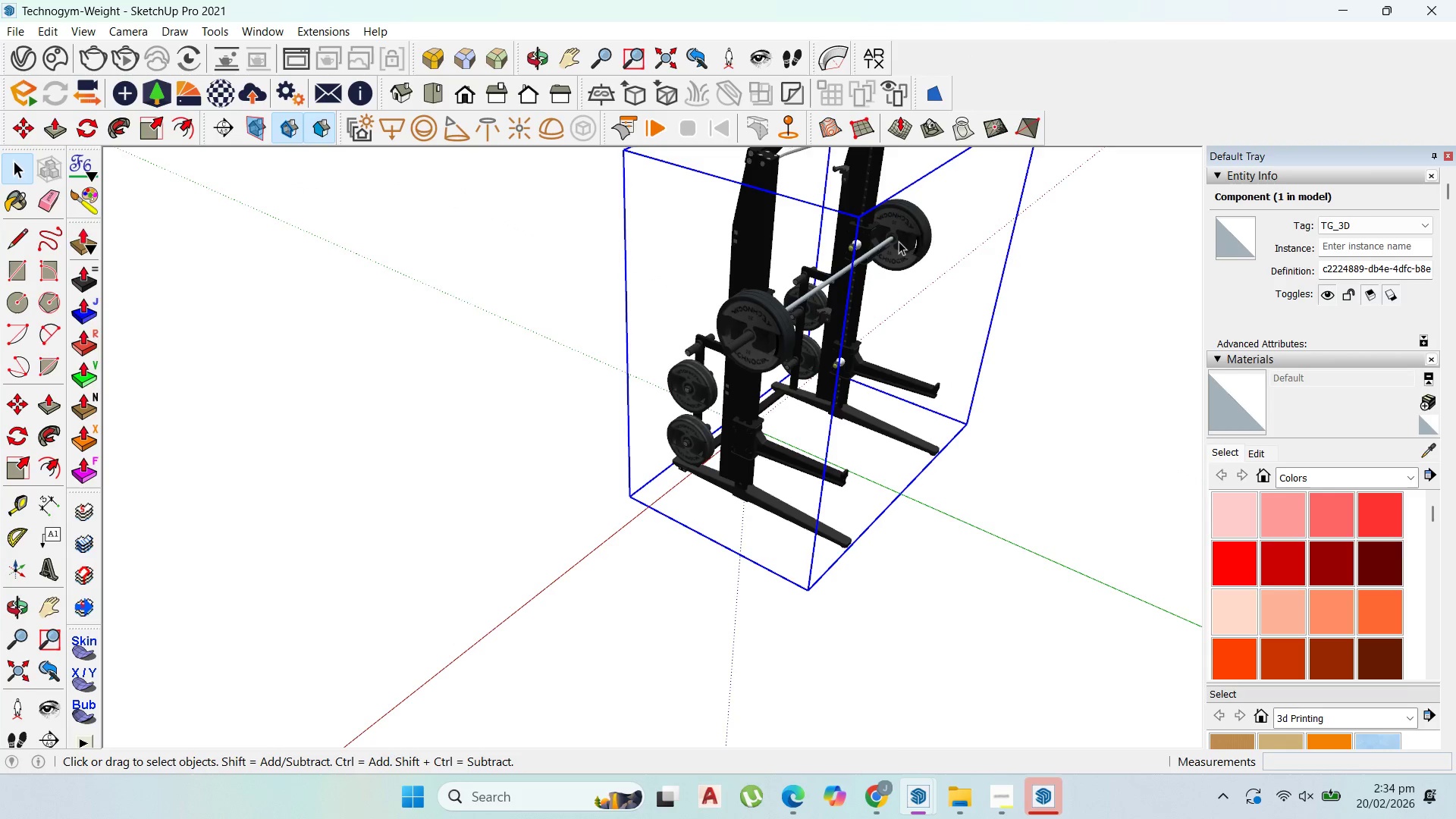 
right_click([899, 241])
 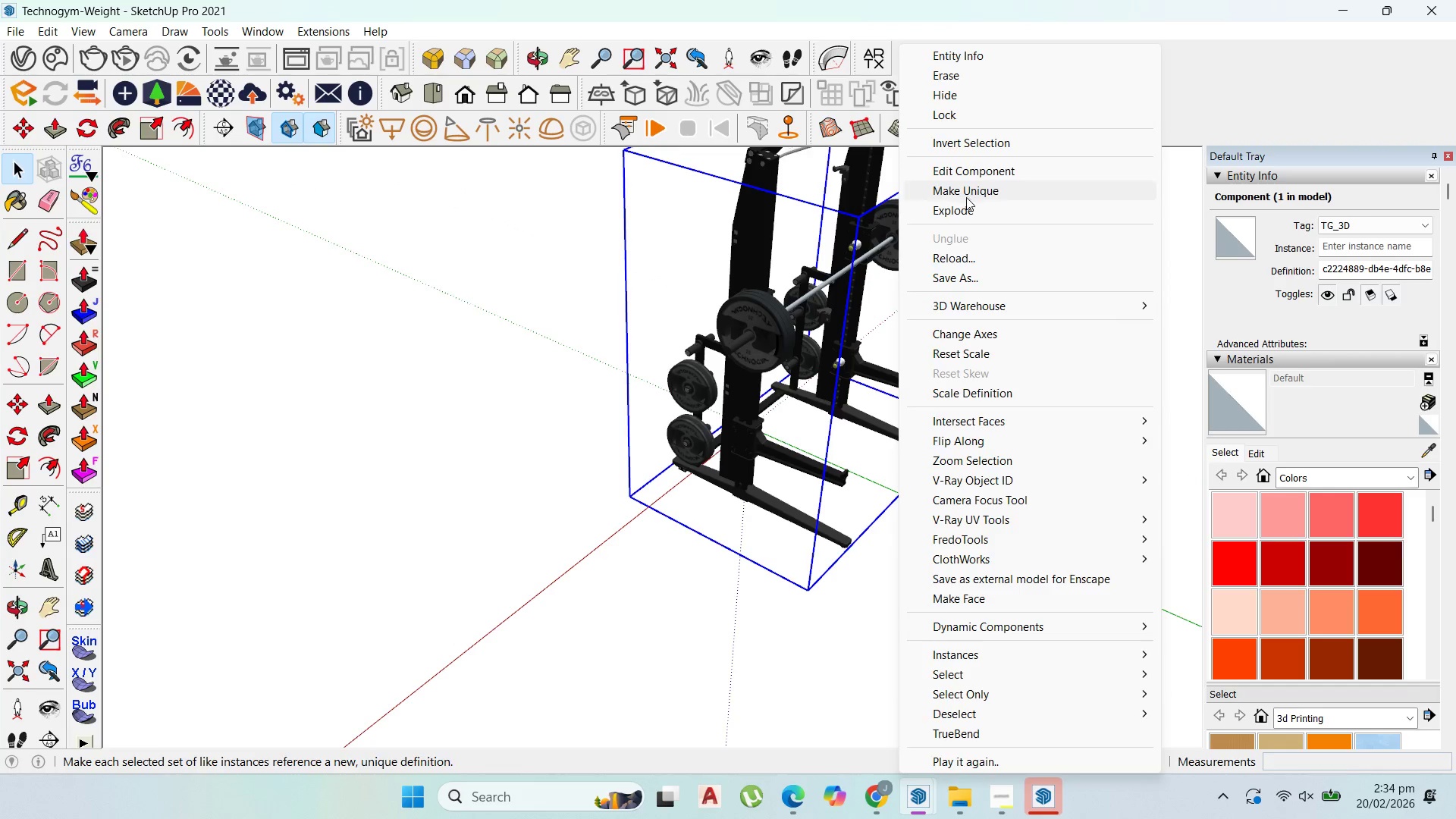 
left_click([966, 208])
 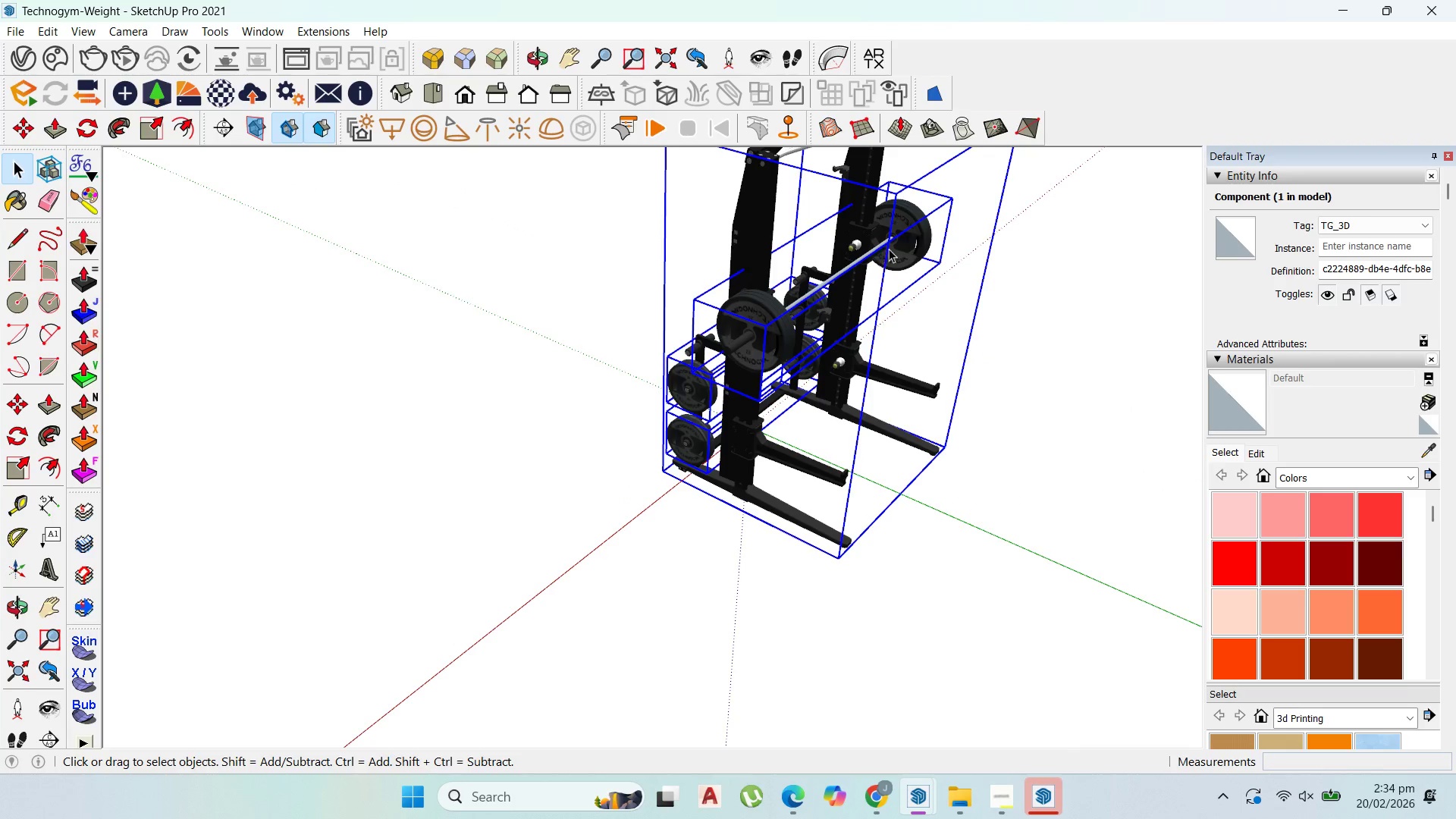 
left_click([889, 249])
 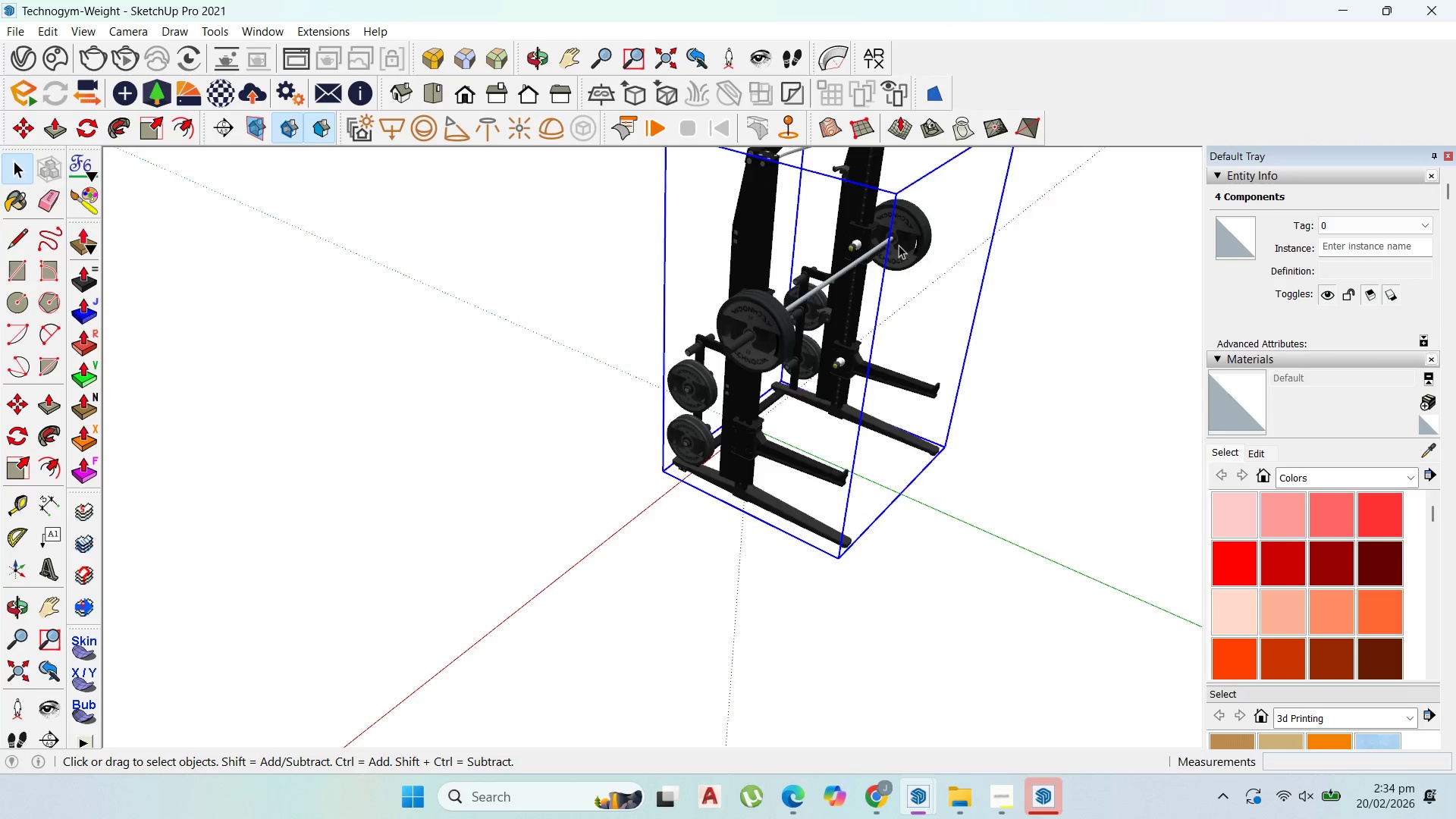 
left_click([894, 230])
 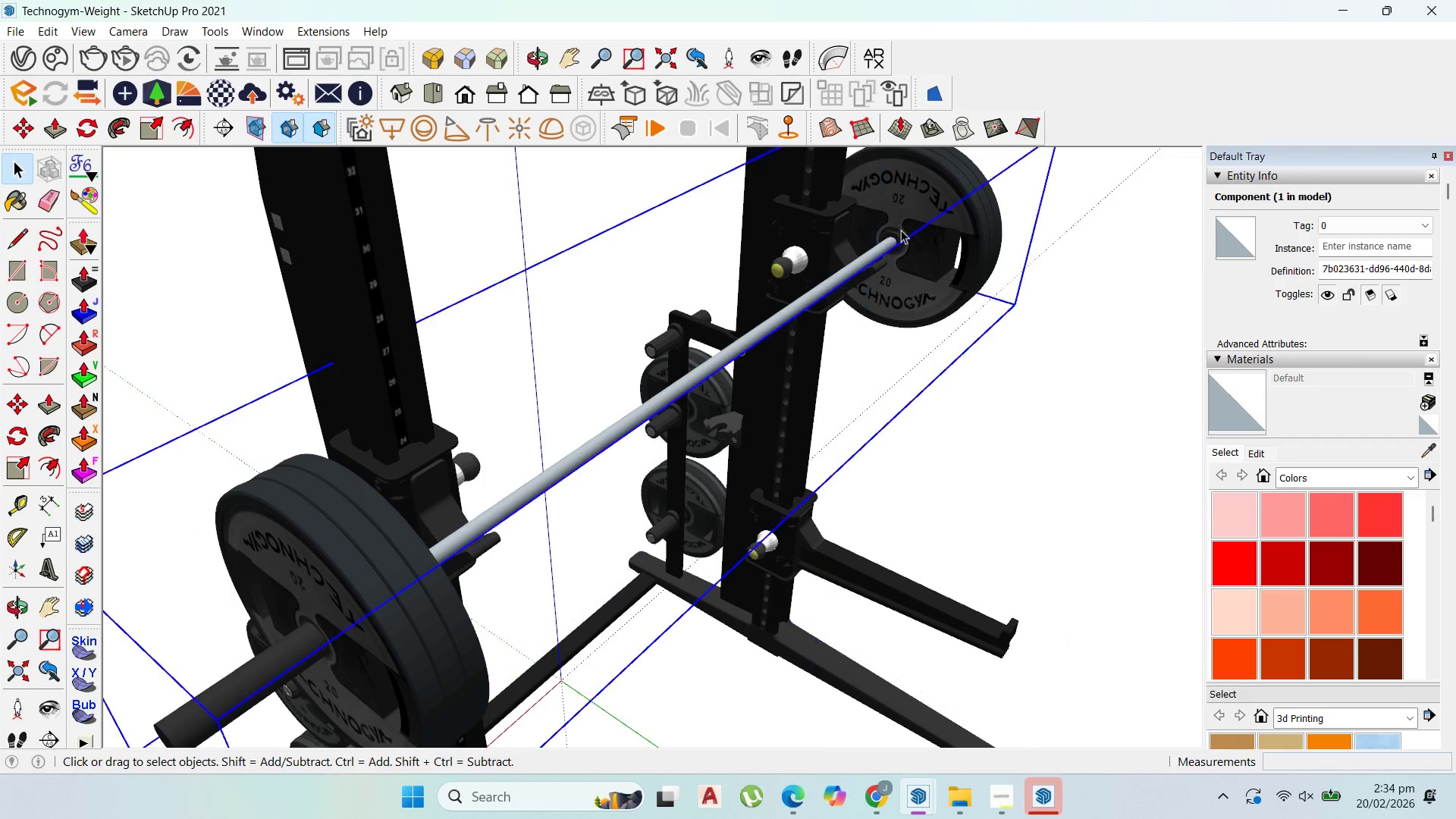 
scroll: coordinate [865, 230], scroll_direction: up, amount: 10.0
 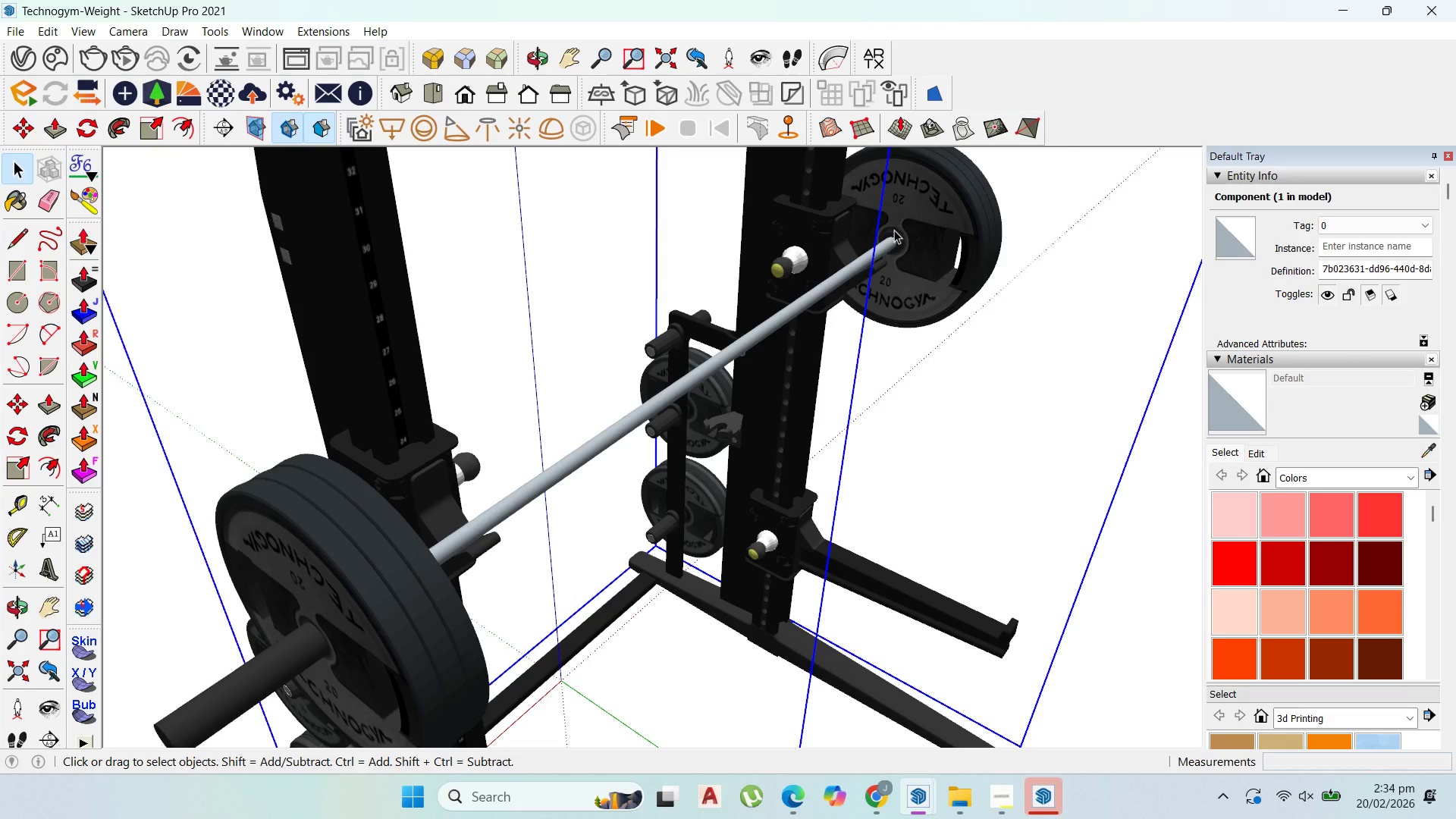 
hold_key(key=ShiftLeft, duration=0.84)
scroll: coordinate [830, 237], scroll_direction: up, amount: 2.0
 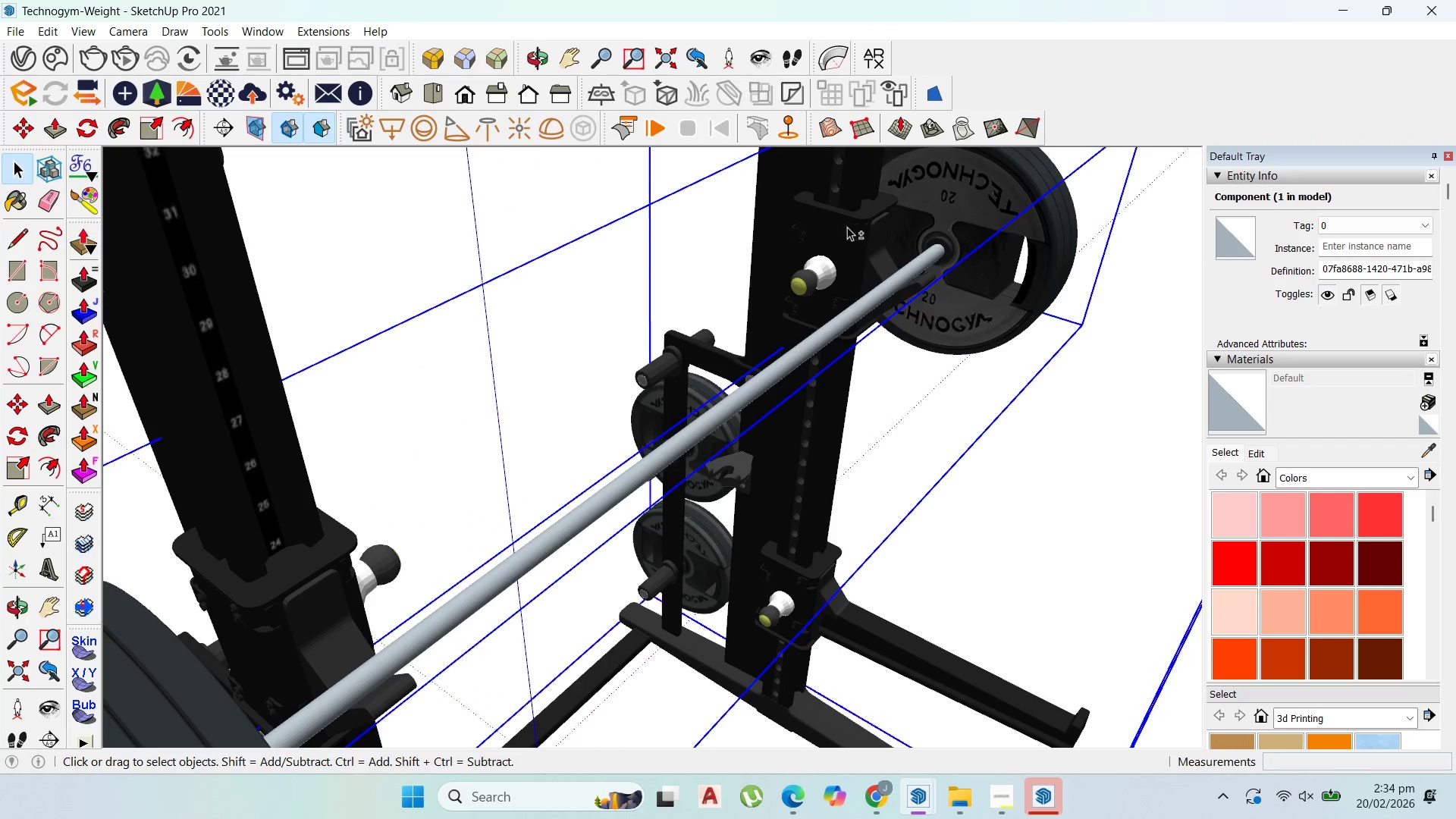 
scroll: coordinate [876, 225], scroll_direction: down, amount: 8.0
 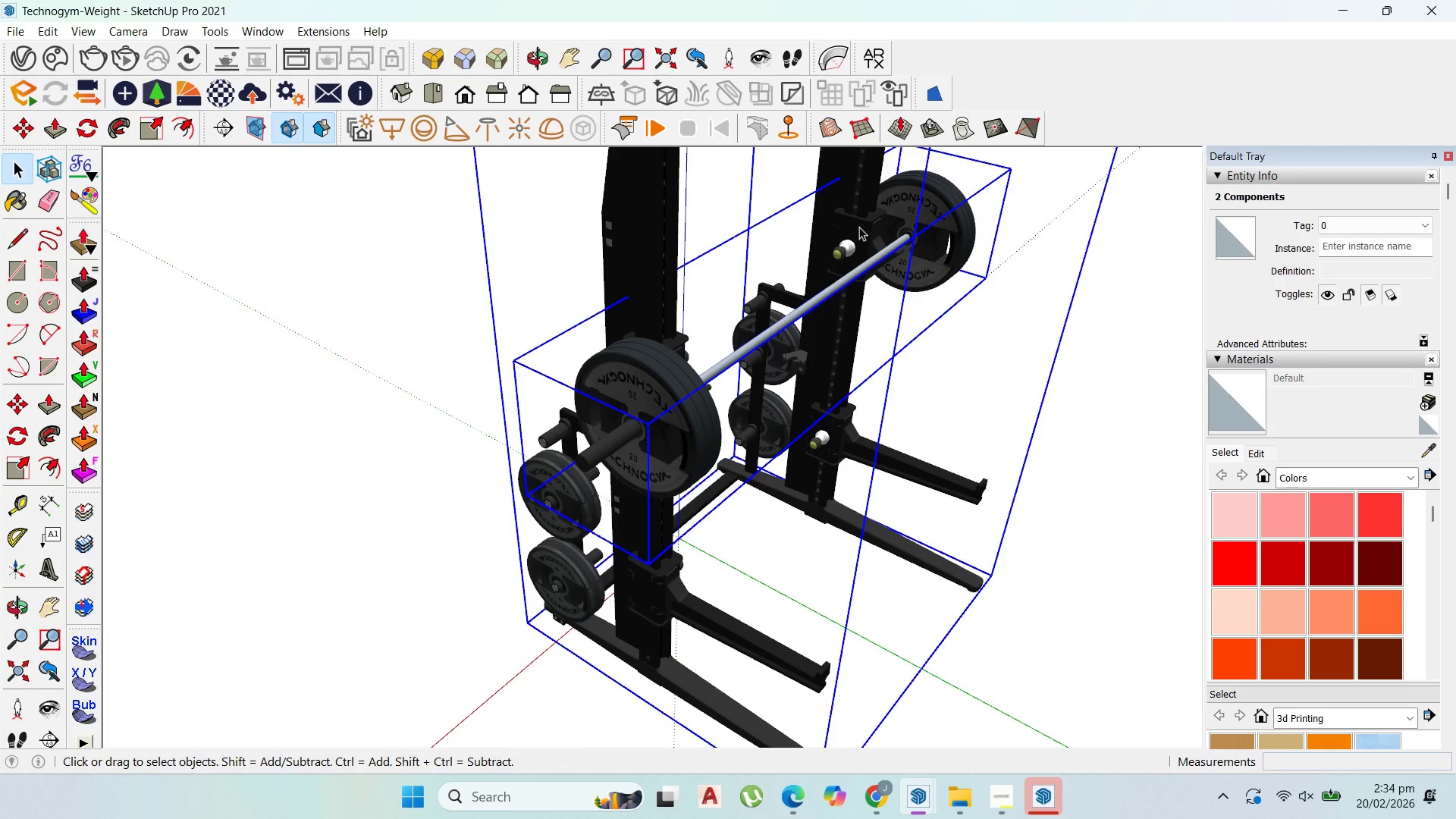 
left_click([1014, 315])
 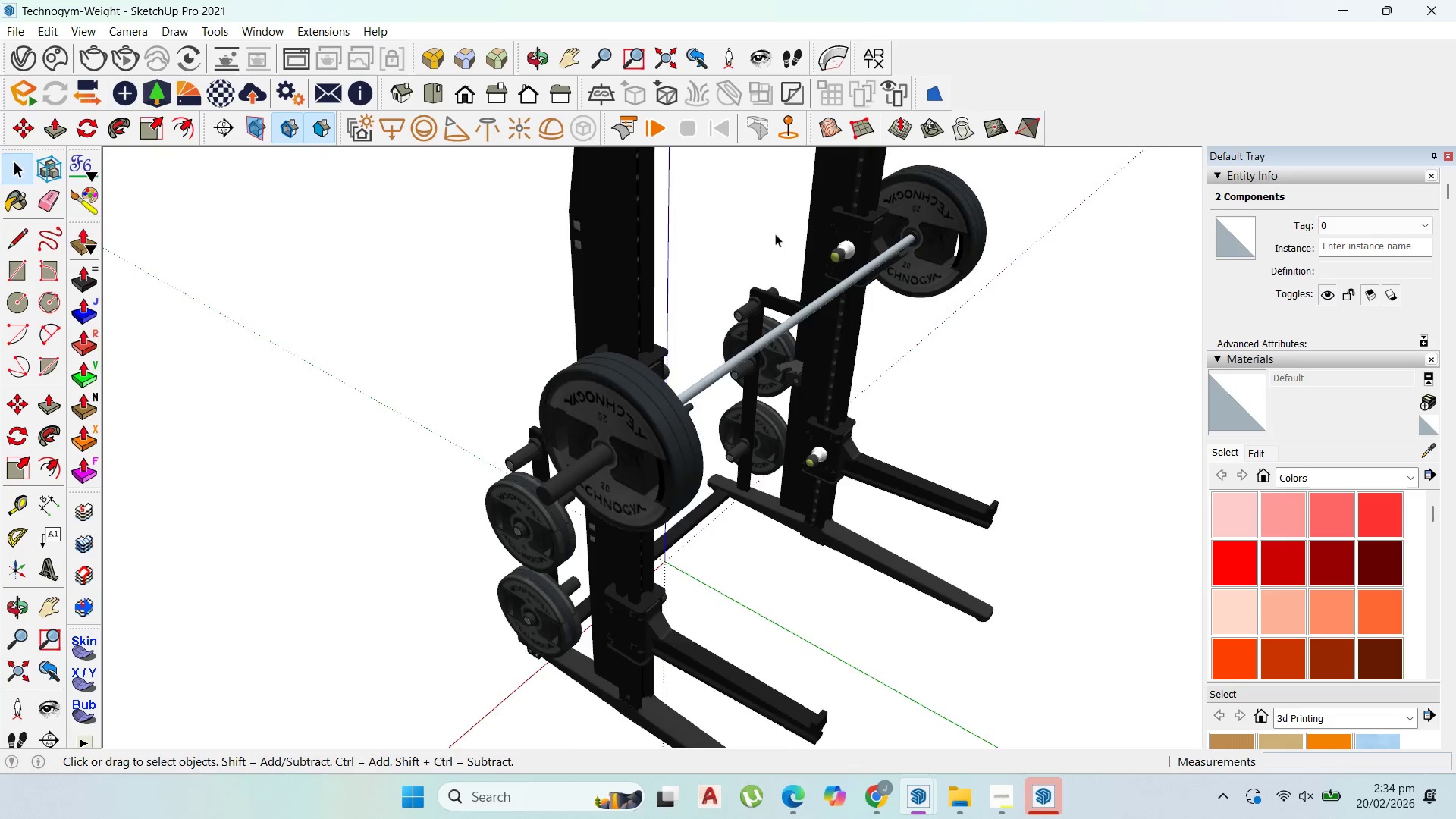 
scroll: coordinate [858, 226], scroll_direction: up, amount: 1.0
 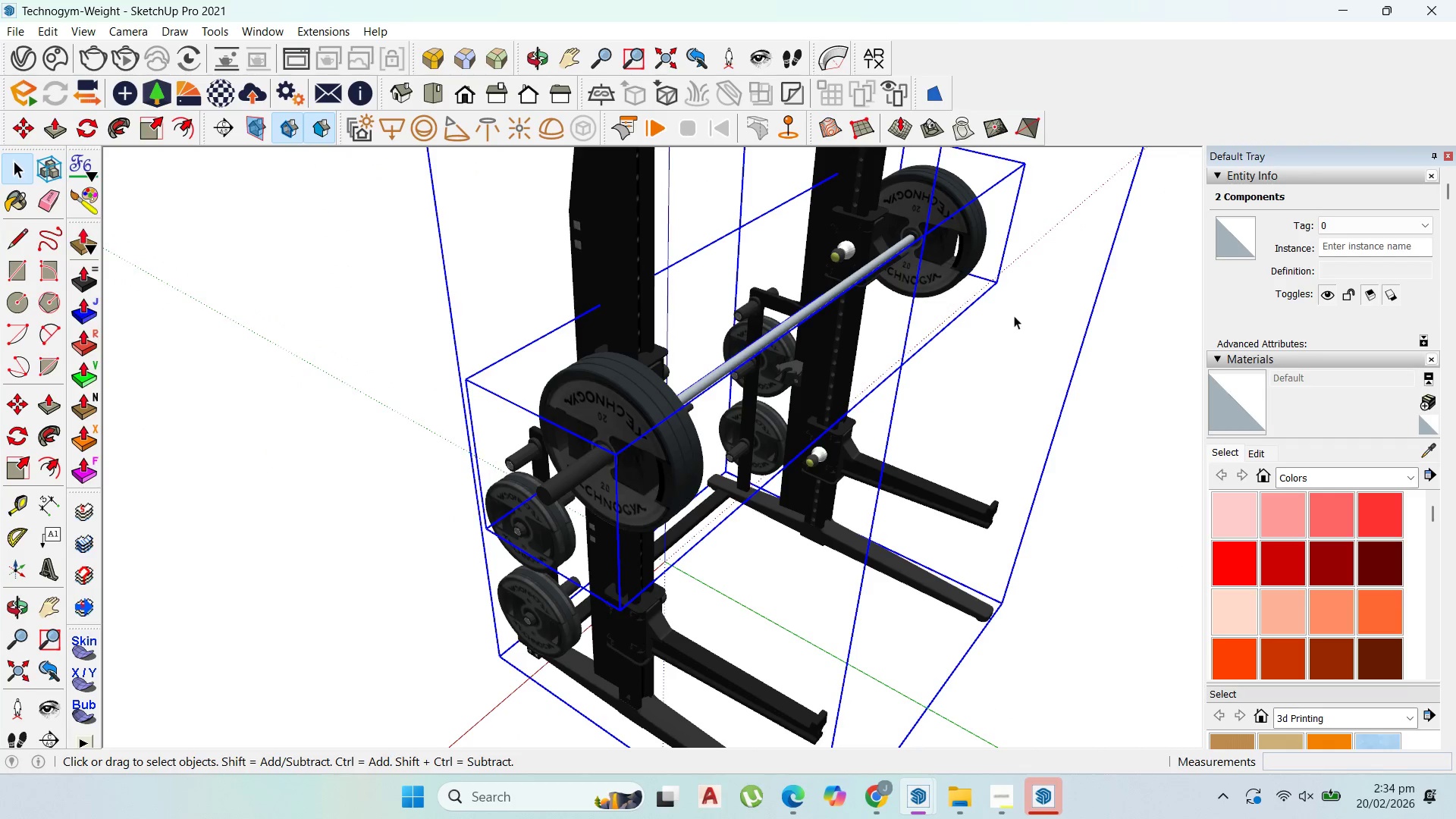 
left_click([852, 262])
 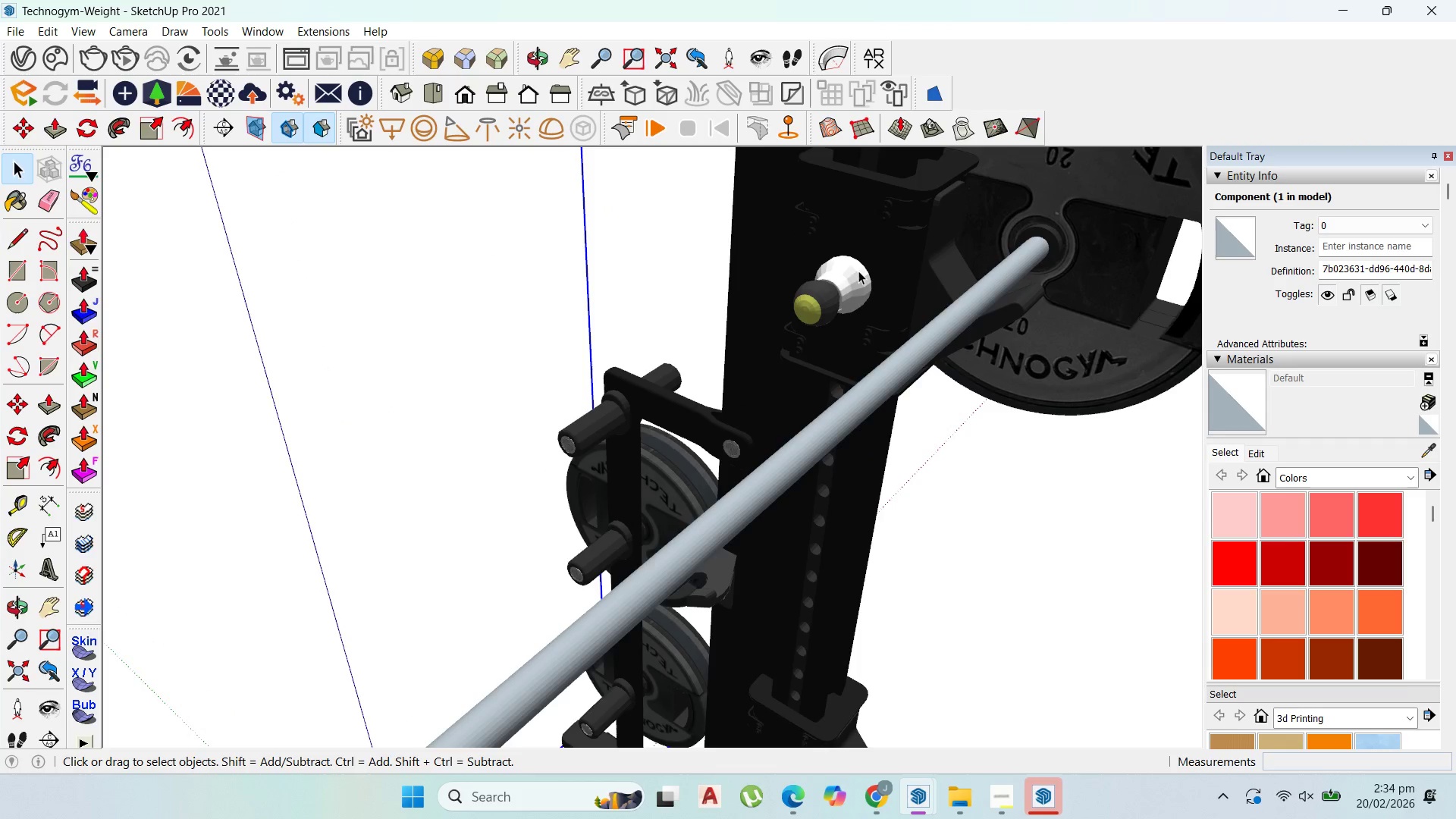 
scroll: coordinate [879, 237], scroll_direction: up, amount: 12.0
 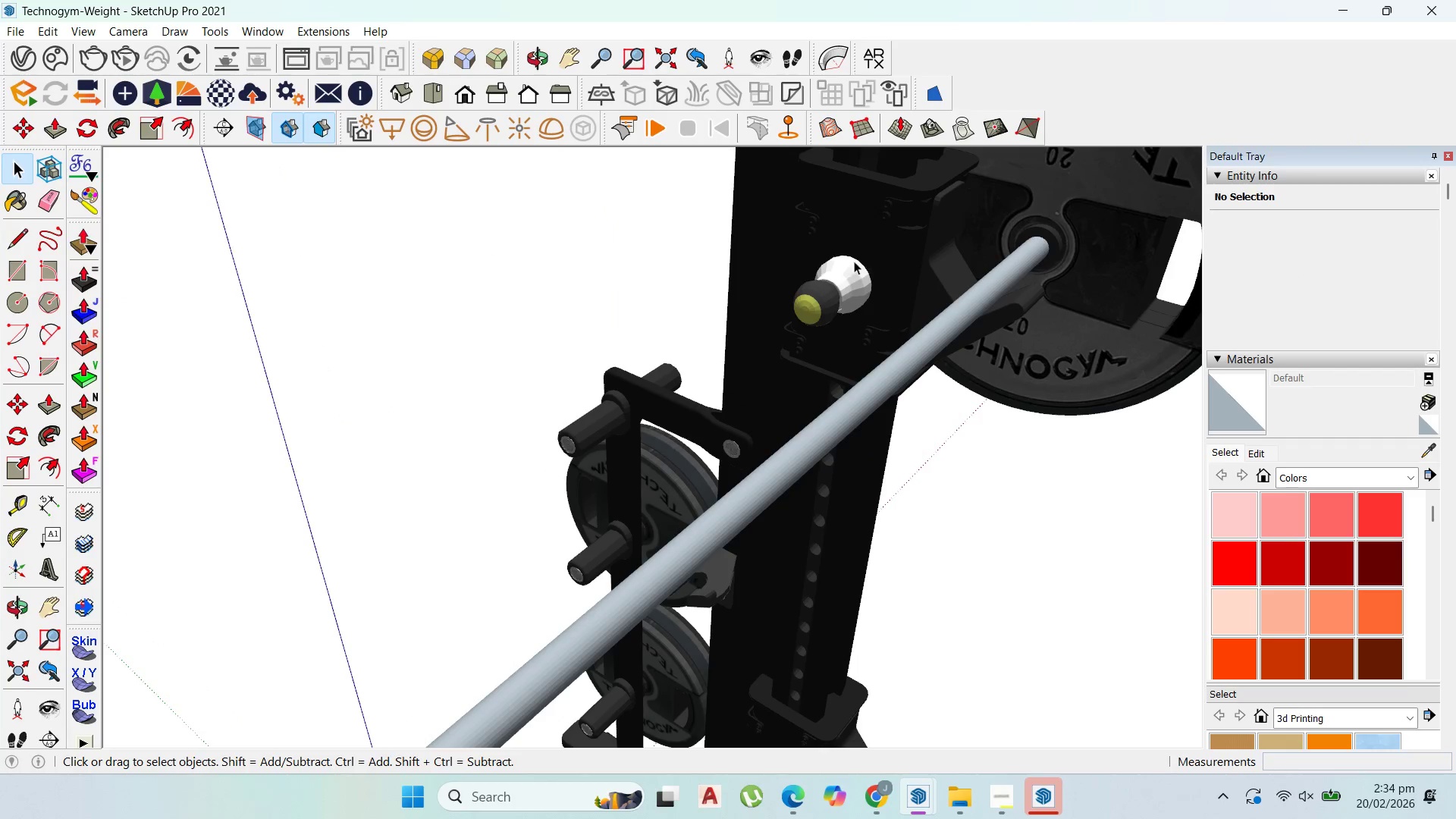 
scroll: coordinate [883, 390], scroll_direction: down, amount: 14.0
 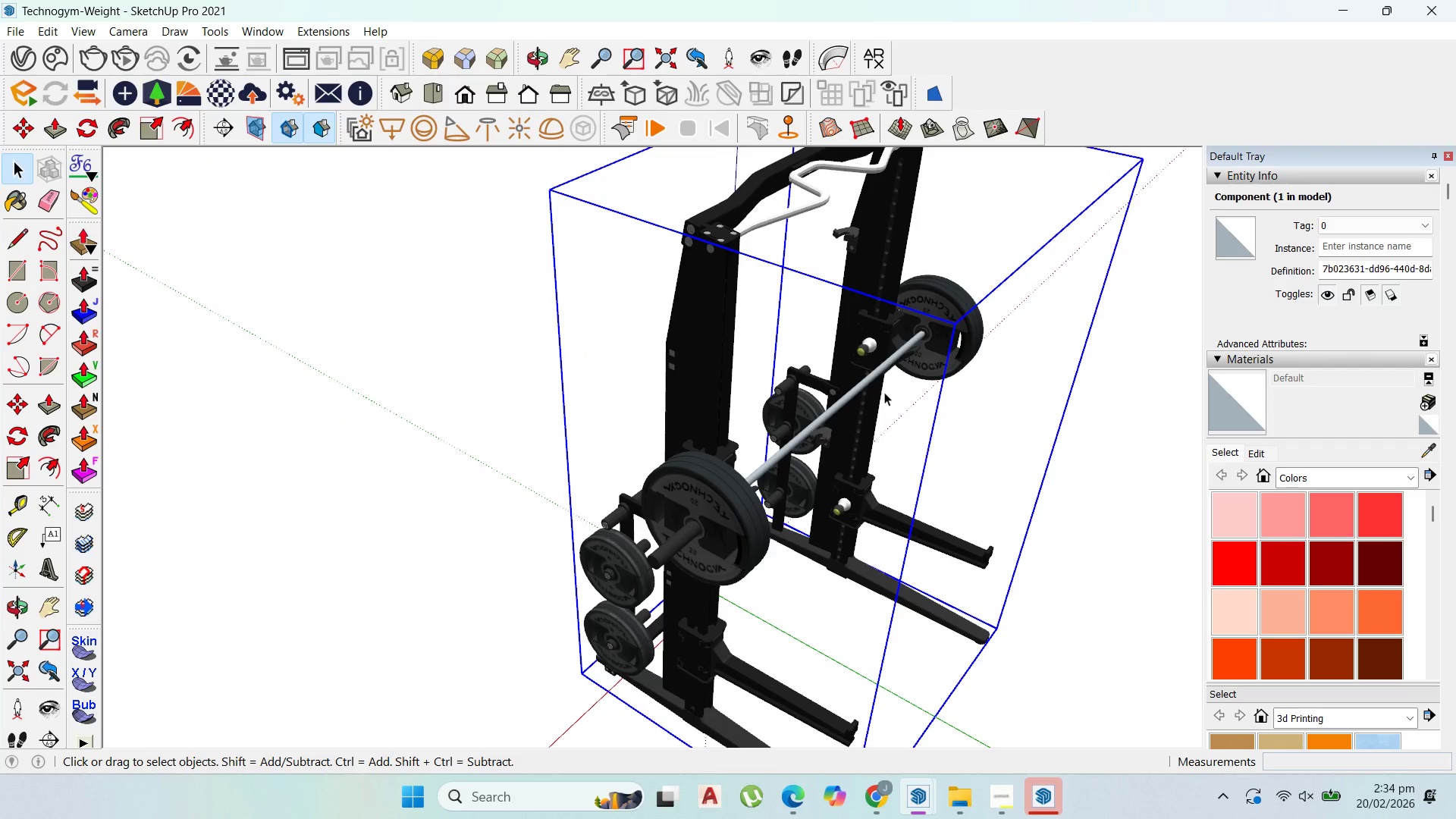 
wait(13.71)
 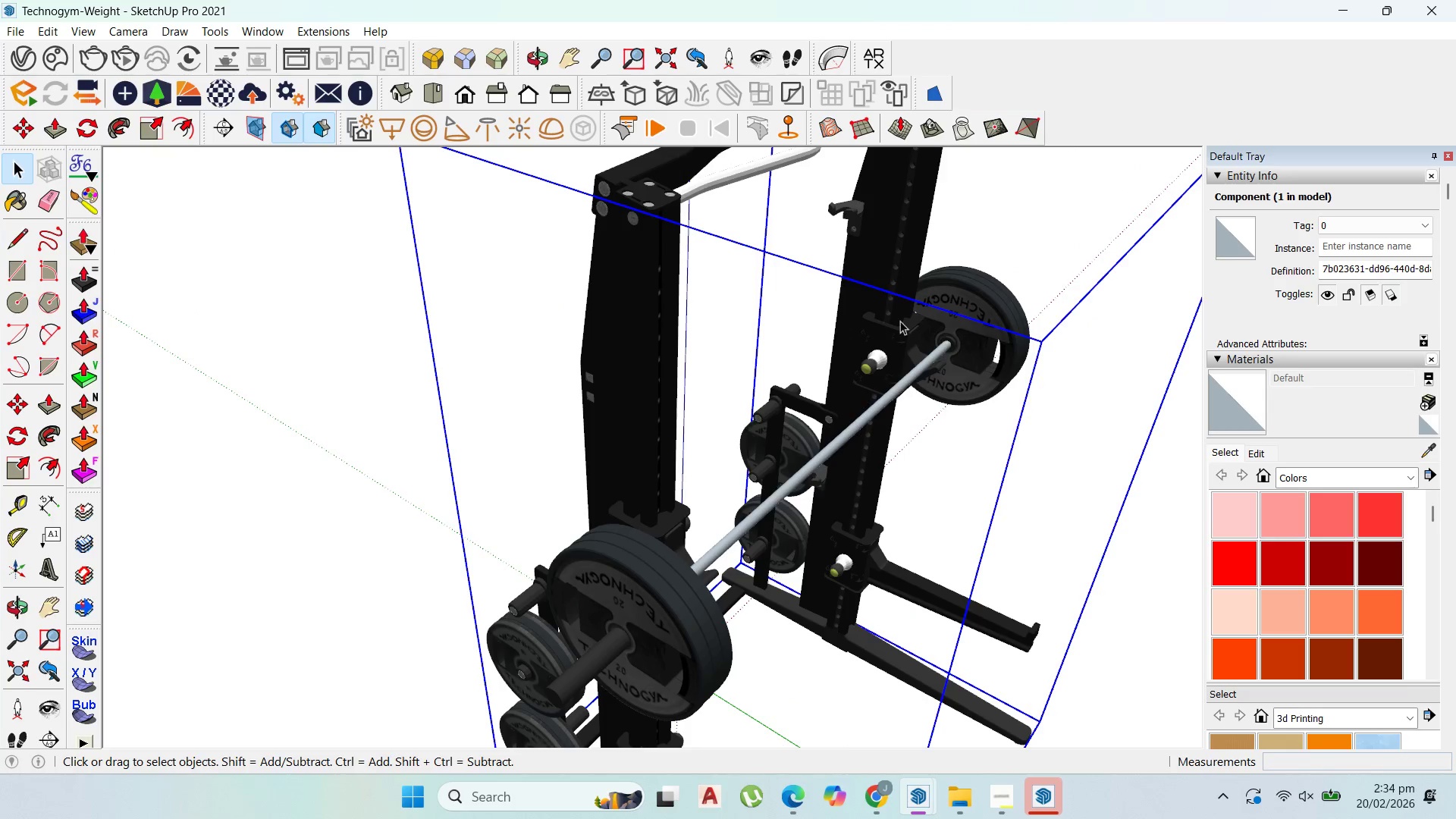 
left_click([900, 321])
 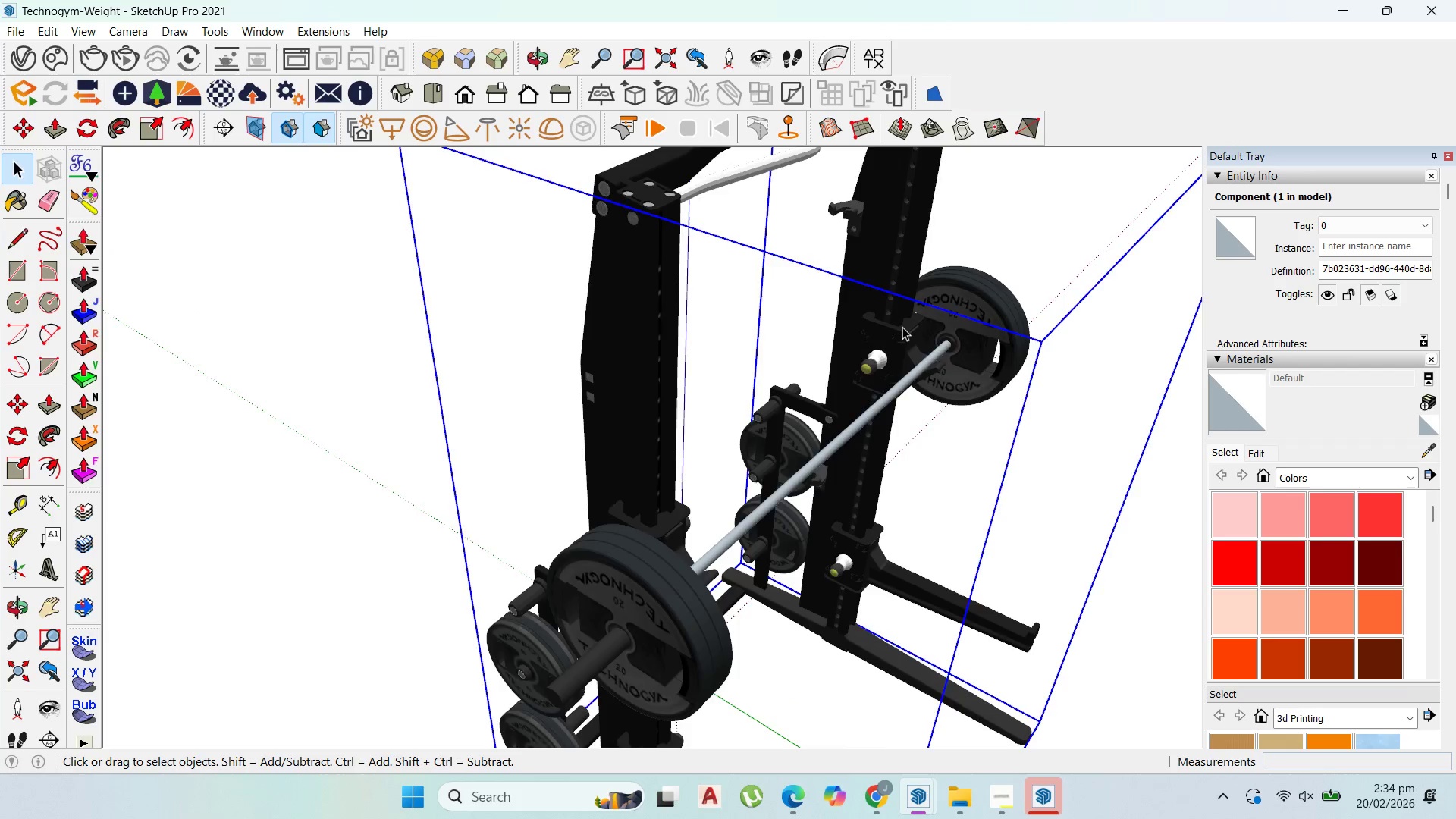 
scroll: coordinate [893, 346], scroll_direction: up, amount: 9.0
 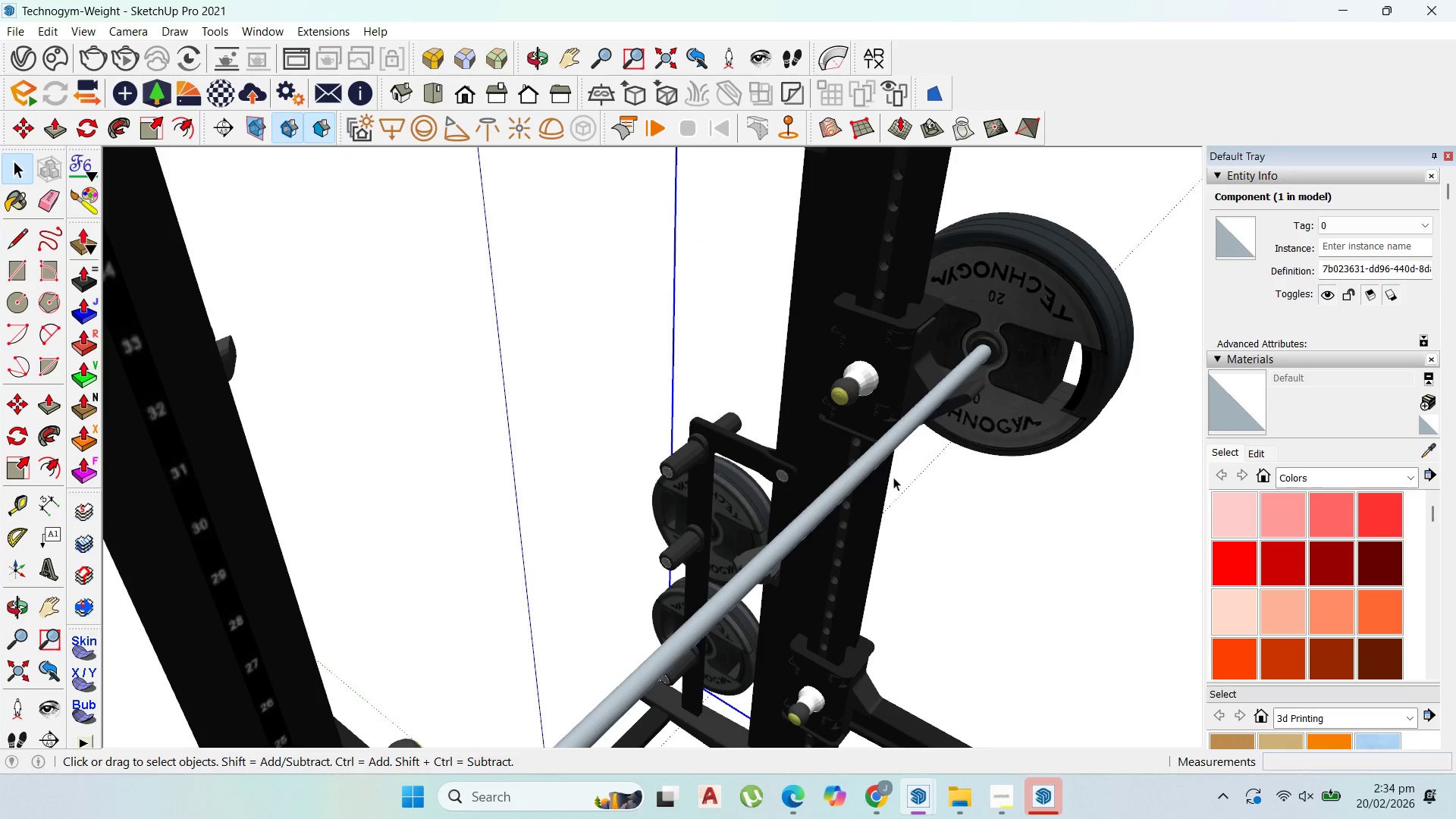 
double_click([896, 340])
 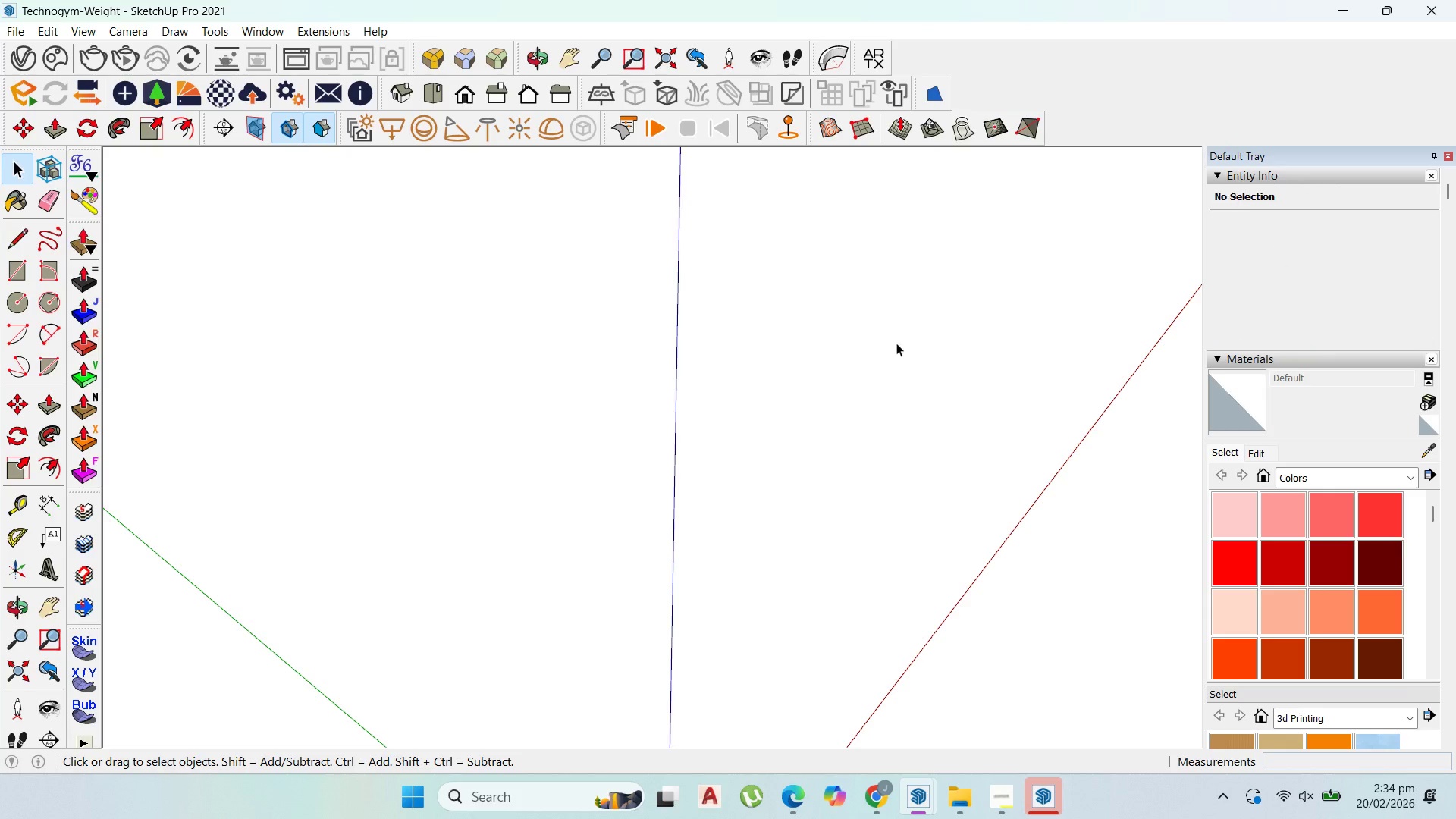 
key(Escape)
 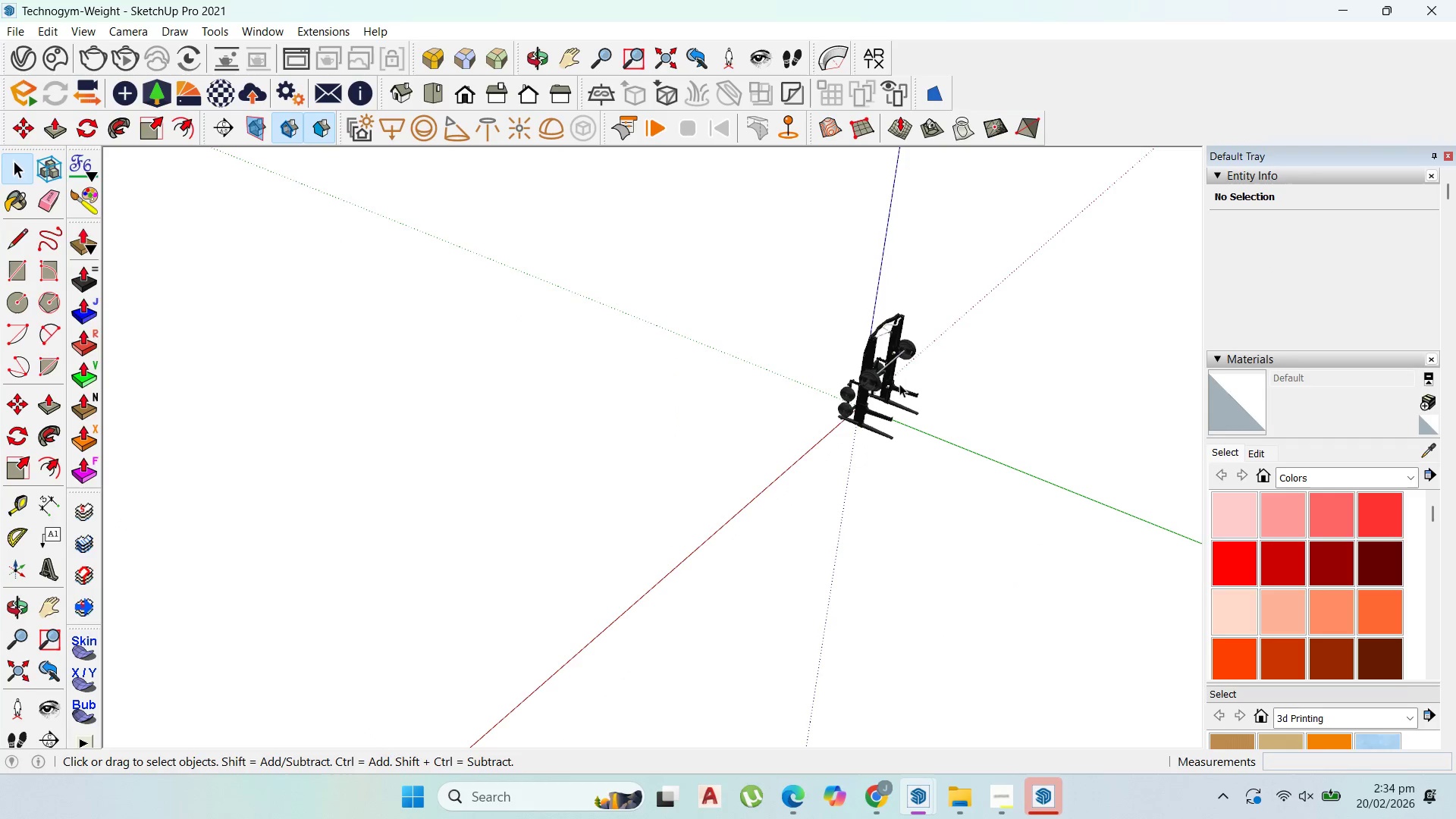 
key(Escape)
 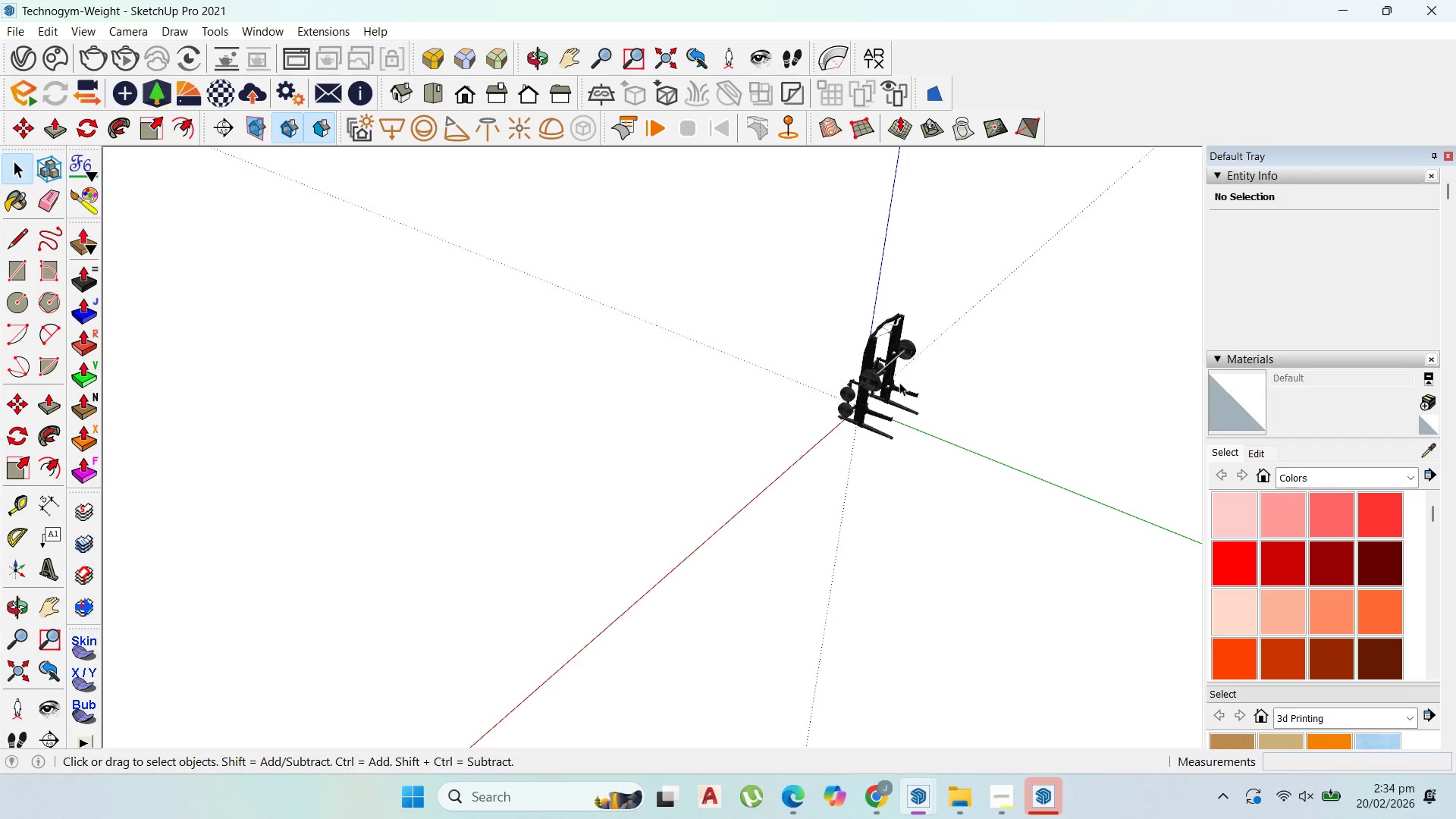 
scroll: coordinate [899, 361], scroll_direction: down, amount: 6.0
 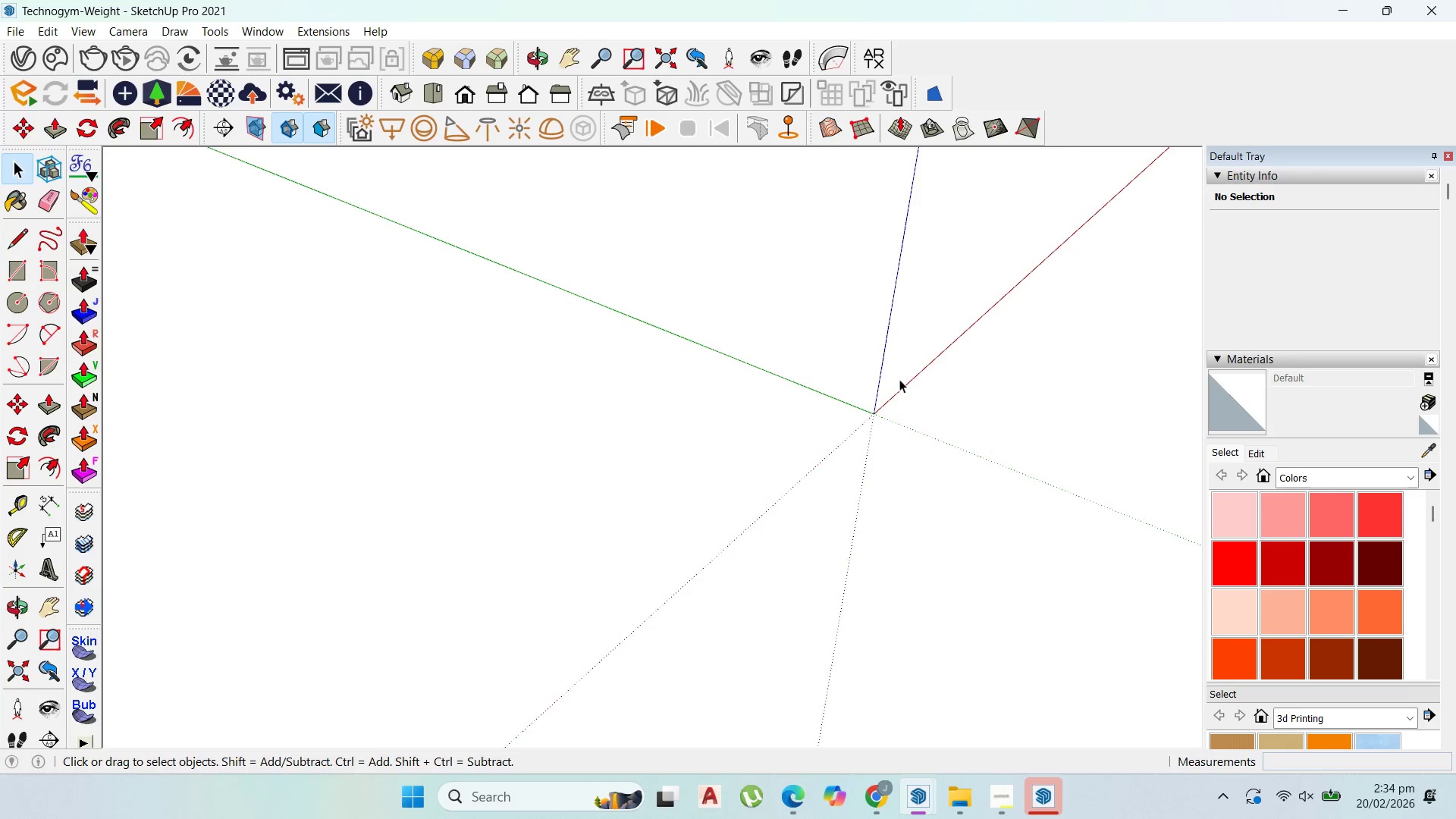 
key(Escape)
 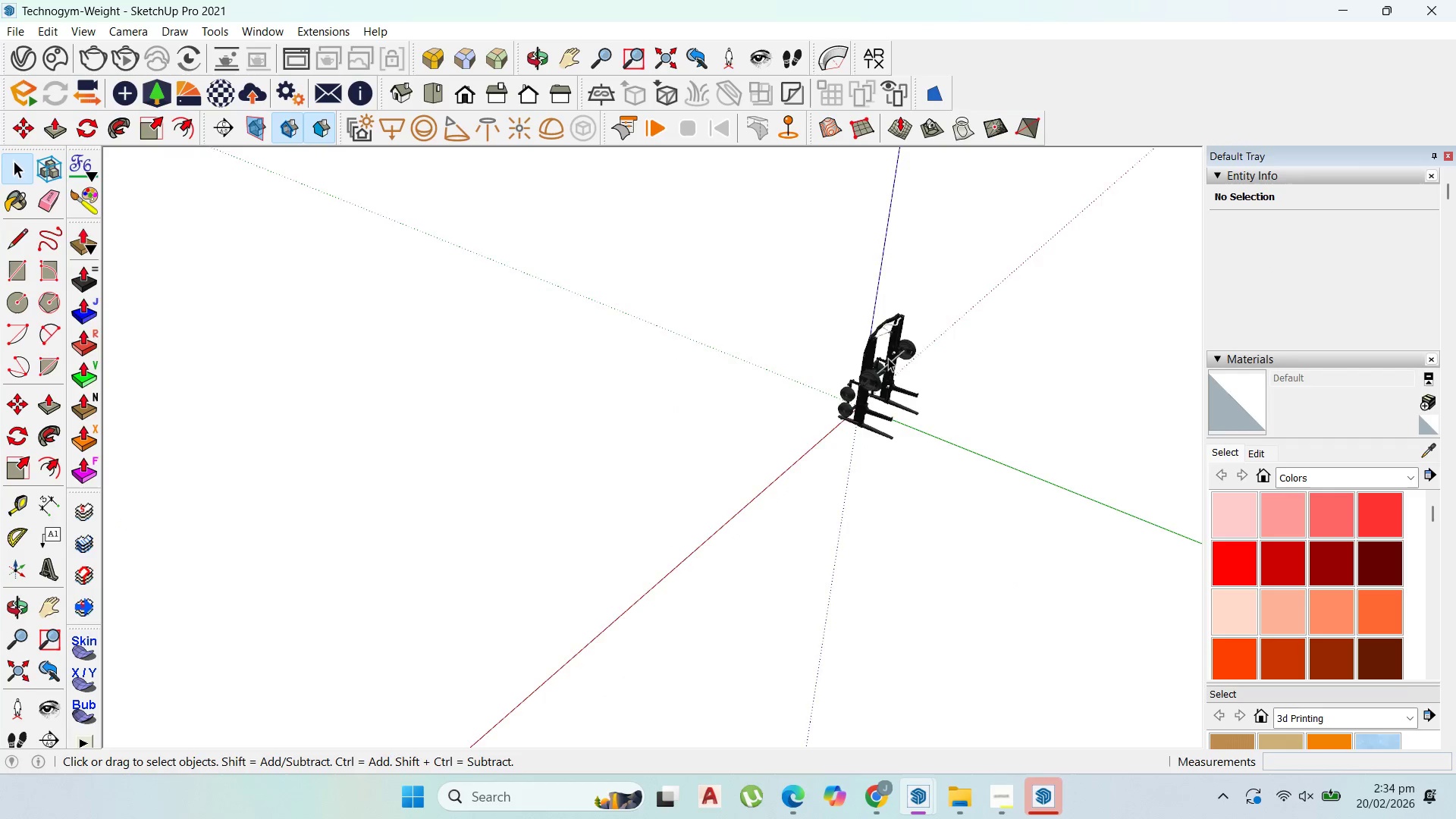 
left_click([899, 346])
 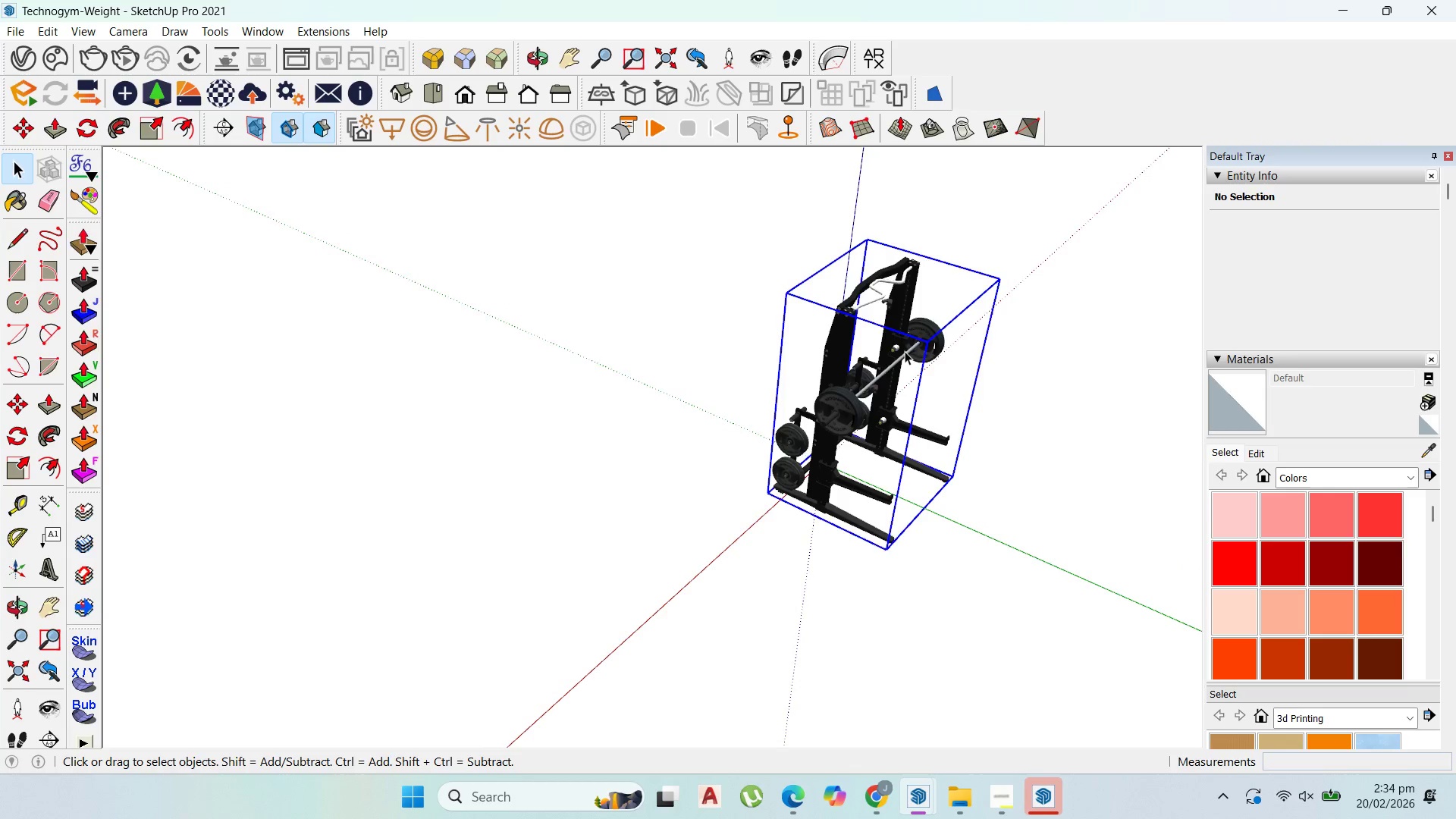 
scroll: coordinate [898, 352], scroll_direction: up, amount: 8.0
 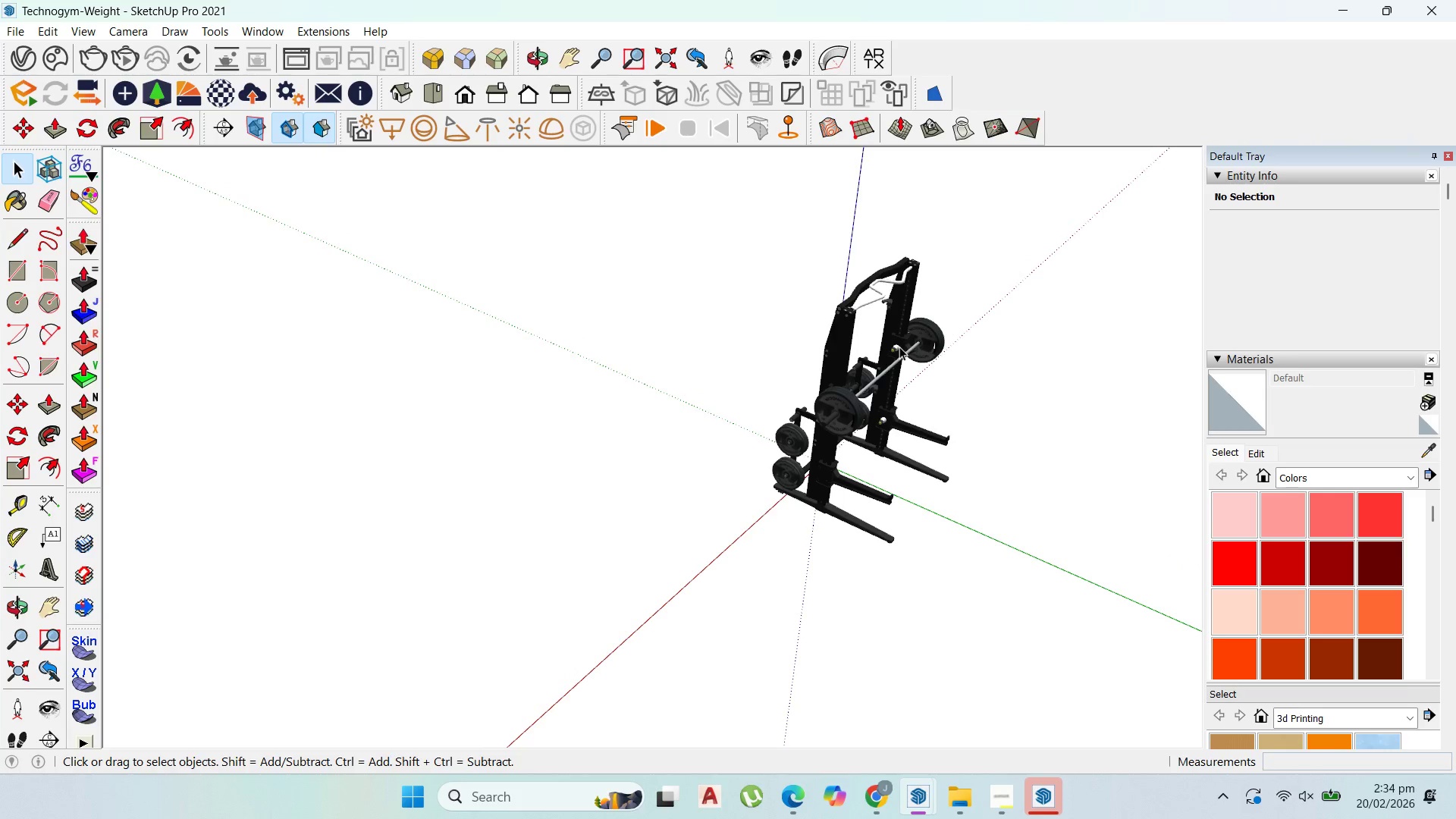 
hold_key(key=ControlLeft, duration=0.48)
 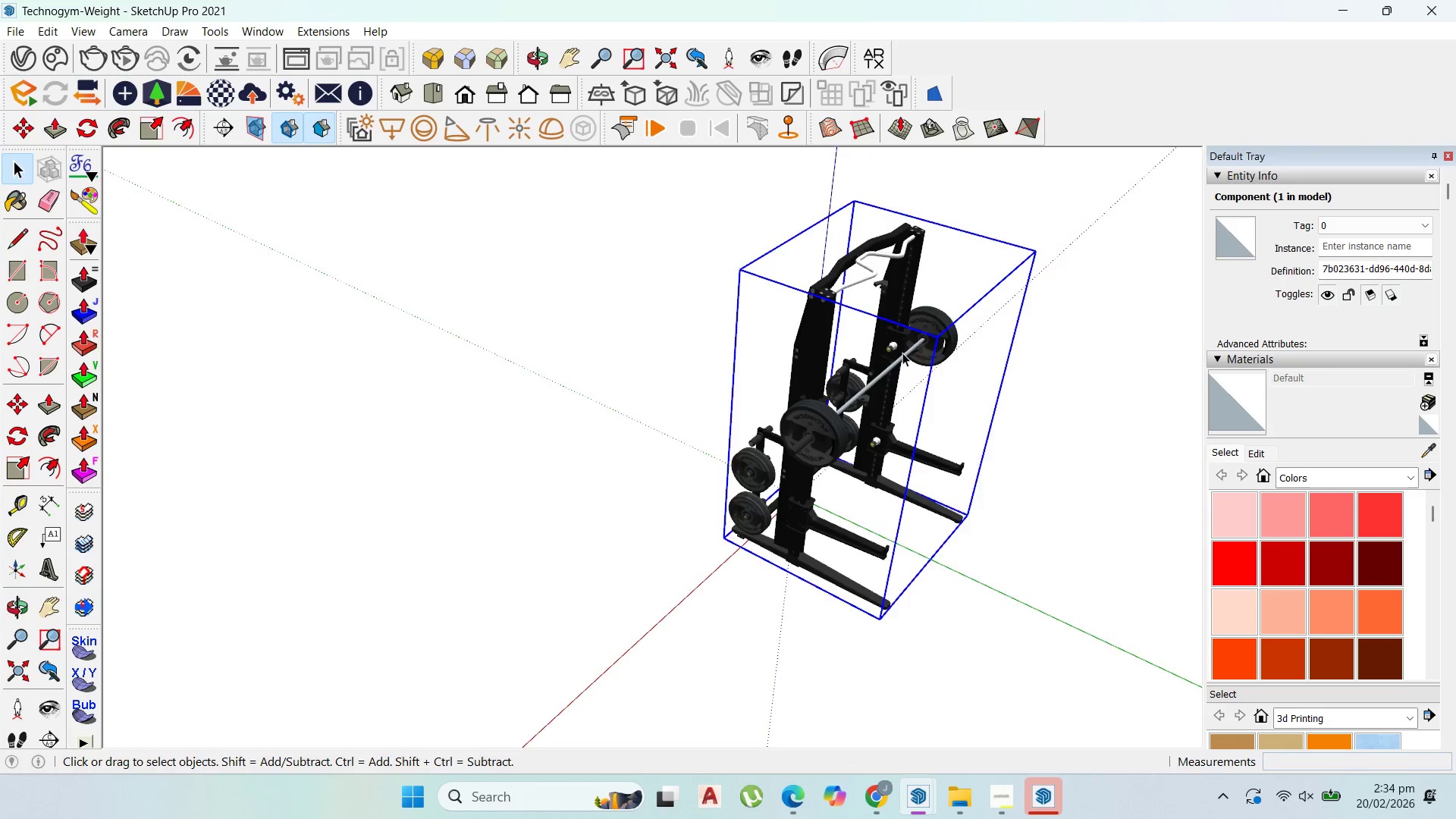 
scroll: coordinate [902, 353], scroll_direction: up, amount: 6.0
 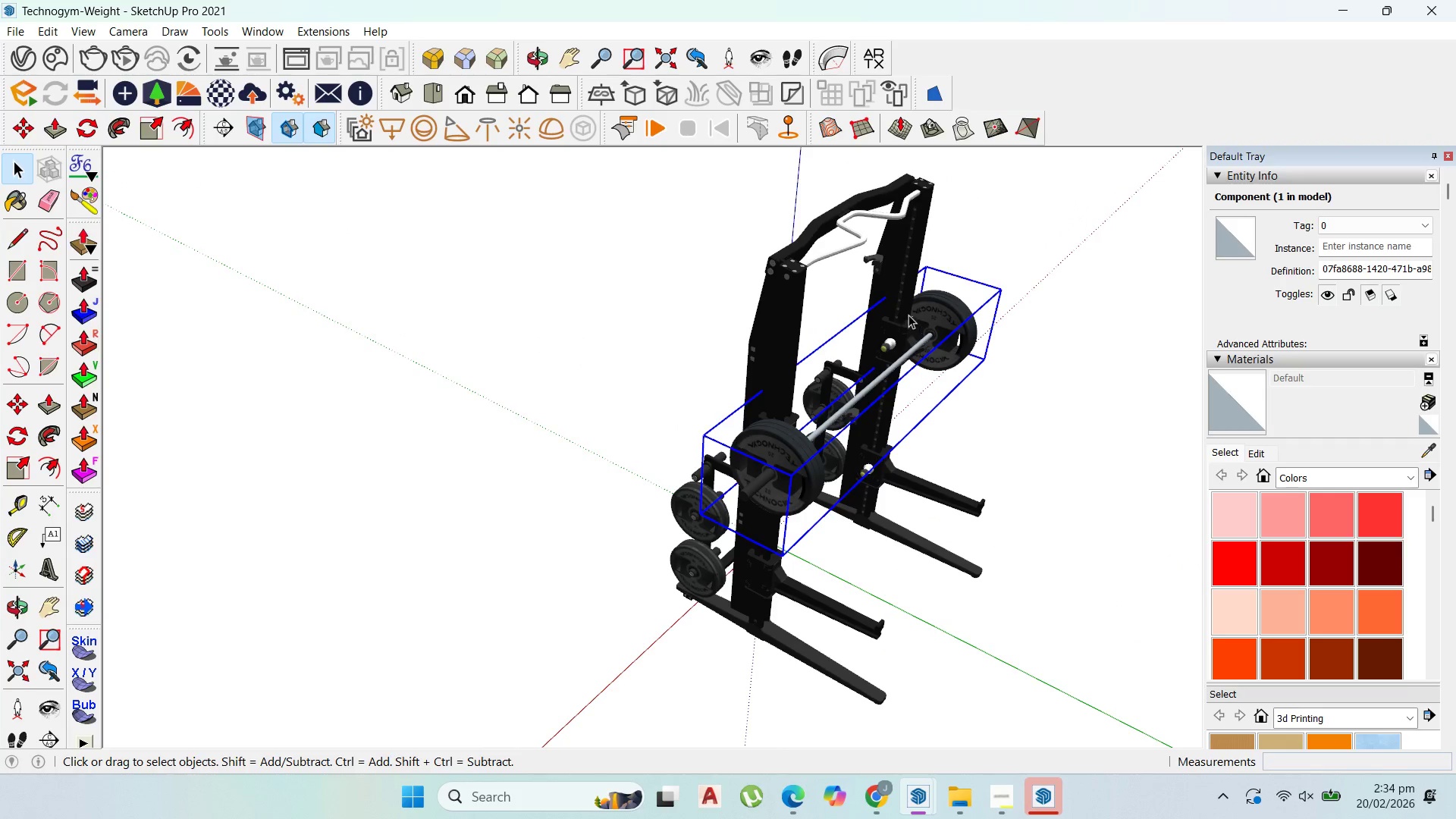 
left_click([902, 301])
 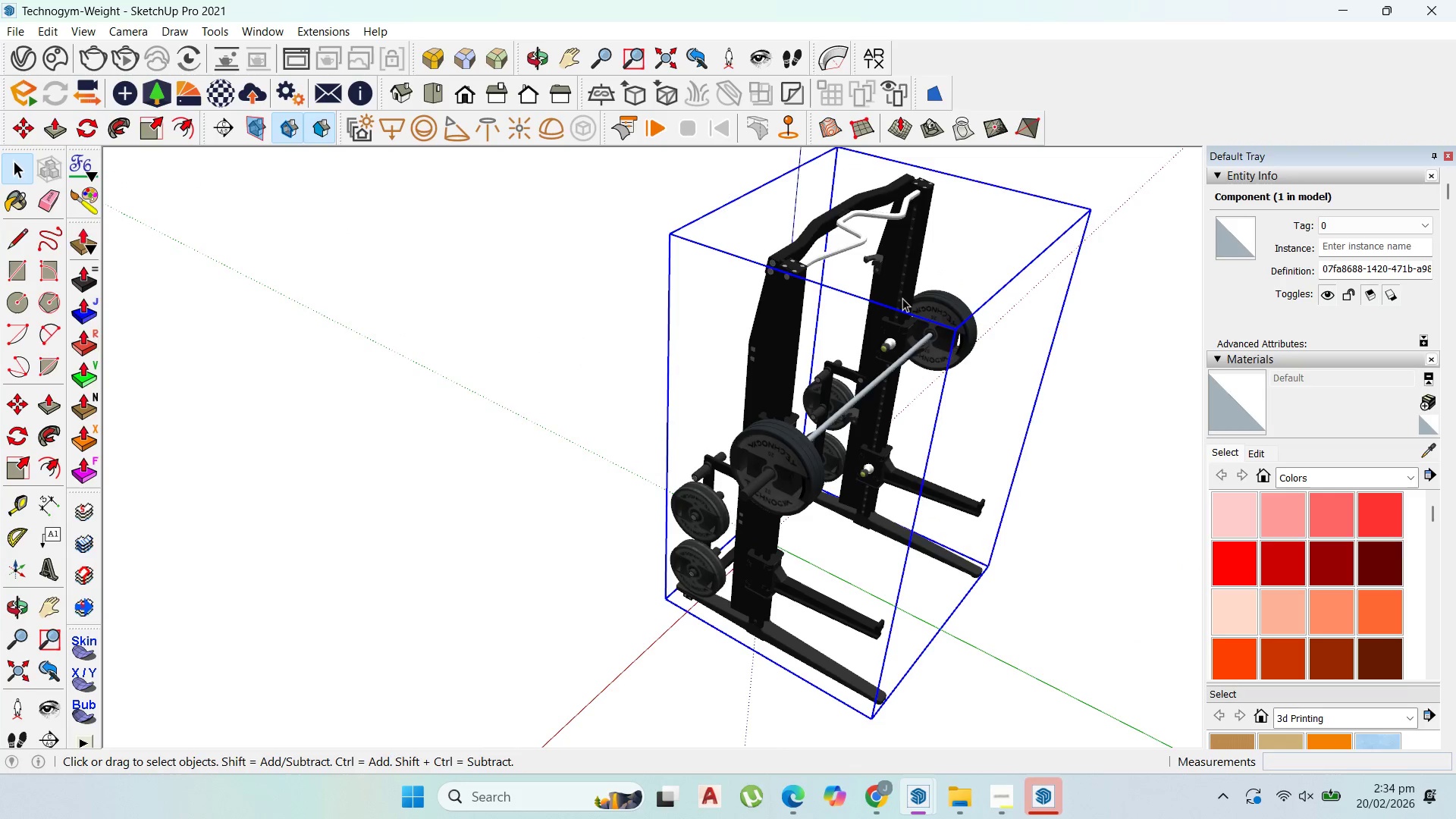 
right_click([902, 298])
 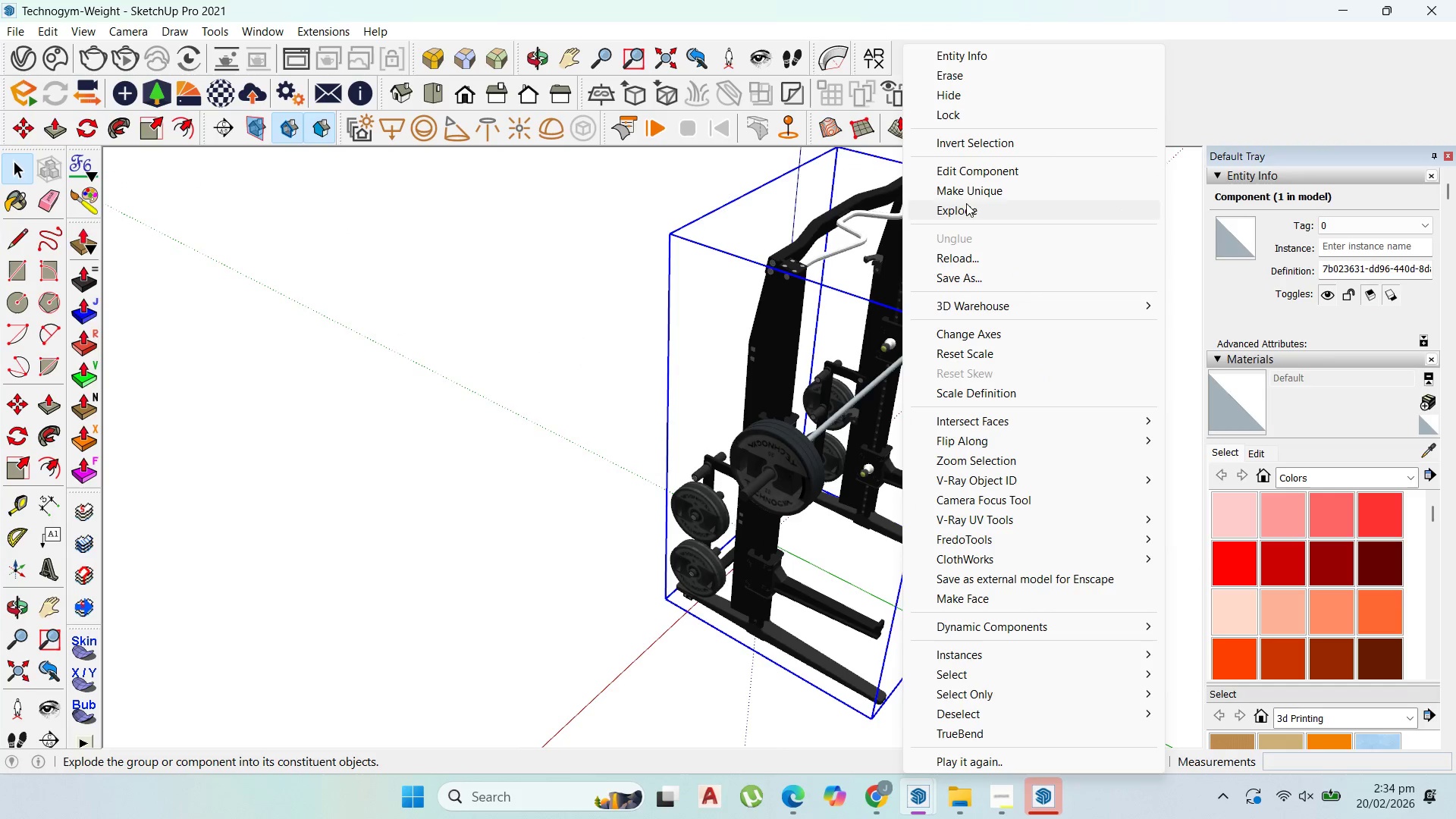 
left_click([966, 209])
 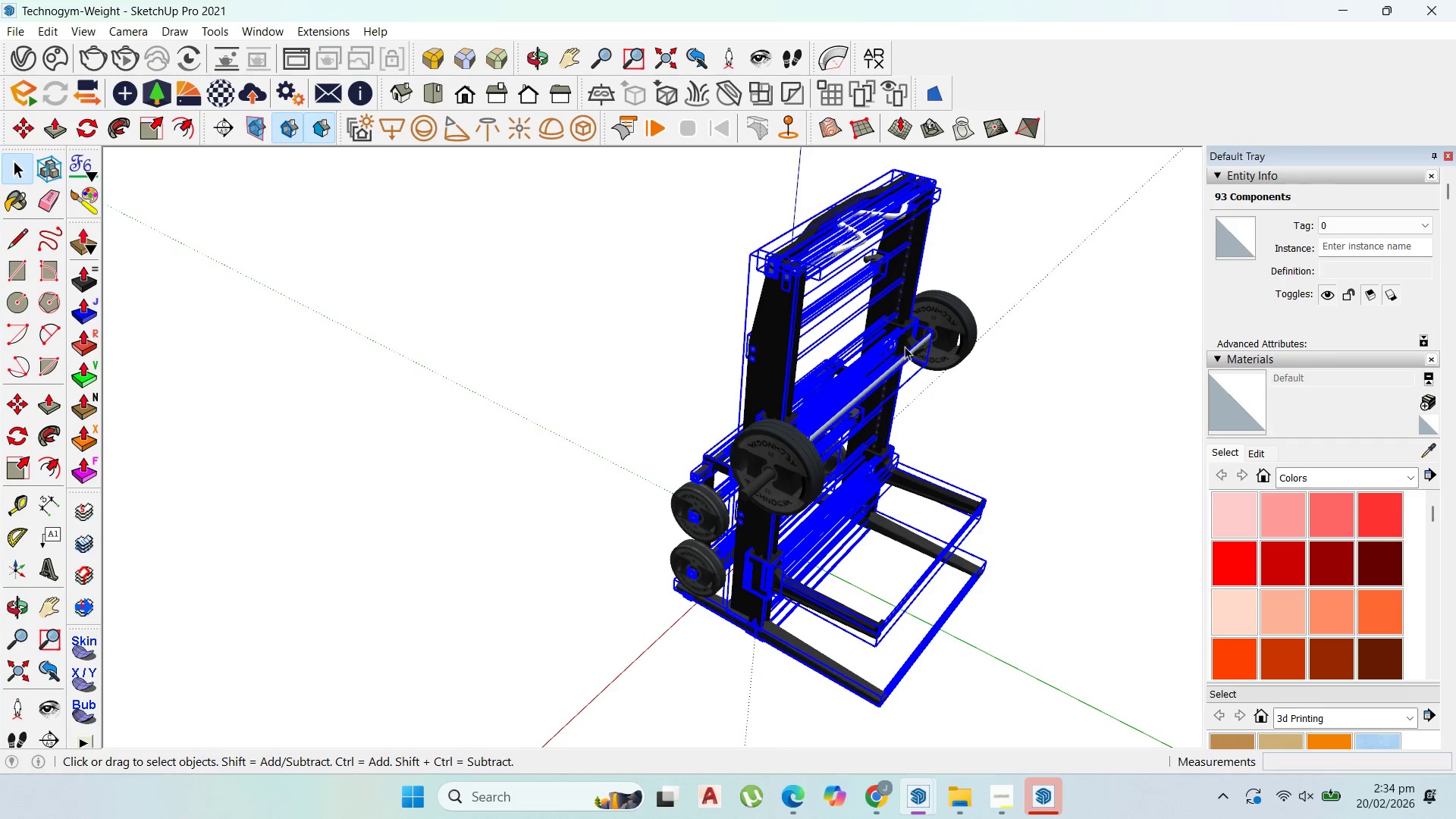 
left_click([976, 429])
 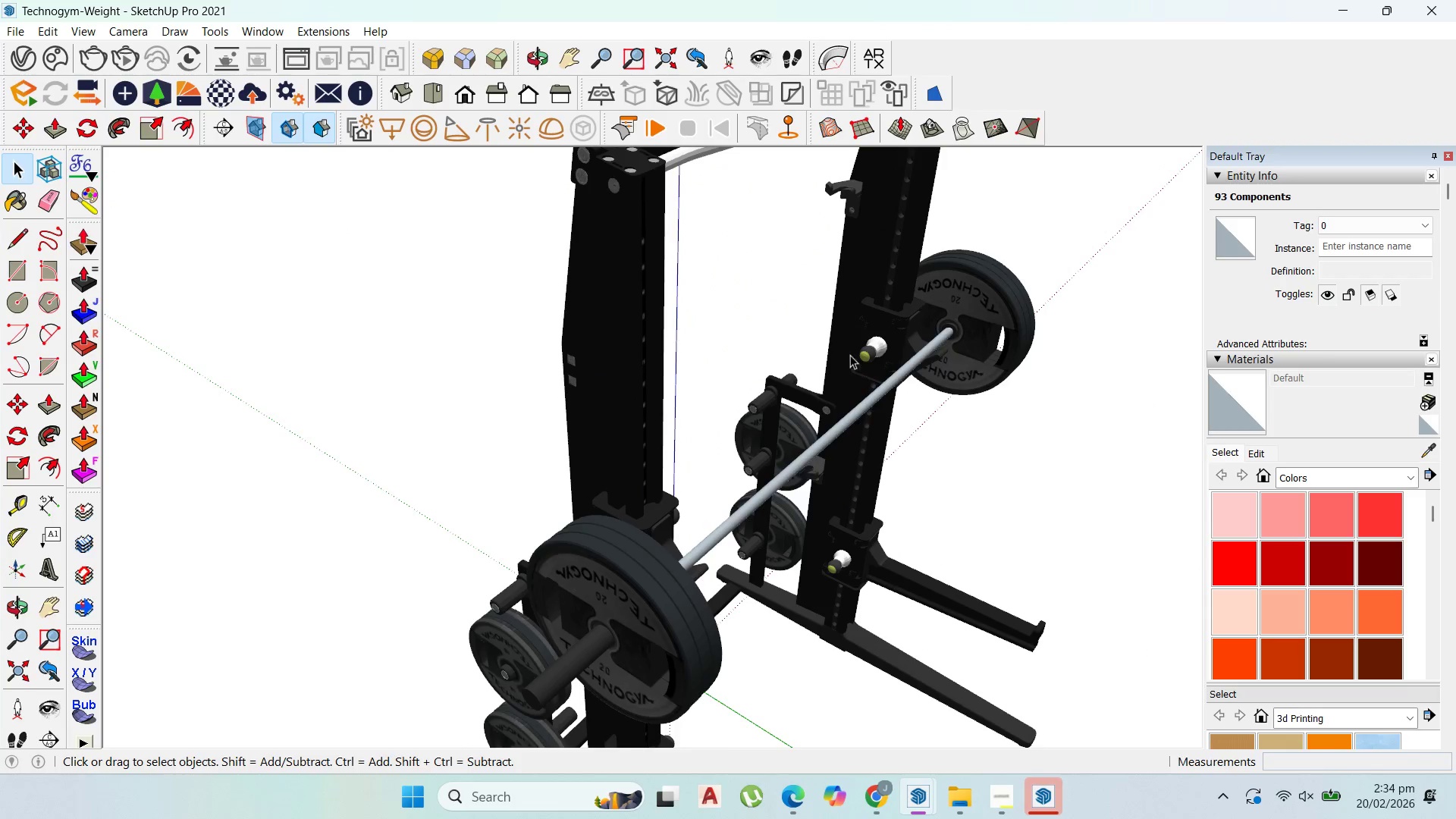 
scroll: coordinate [908, 328], scroll_direction: up, amount: 6.0
 